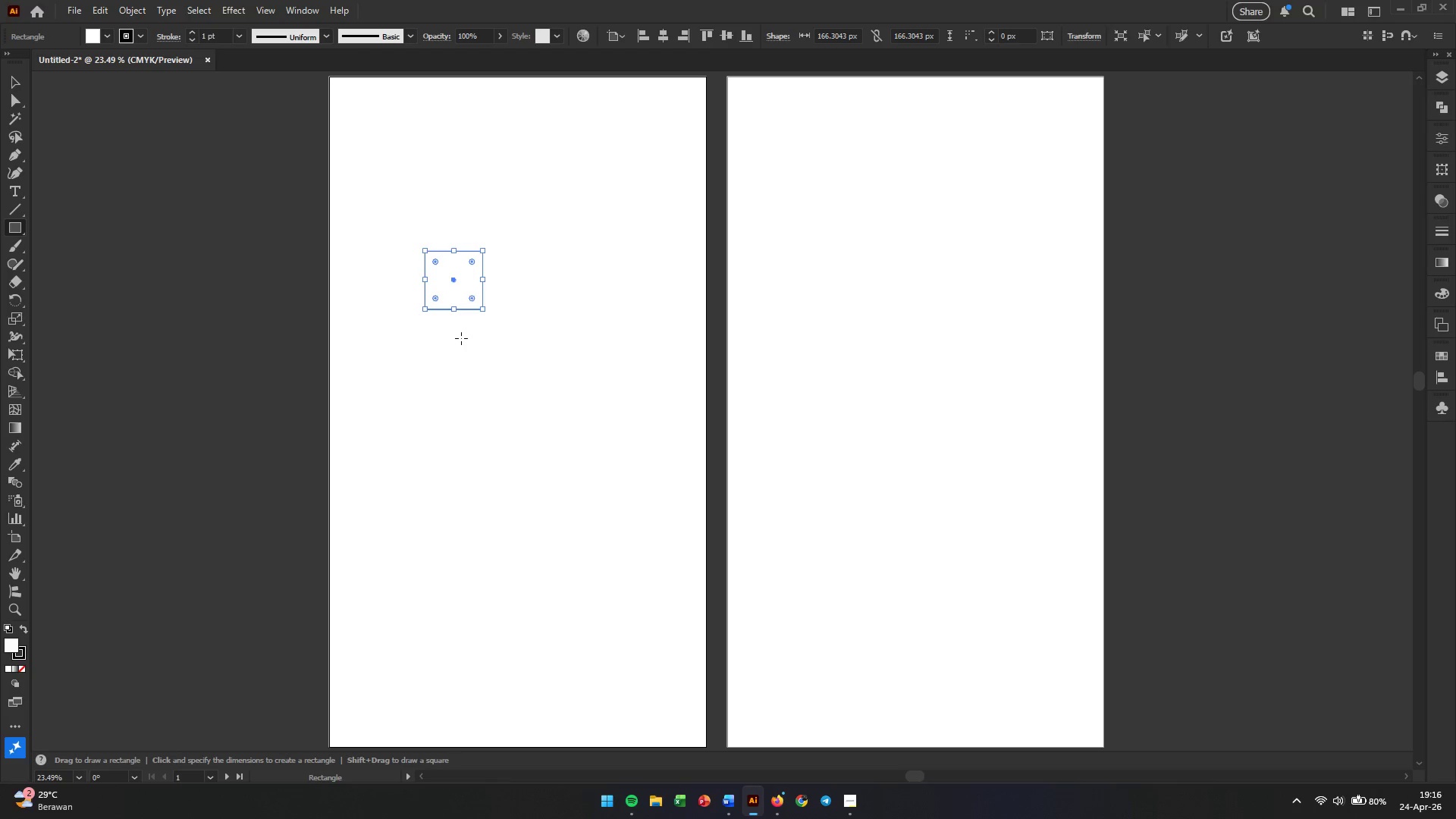 
key(Control+X)
 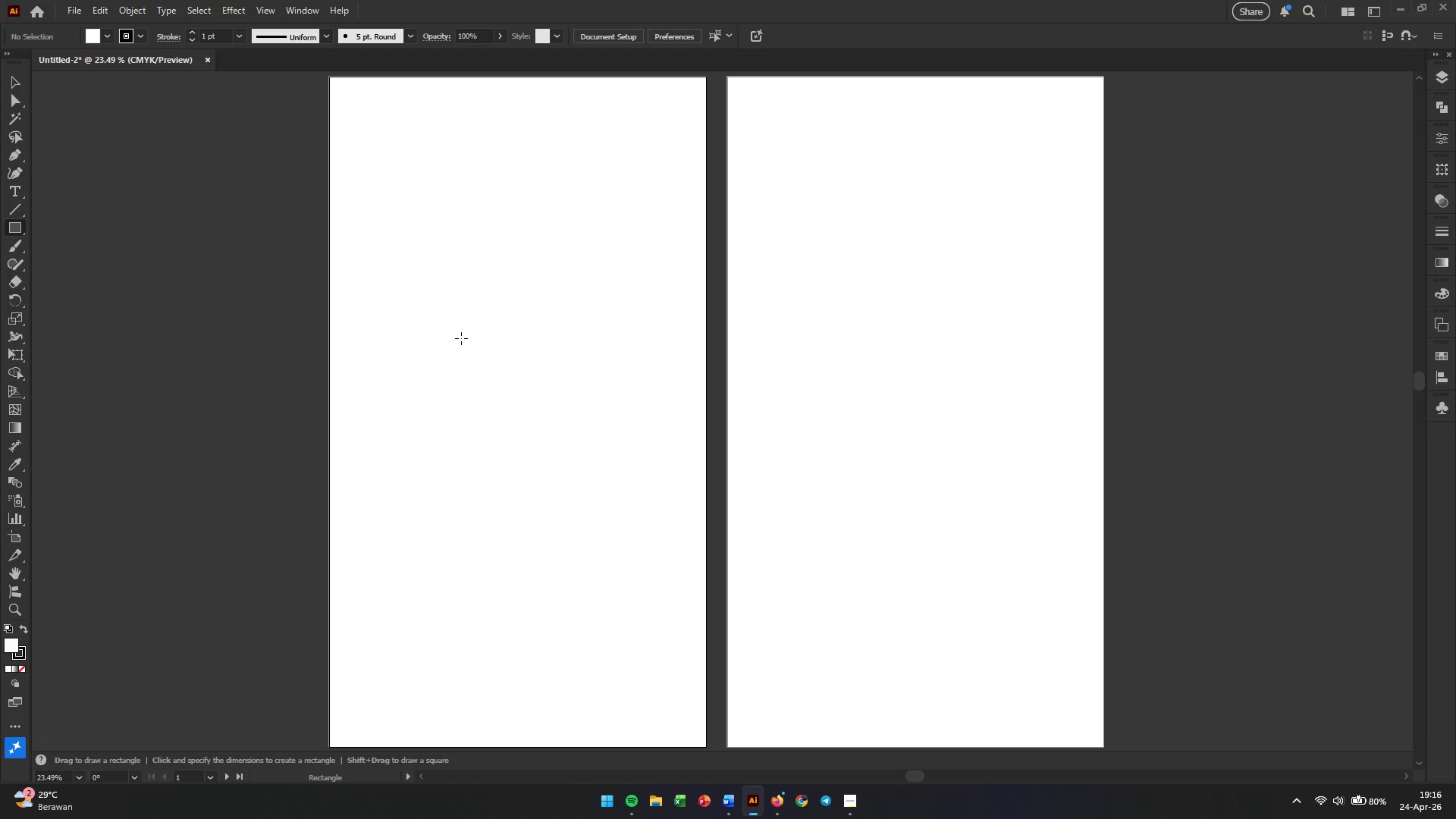 
hold_key(key=ControlLeft, duration=0.58)
 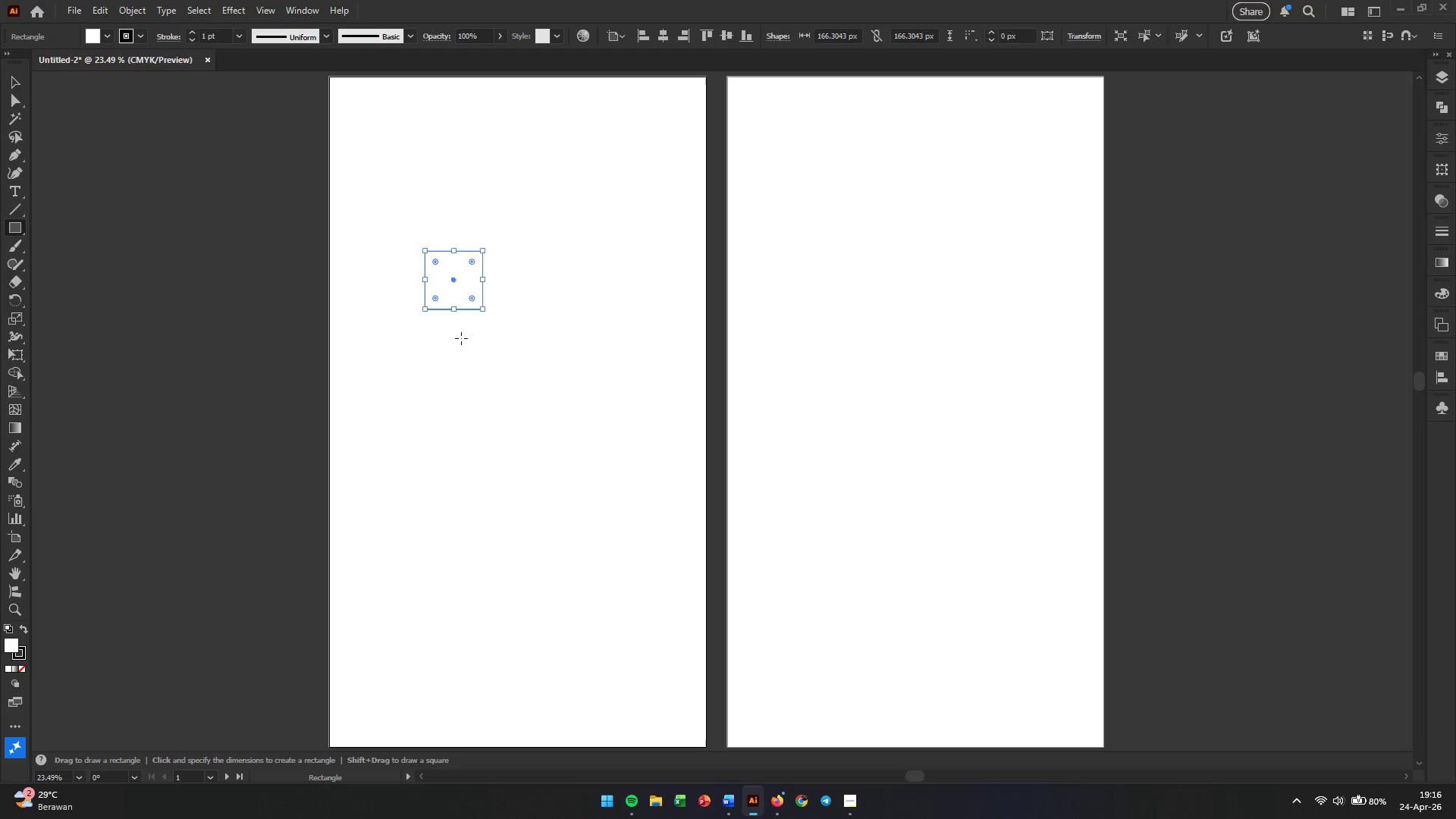 
key(V)
 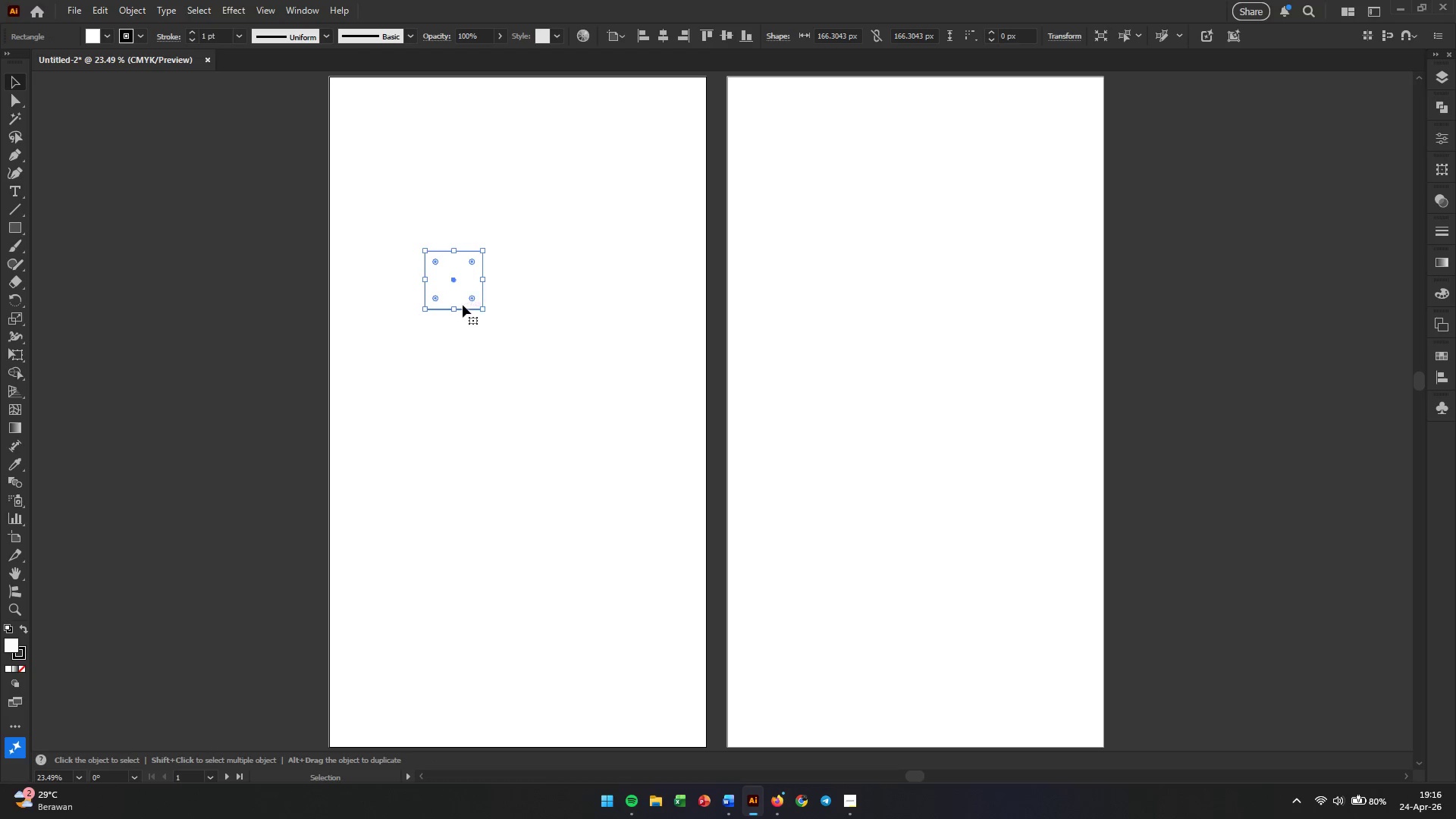 
left_click_drag(start_coordinate=[463, 305], to_coordinate=[462, 393])
 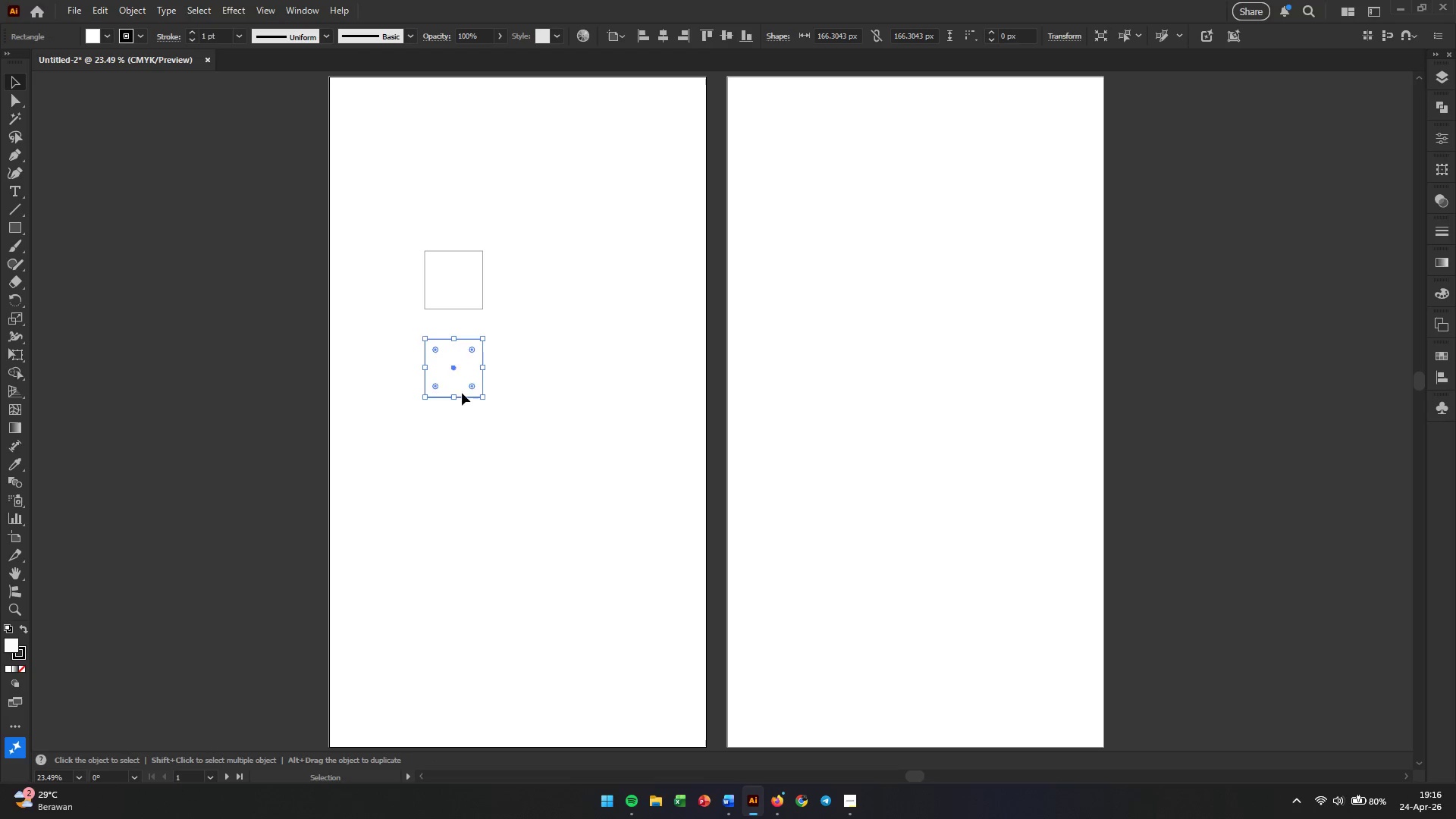 
hold_key(key=AltLeft, duration=2.58)
 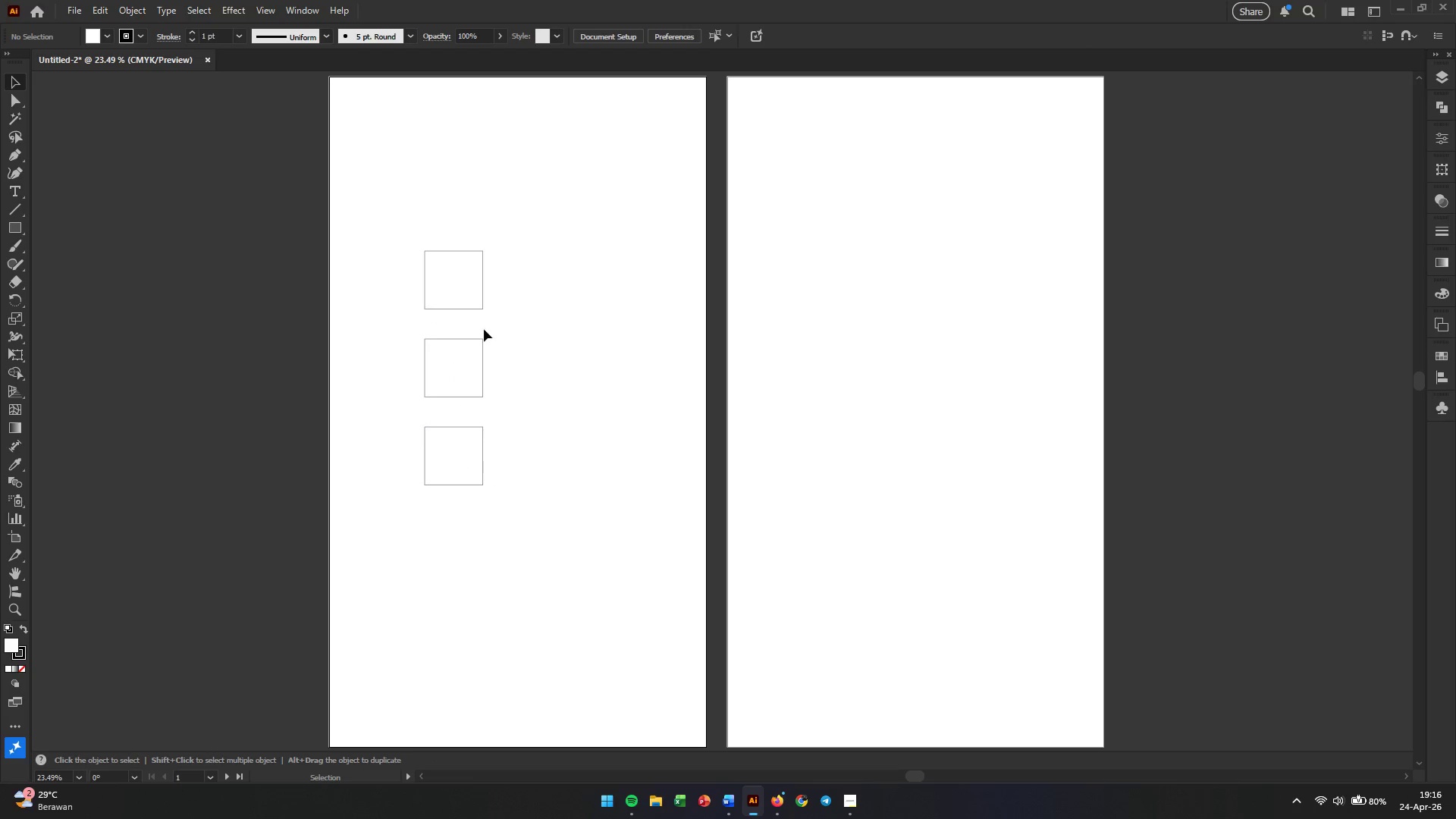 
hold_key(key=ShiftLeft, duration=0.81)
 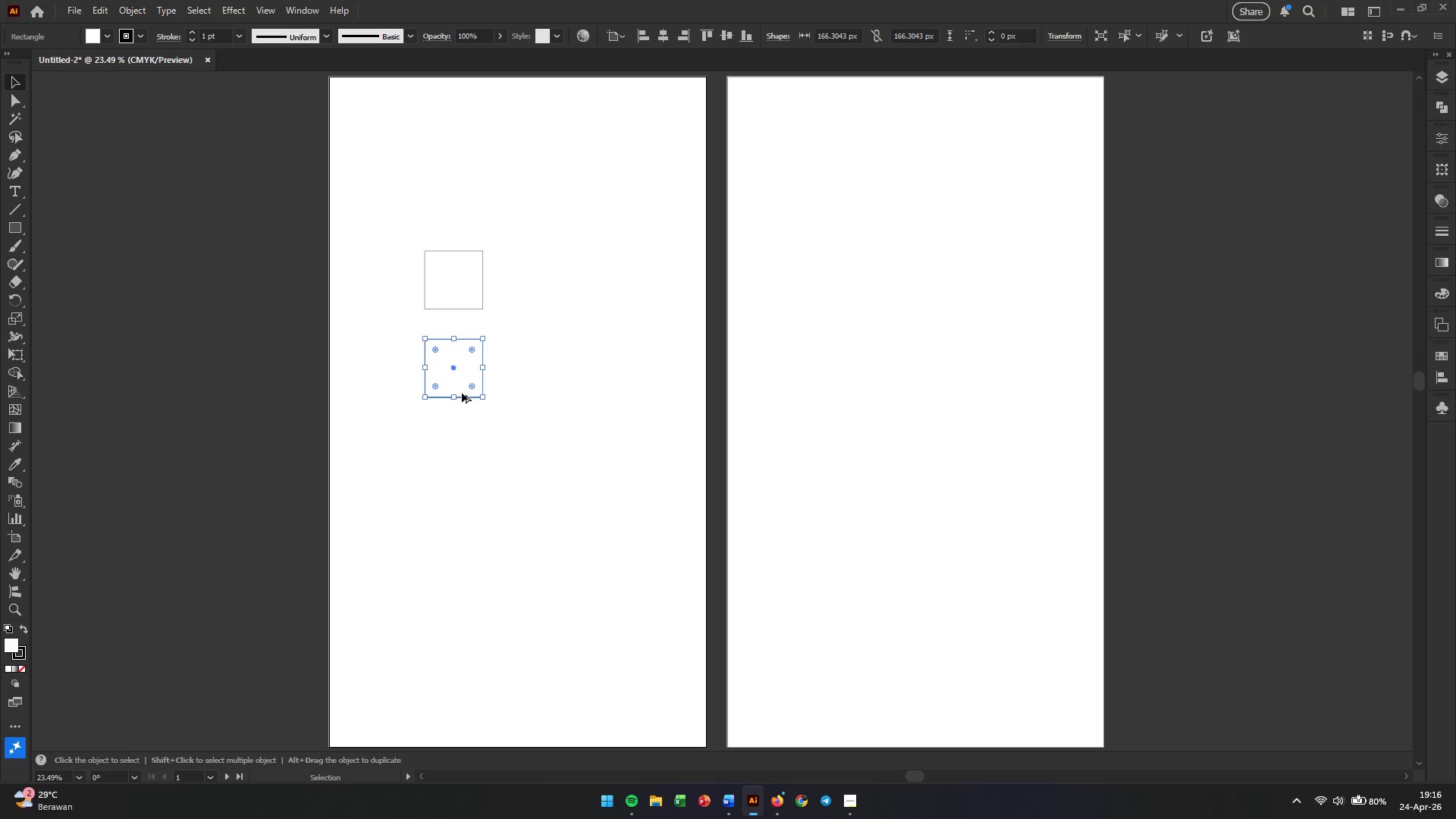 
left_click_drag(start_coordinate=[462, 393], to_coordinate=[464, 480])
 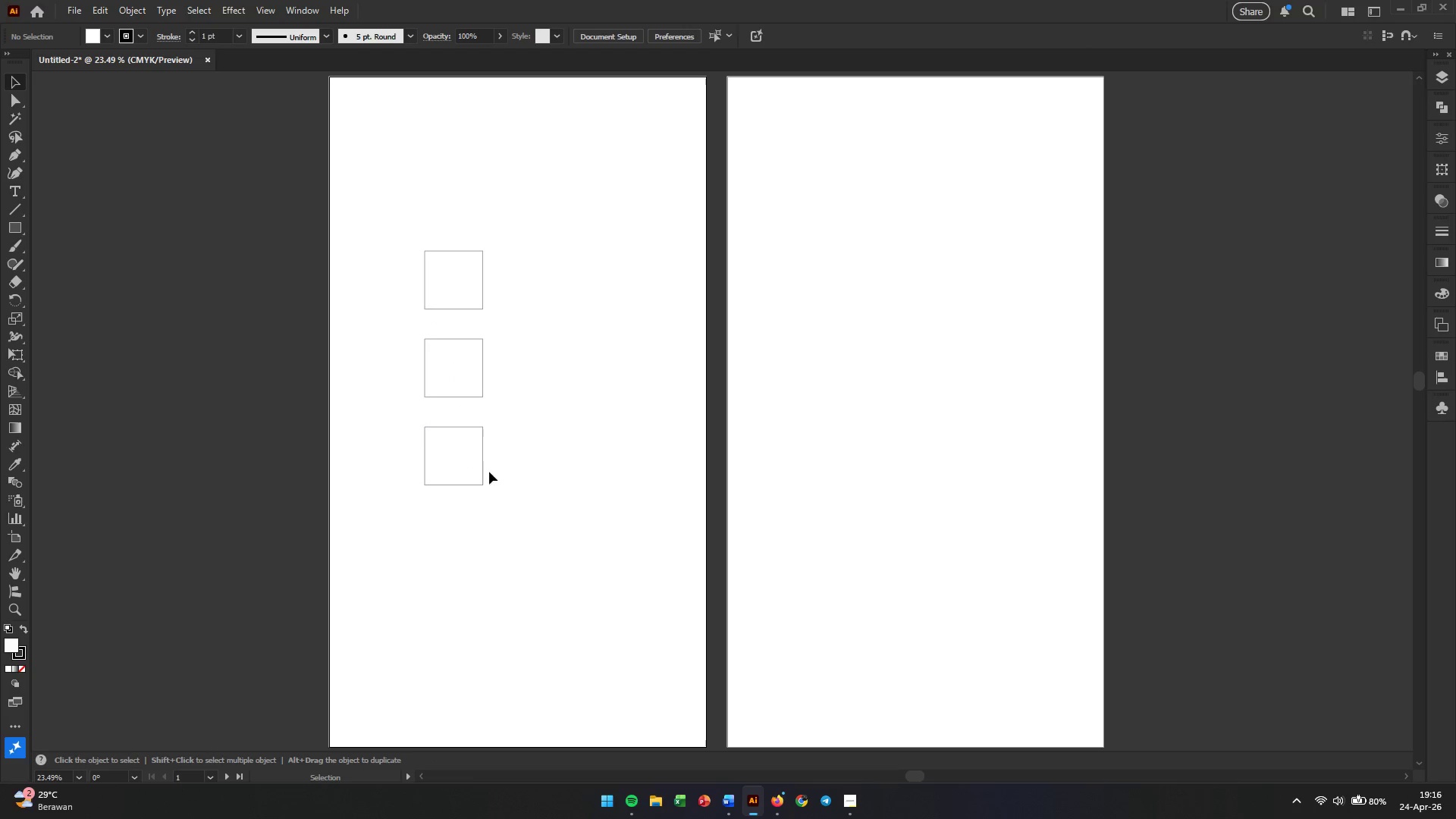 
hold_key(key=ShiftLeft, duration=1.03)
 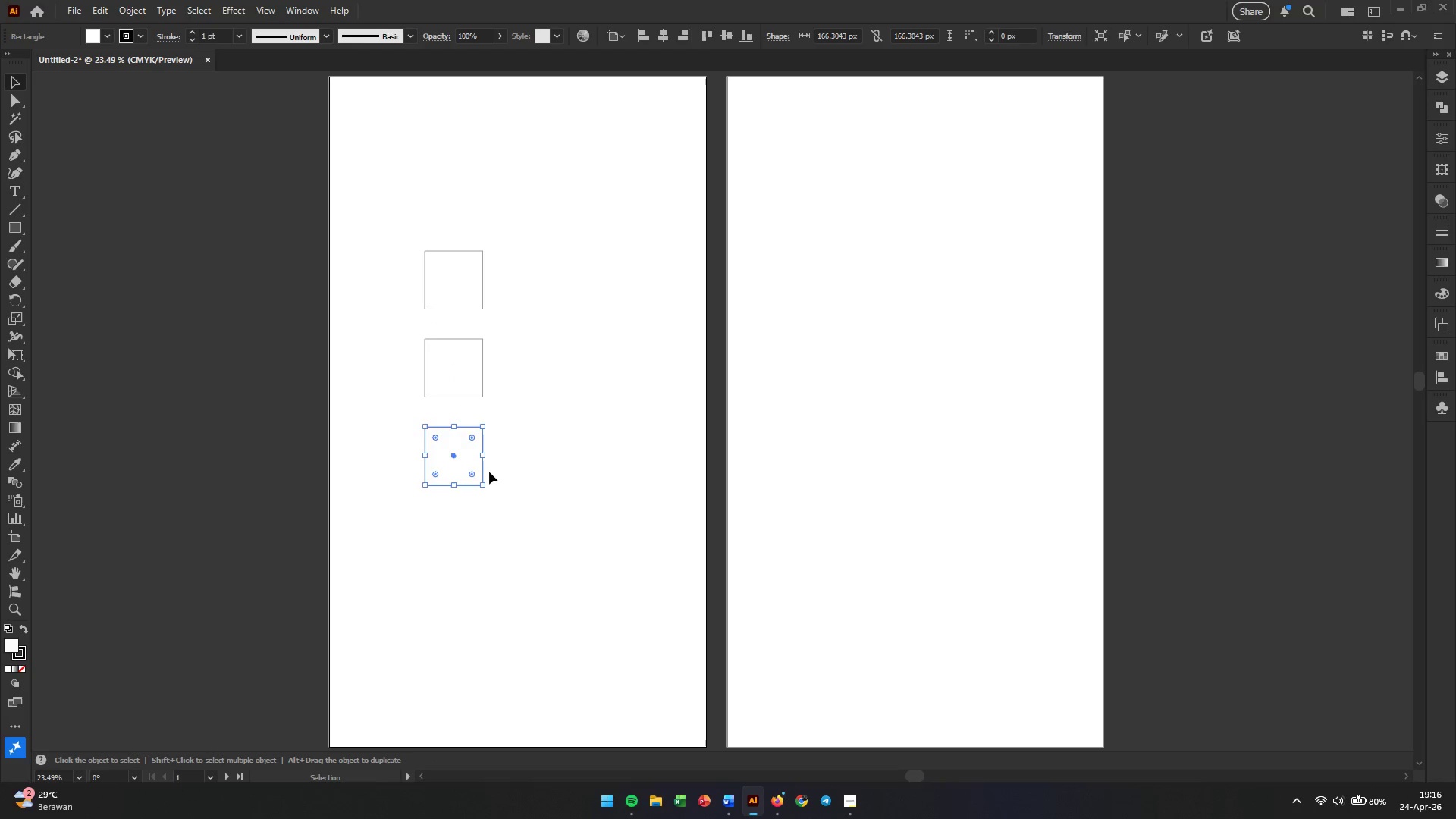 
left_click([489, 472])
 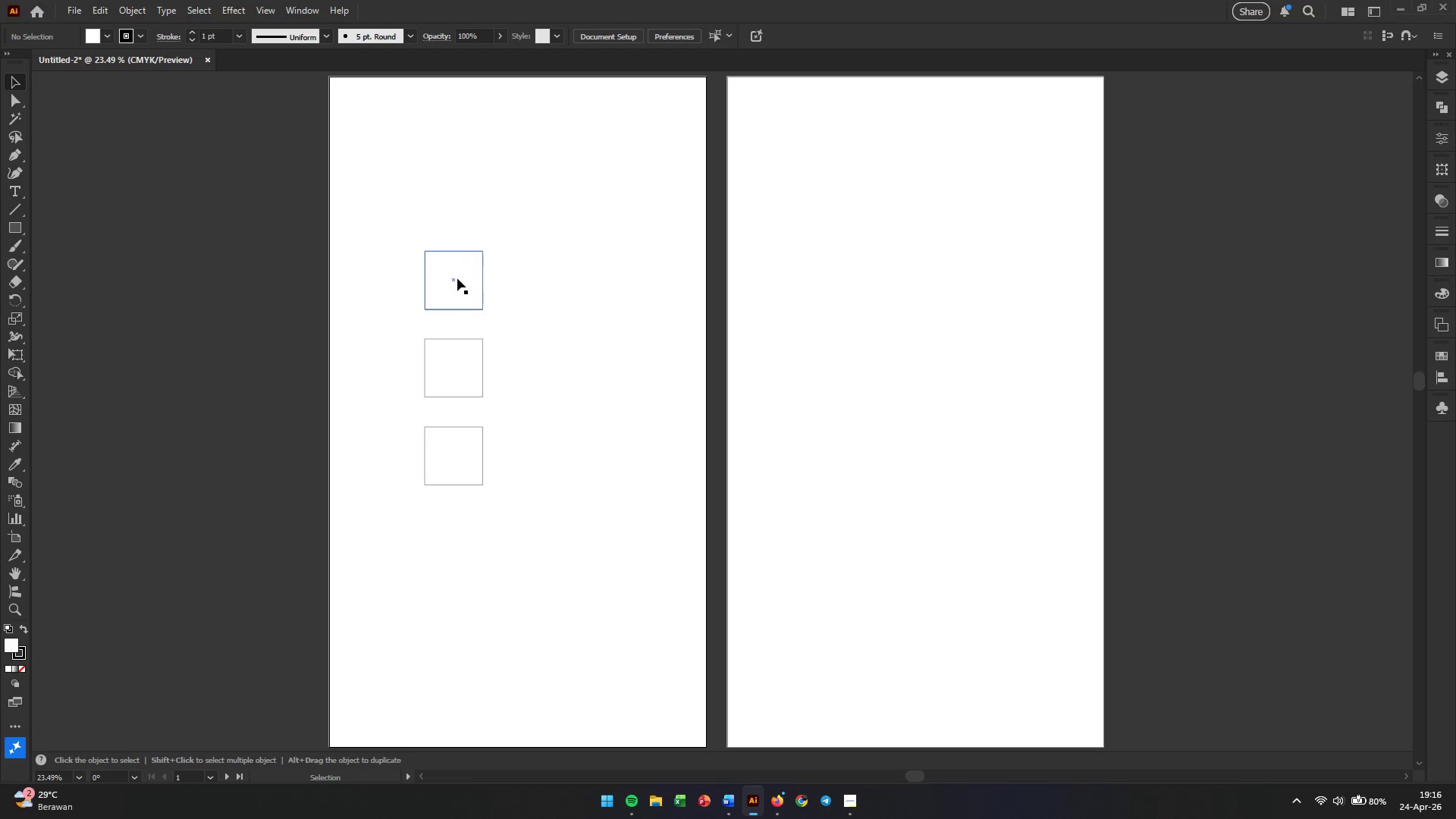 
left_click([457, 277])
 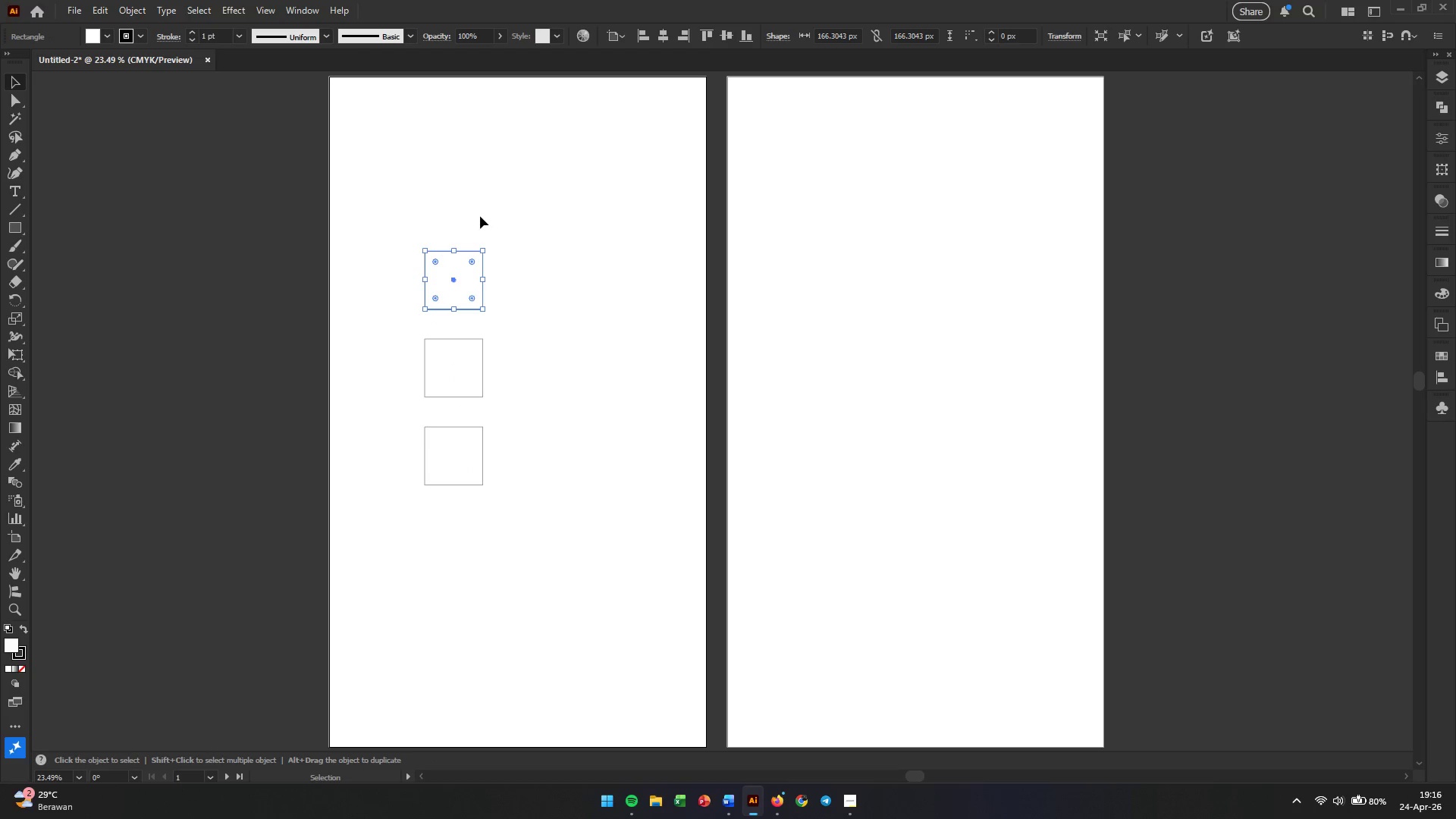 
left_click_drag(start_coordinate=[479, 206], to_coordinate=[444, 596])
 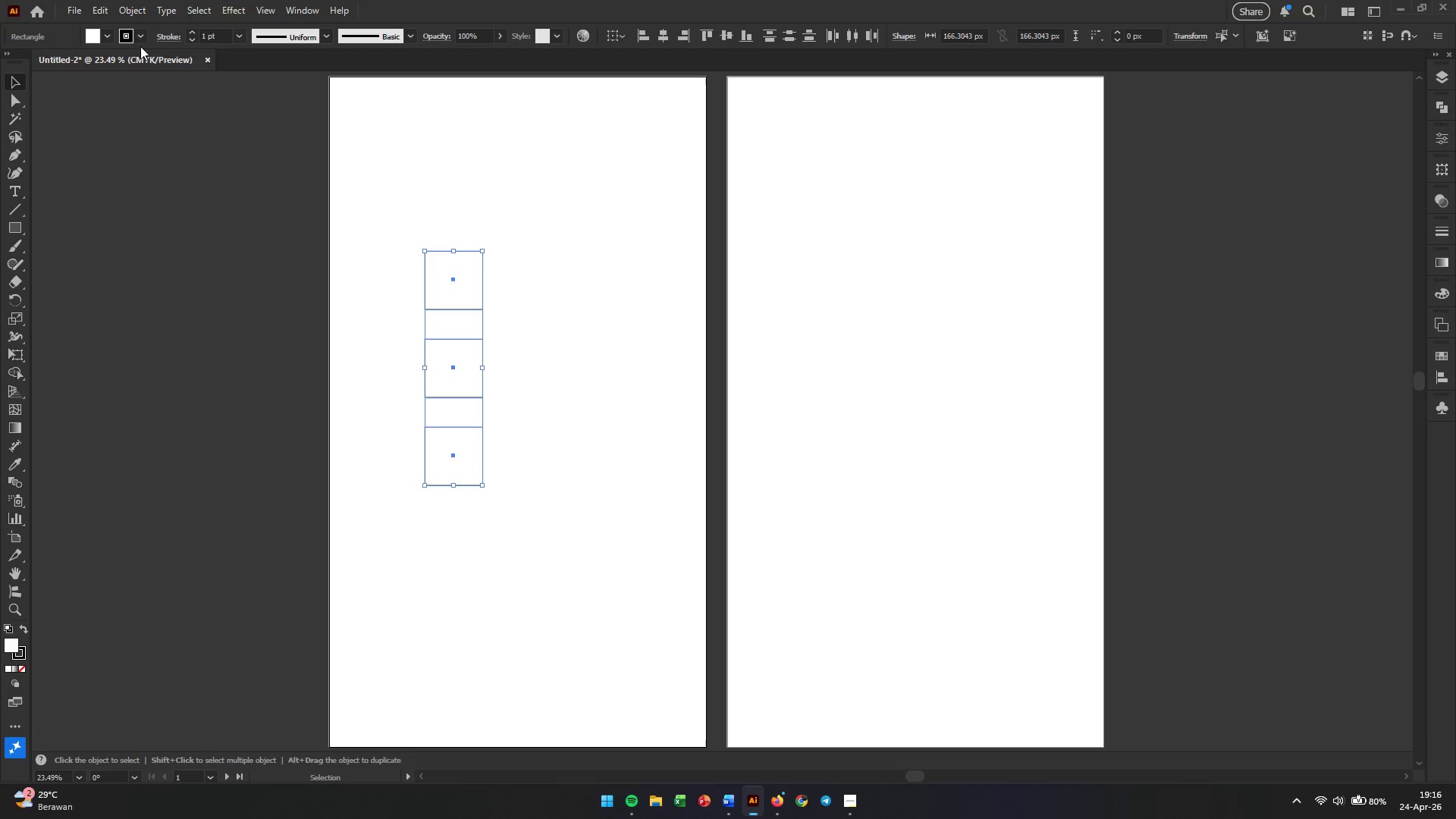 
left_click([146, 35])
 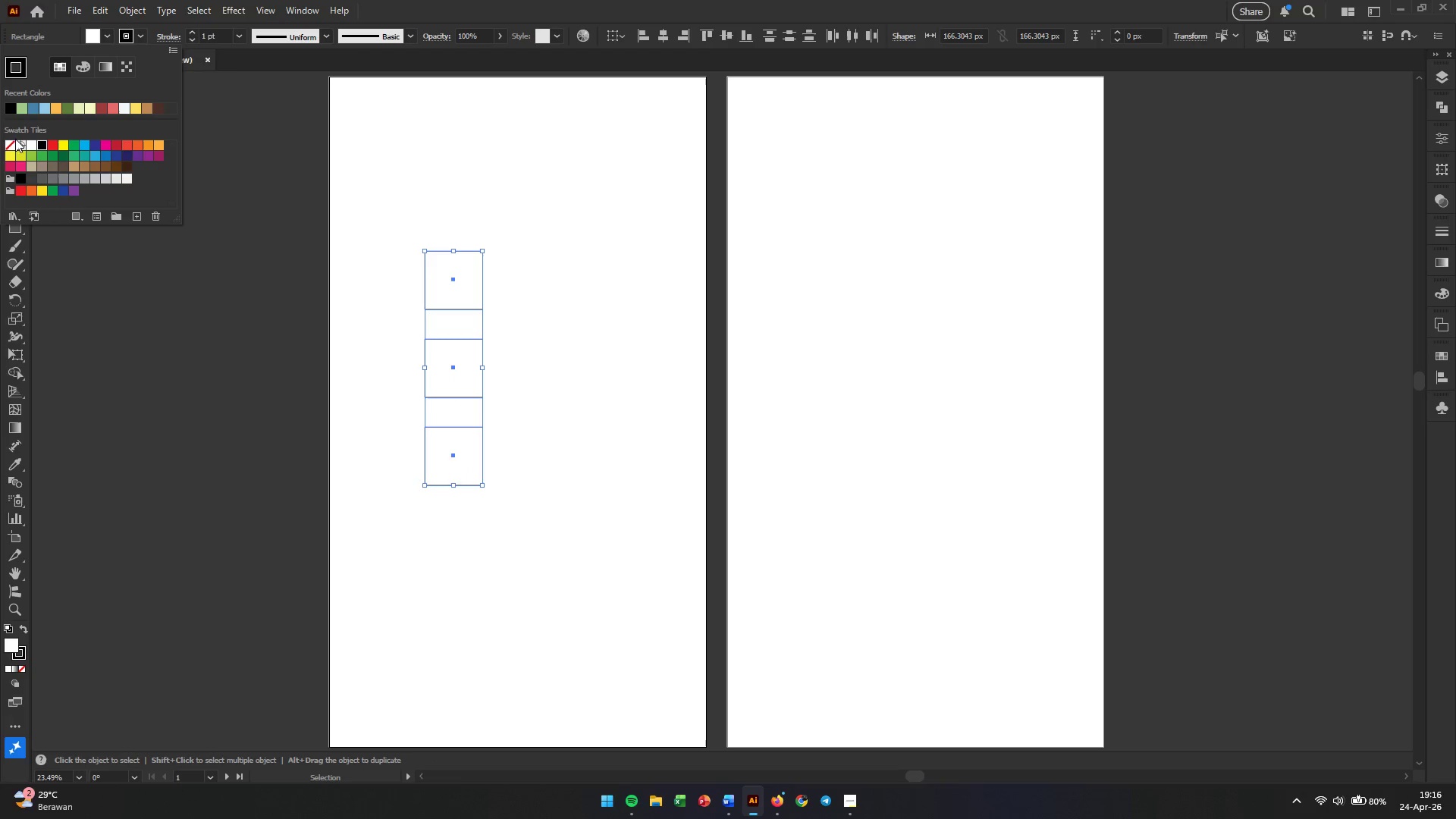 
left_click([11, 141])
 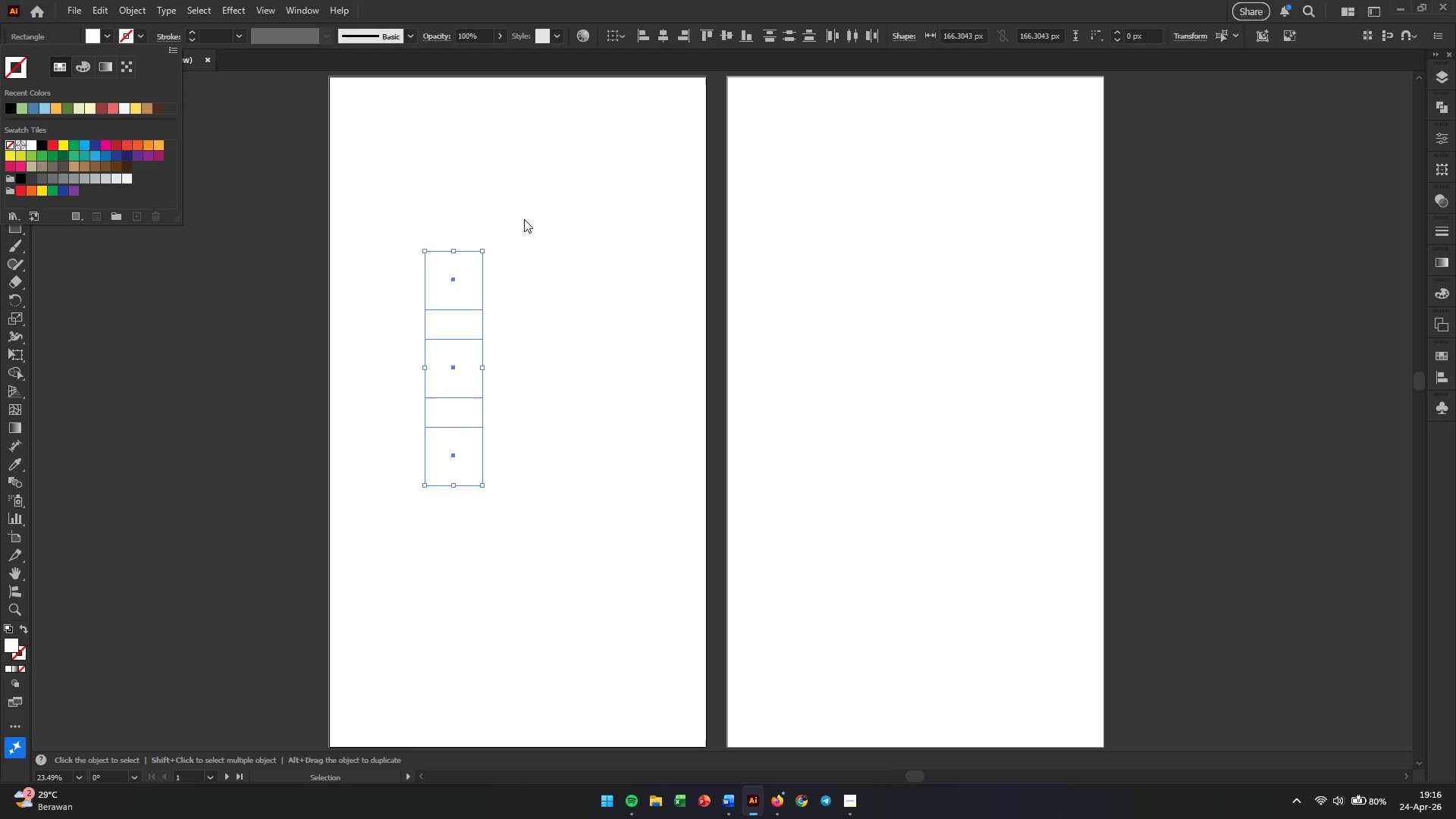 
left_click([589, 216])
 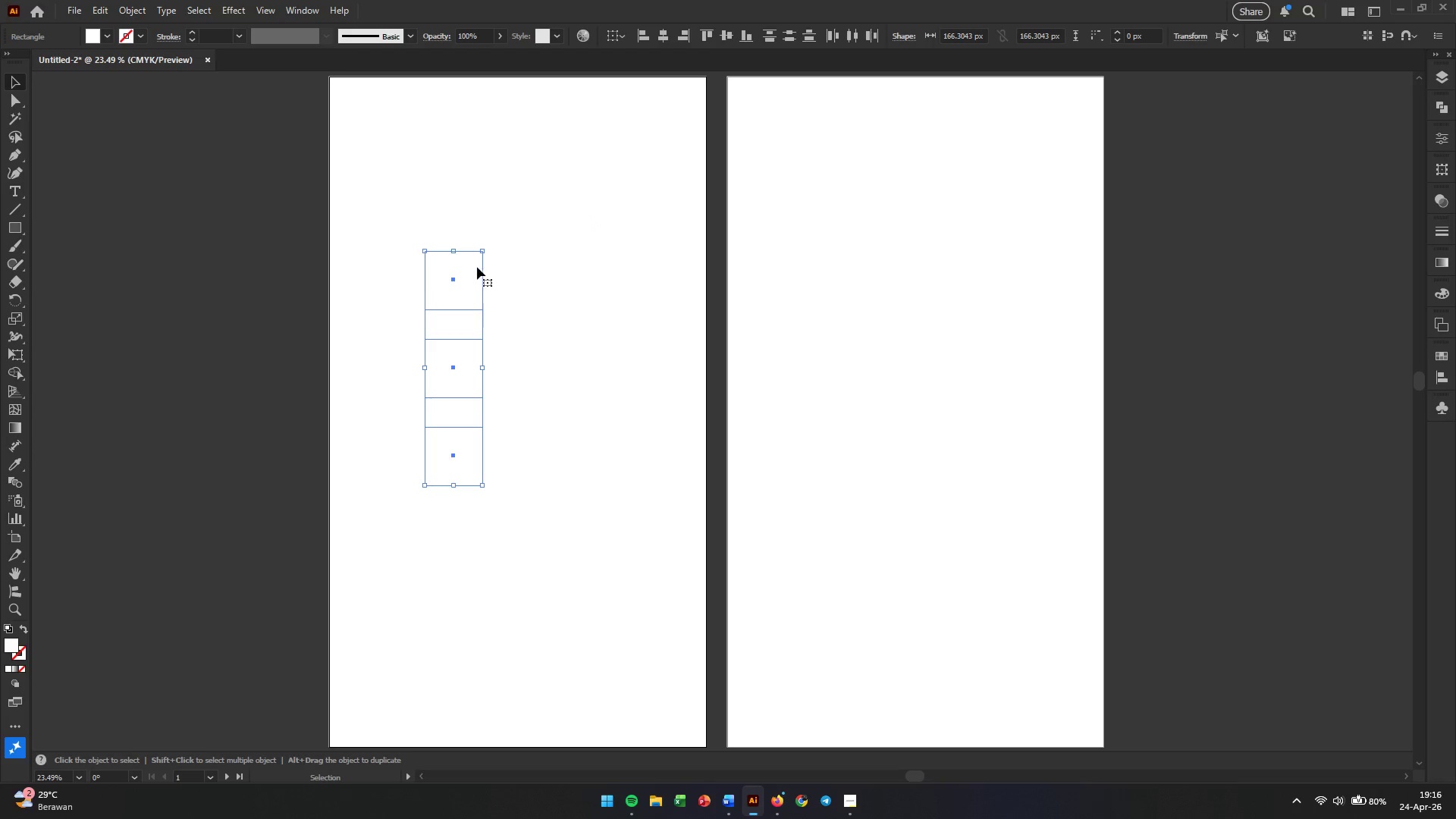 
left_click([475, 268])
 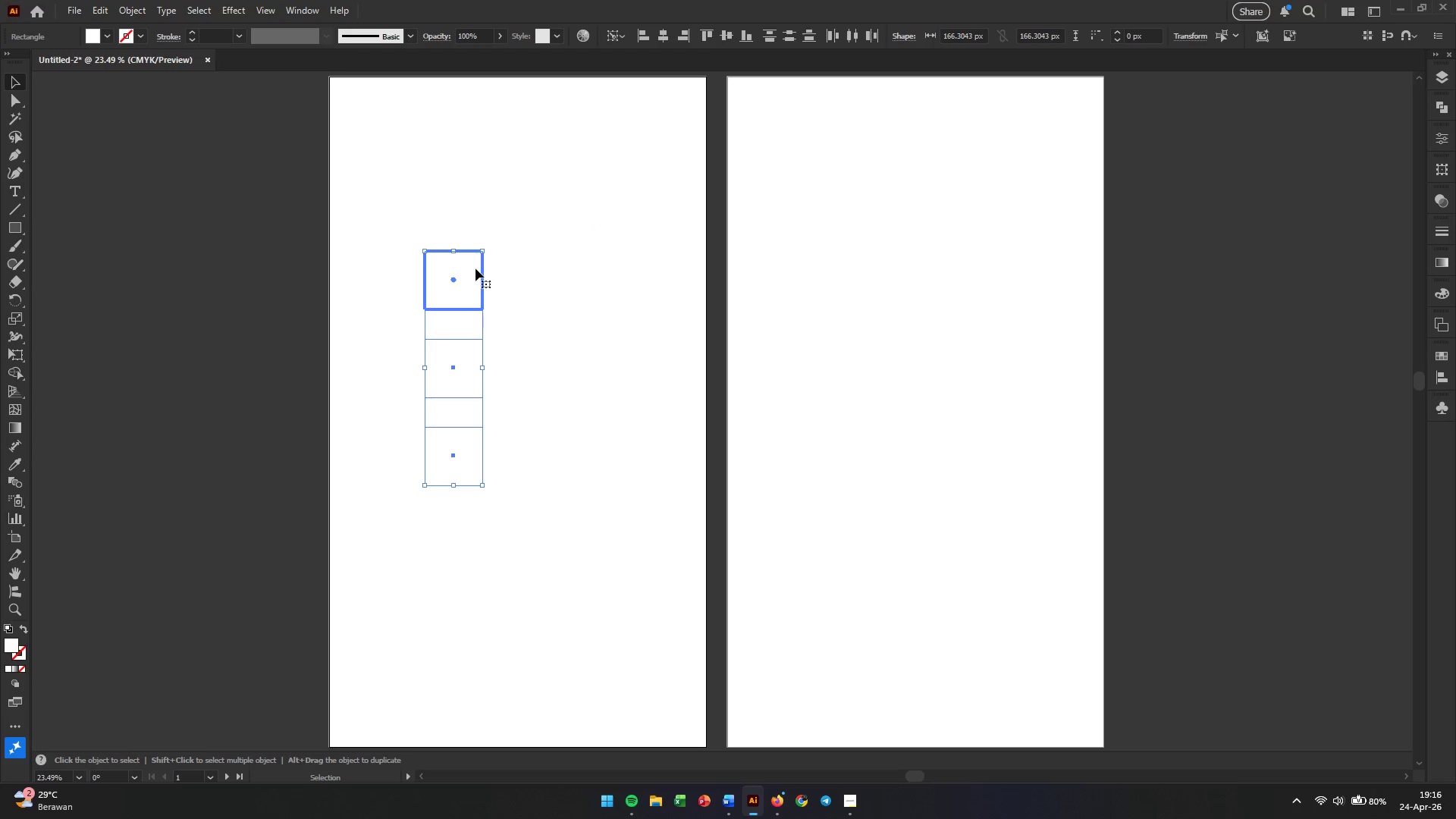 
left_click([499, 296])
 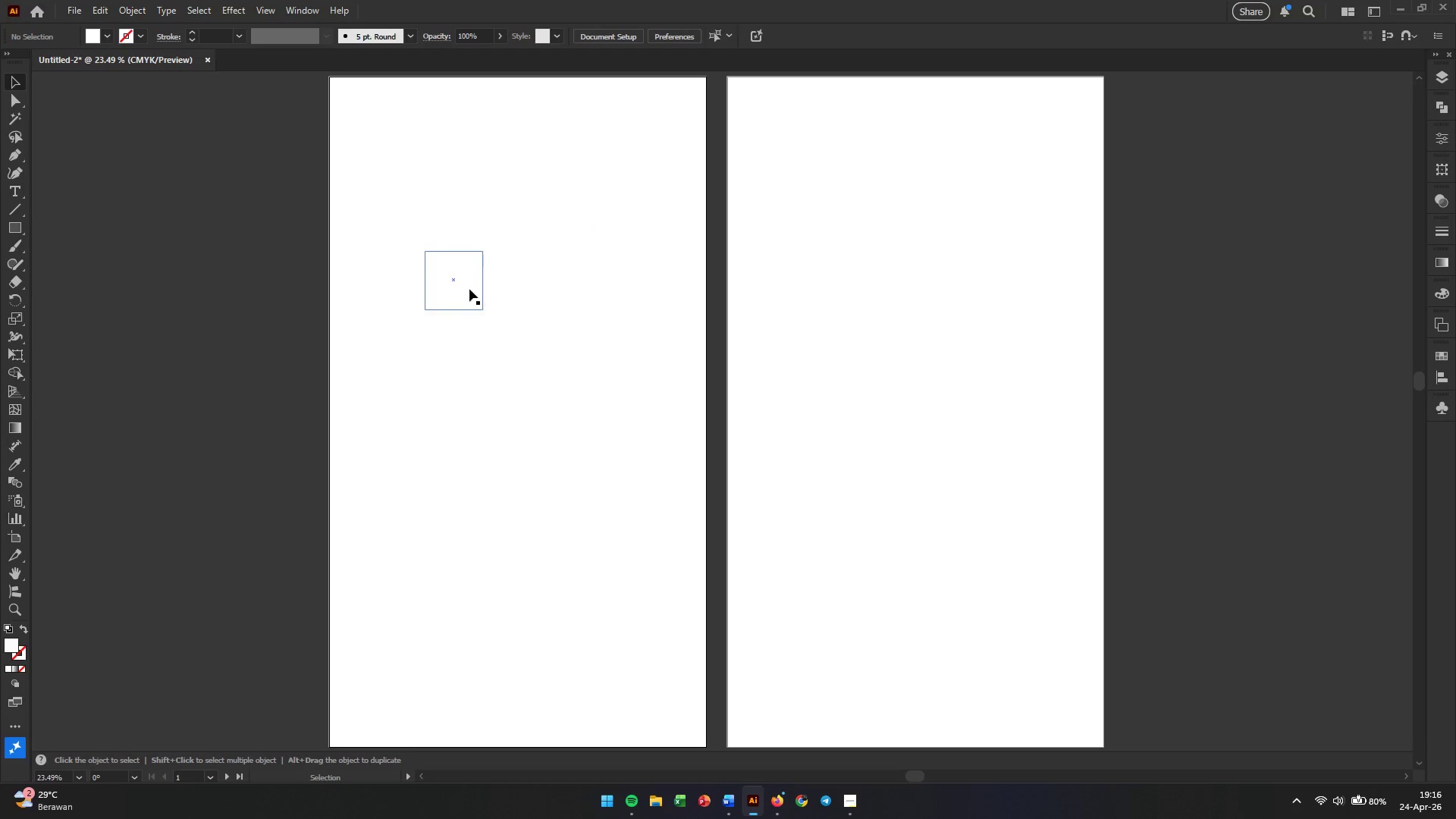 
left_click([469, 289])
 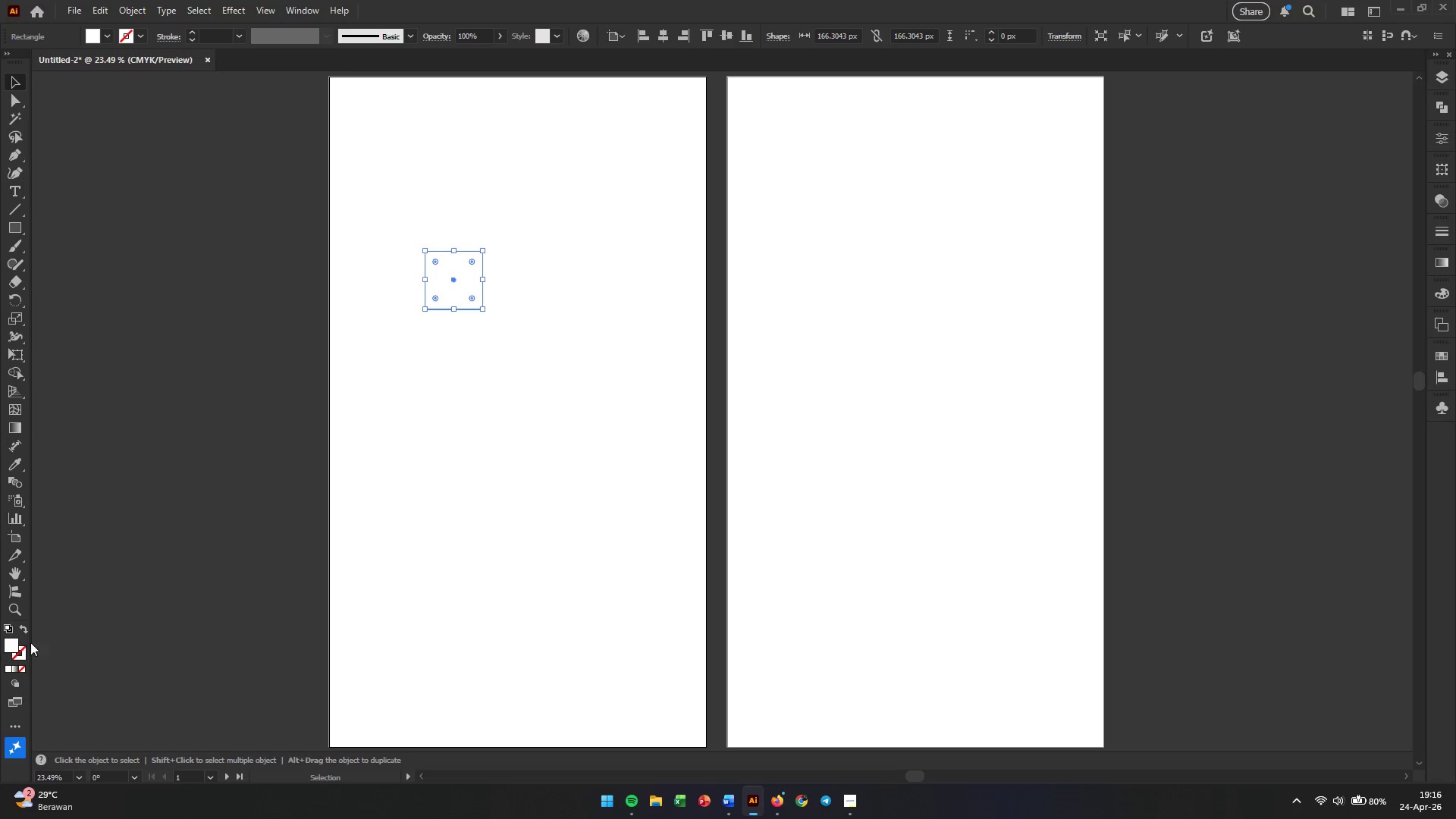 
double_click([12, 643])
 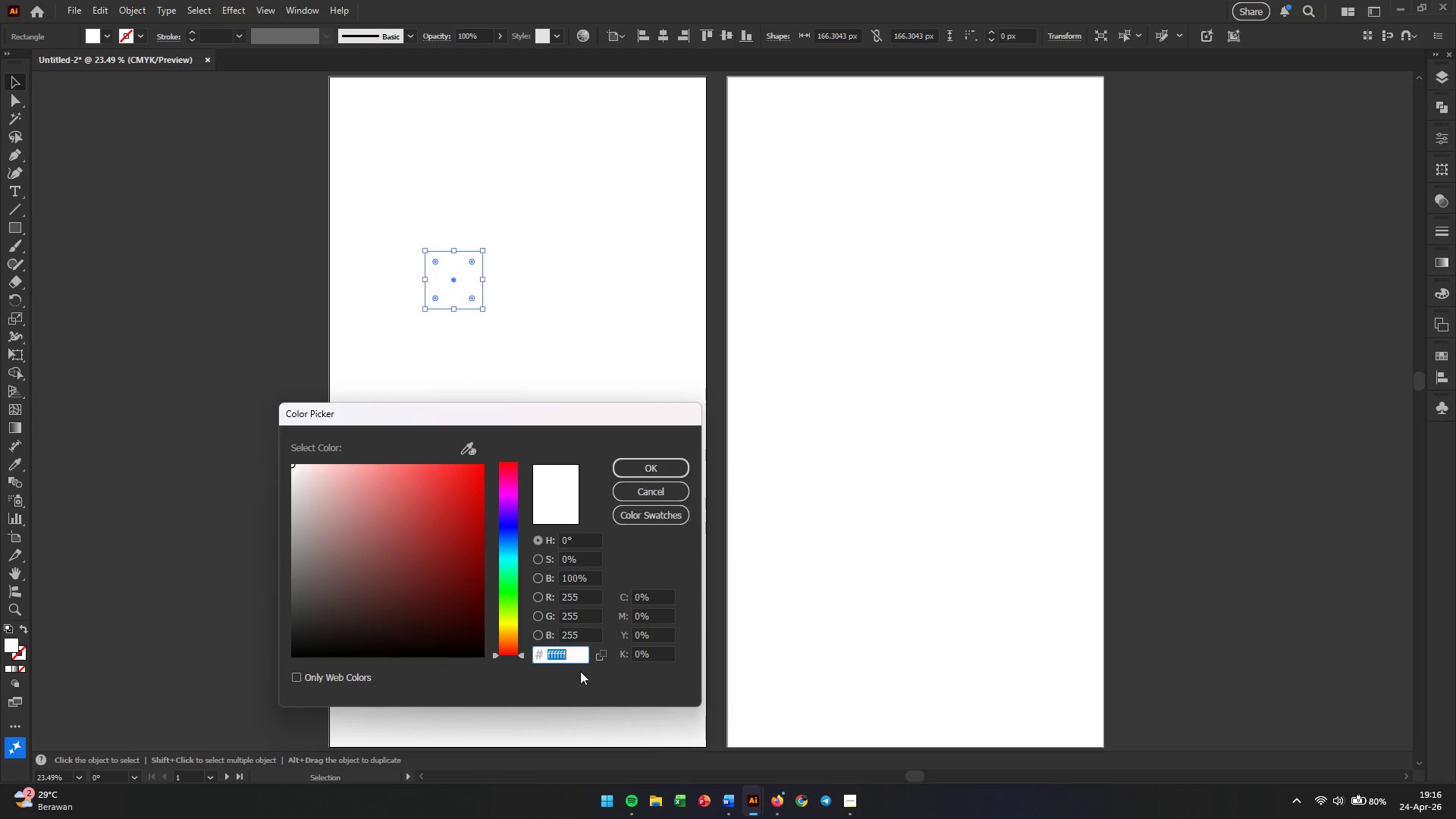 
key(Control+V)
 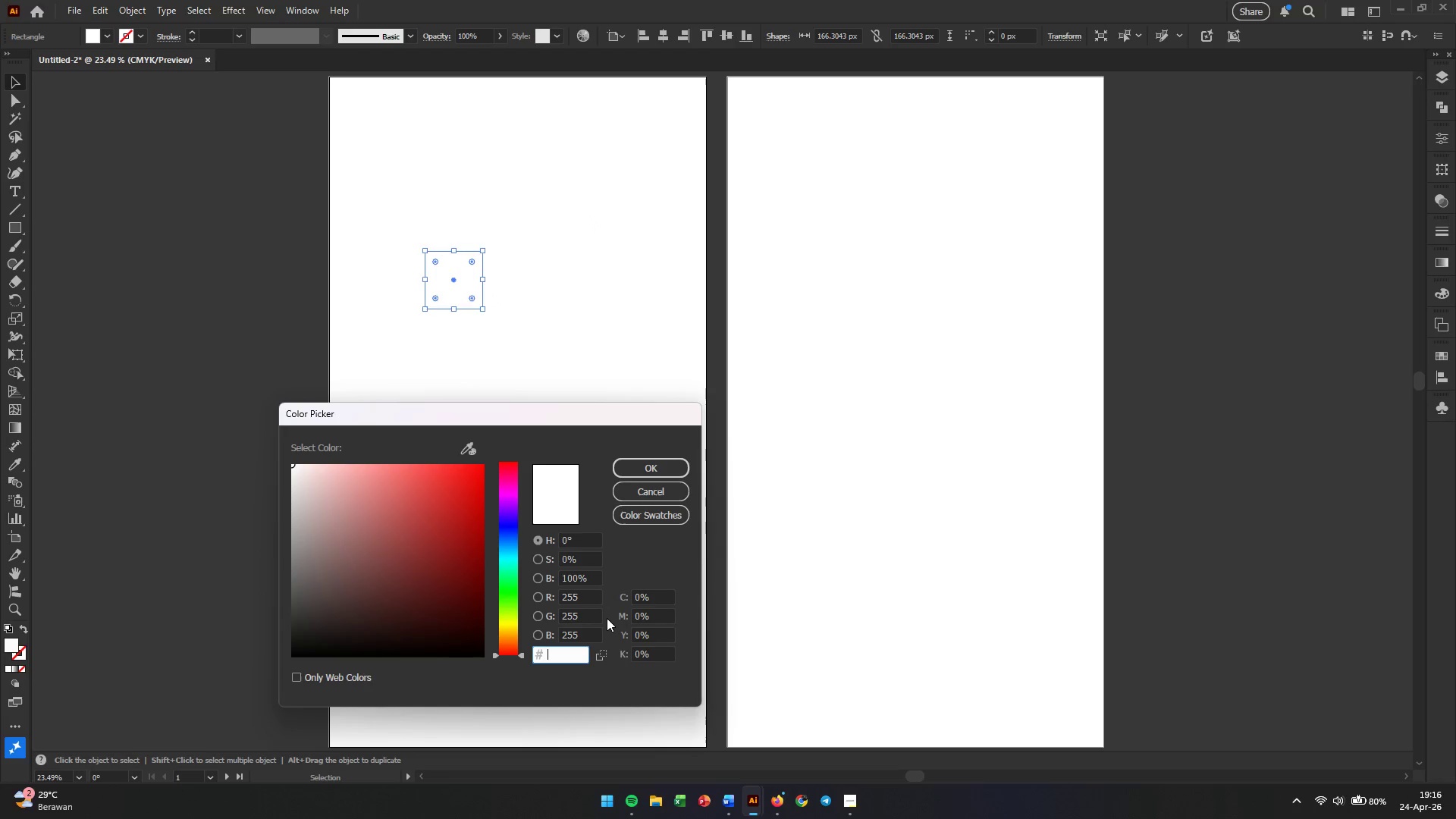 
key(Alt+AltLeft)
 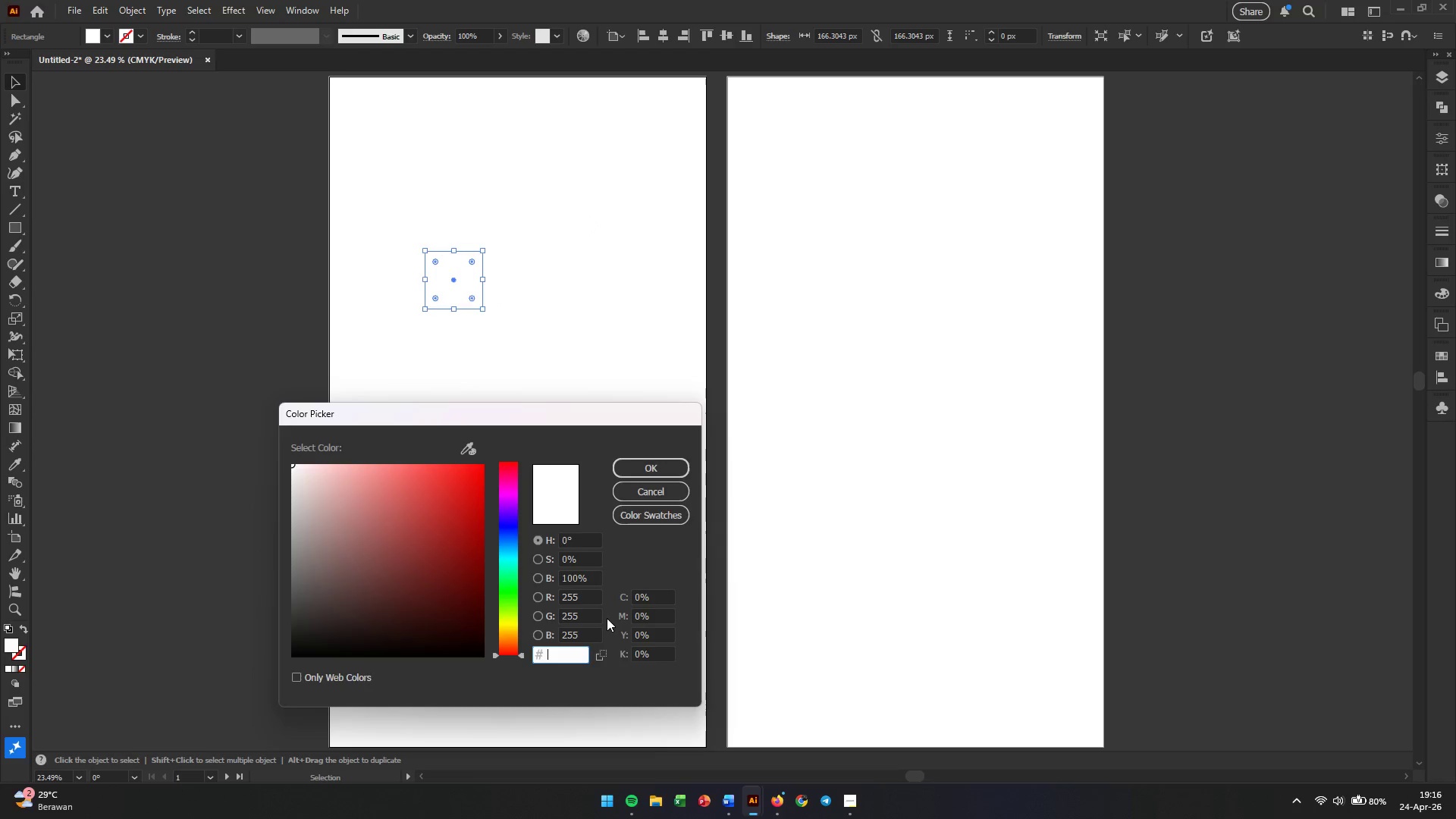 
key(Alt+Tab)
 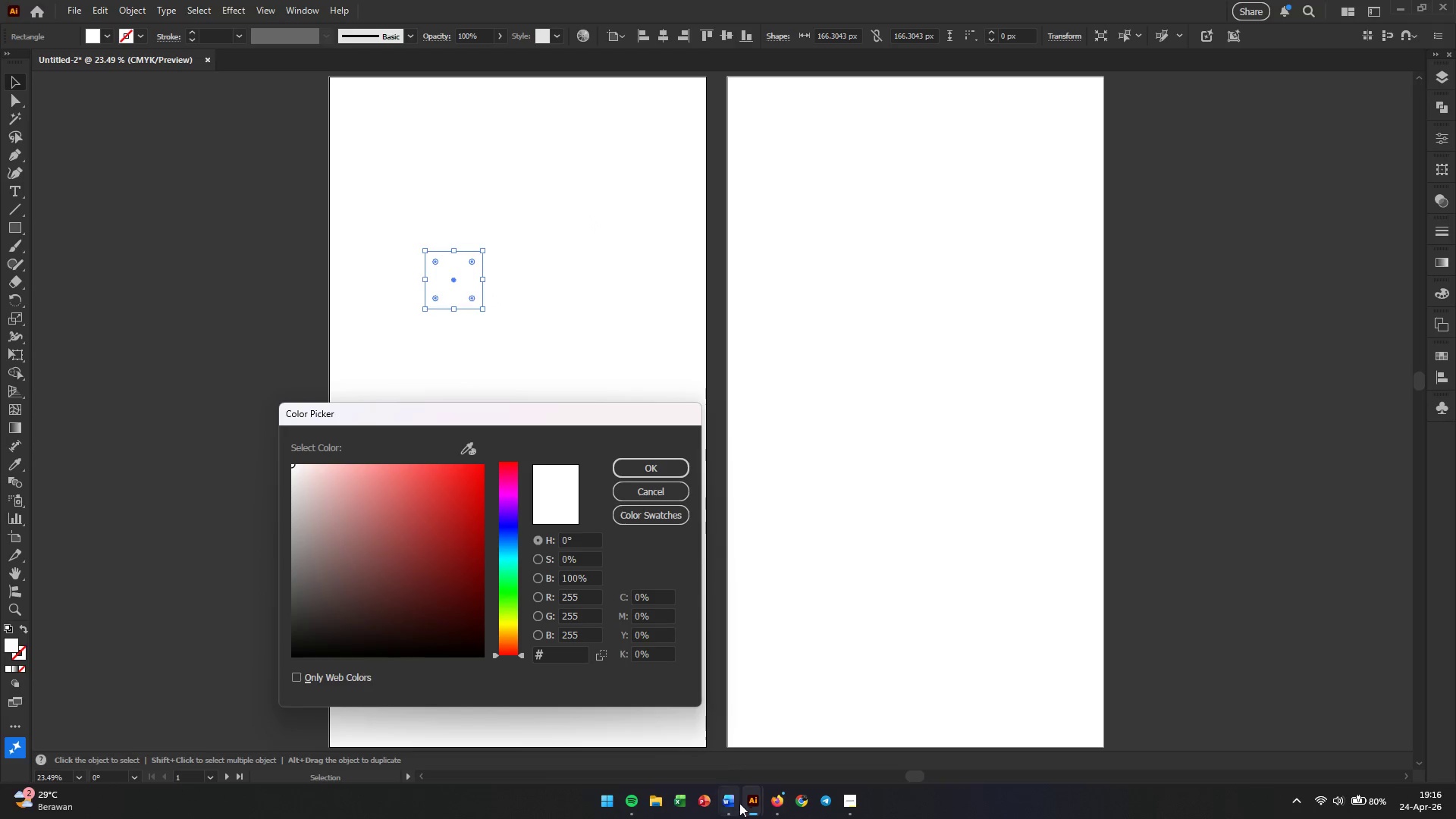 
left_click([784, 807])
 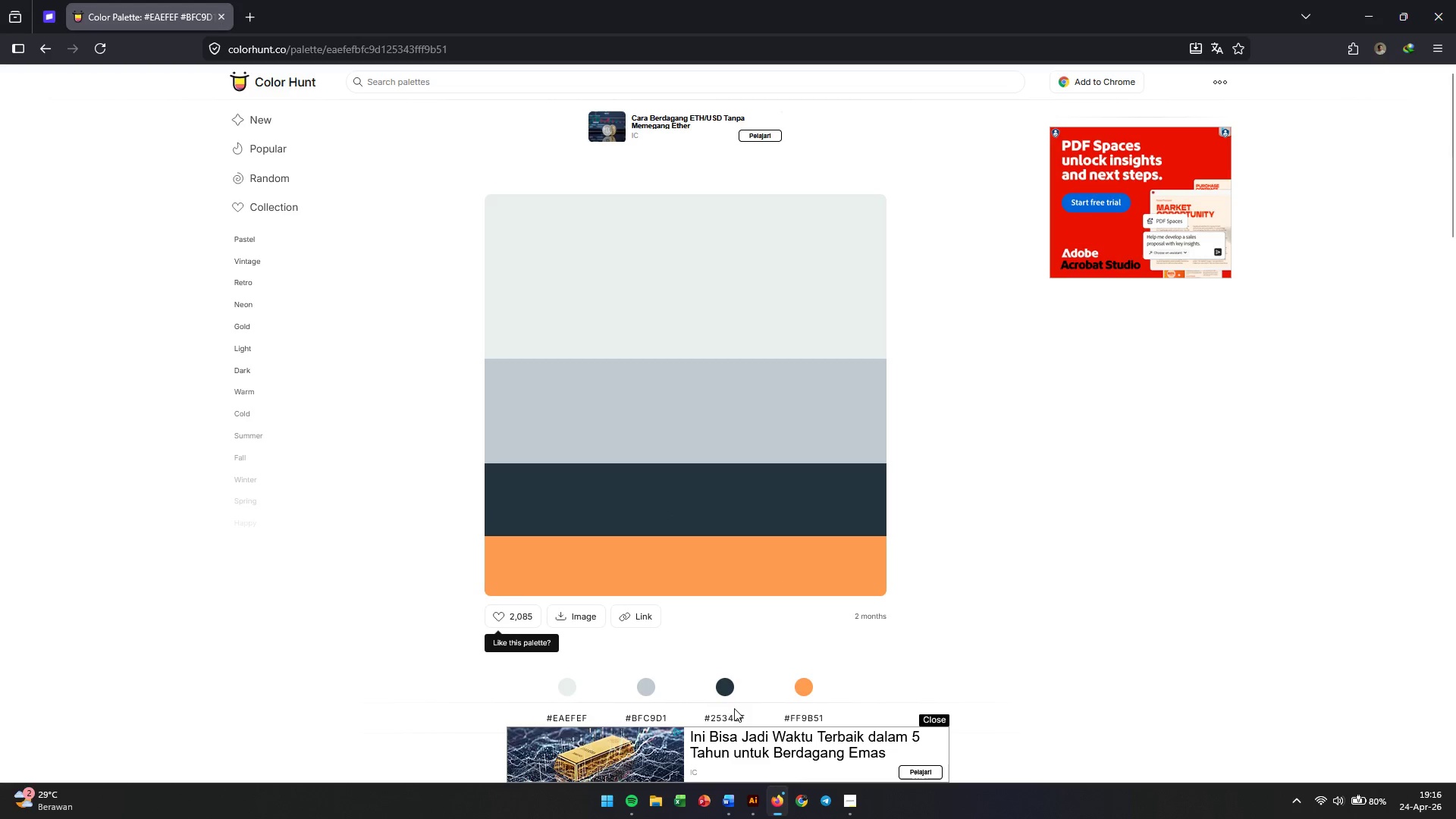 
left_click([730, 714])
 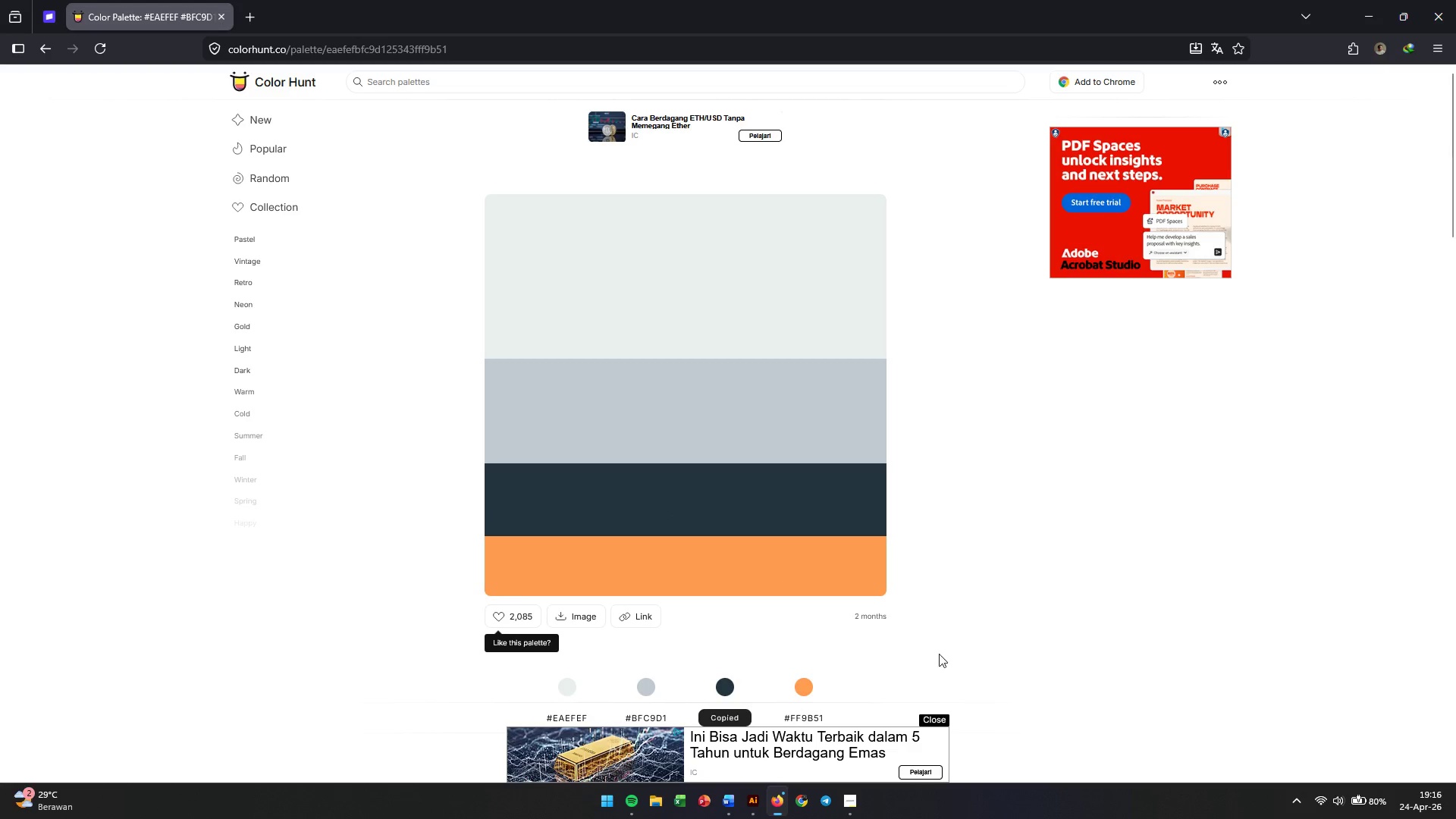 
key(Alt+AltLeft)
 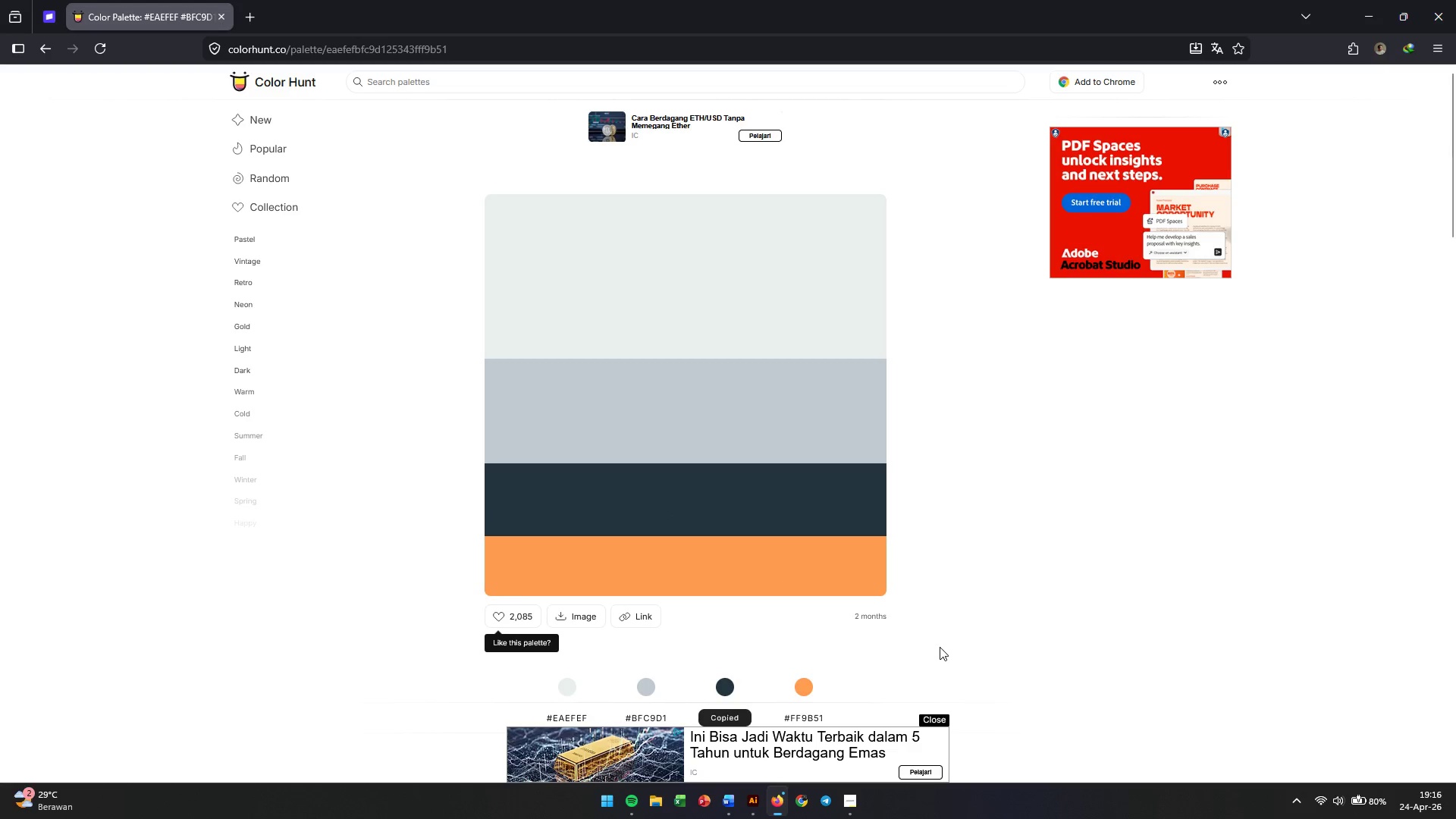 
key(Alt+Tab)
 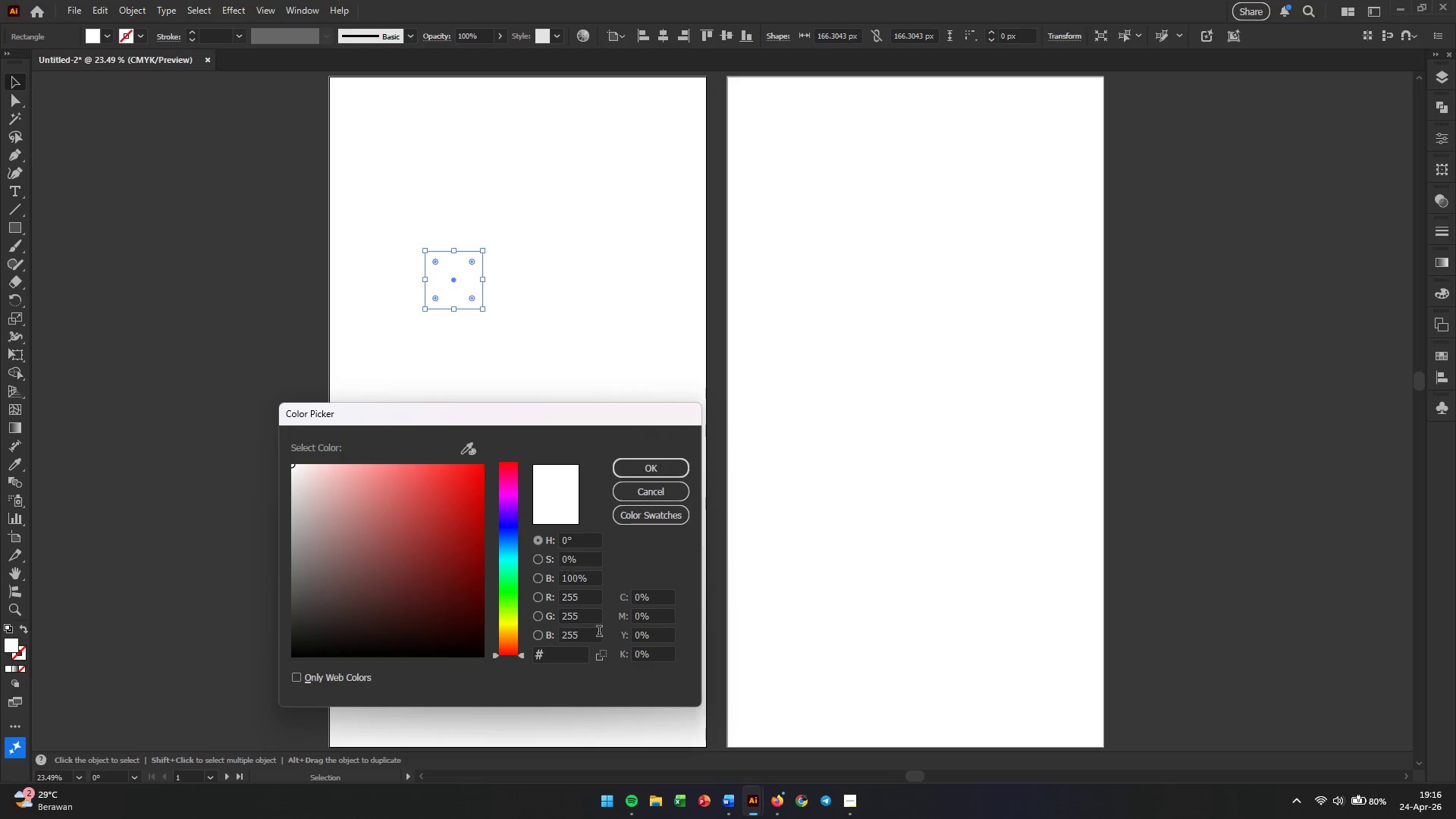 
hold_key(key=ControlLeft, duration=1.58)
left_click([572, 657])
 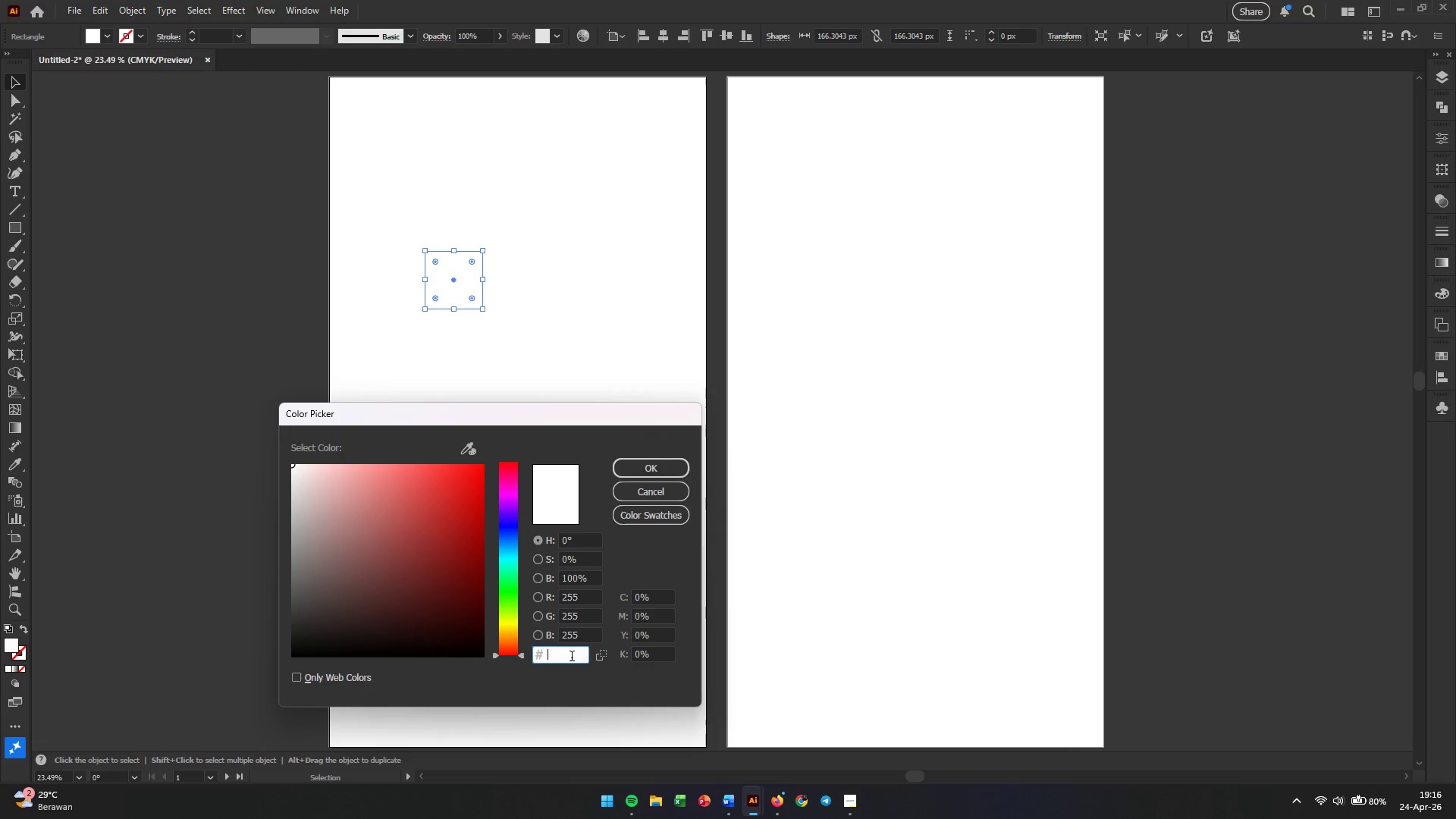 
key(Control+V)
 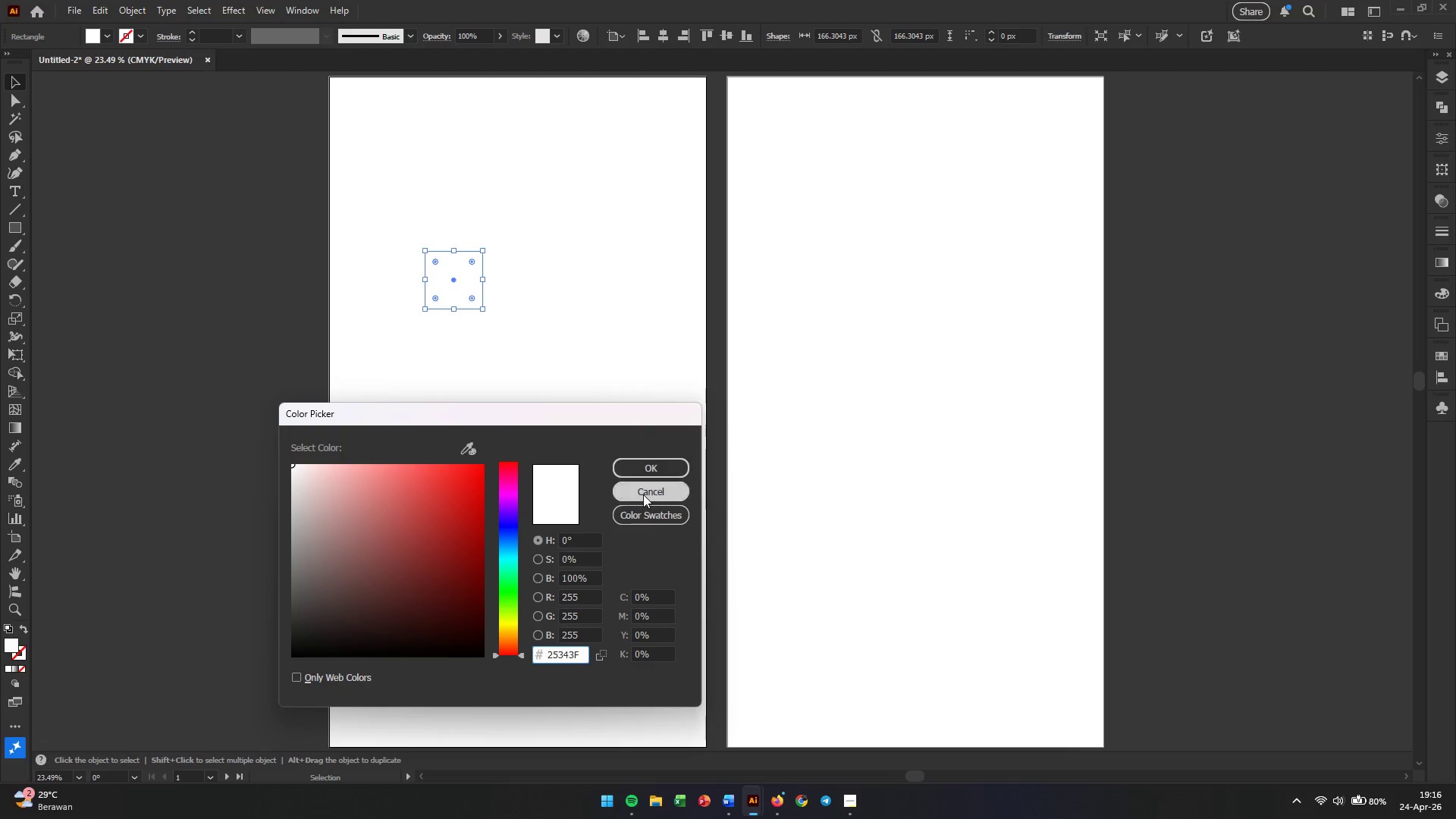 
left_click([648, 472])
 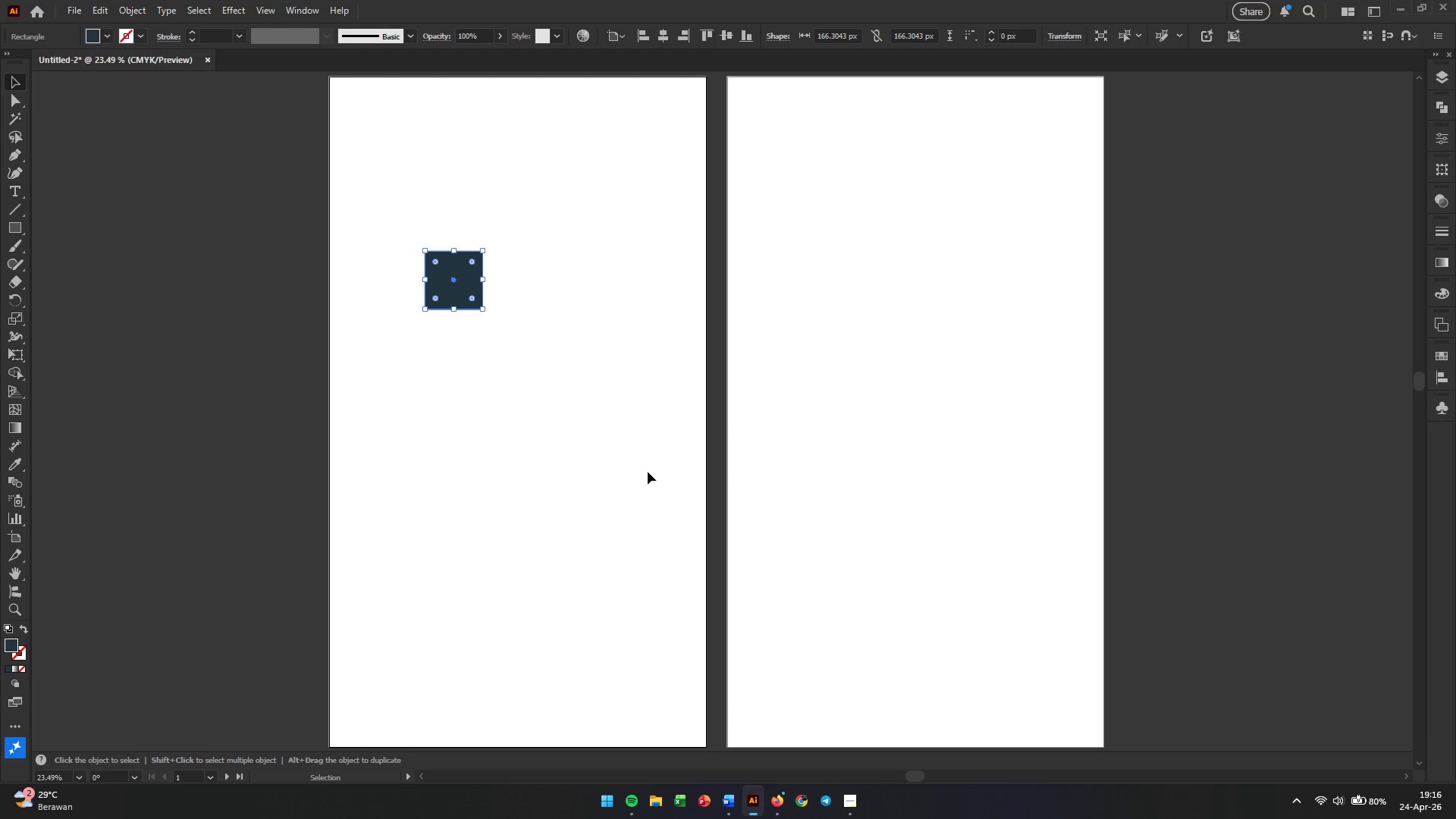 
left_click([601, 441])
 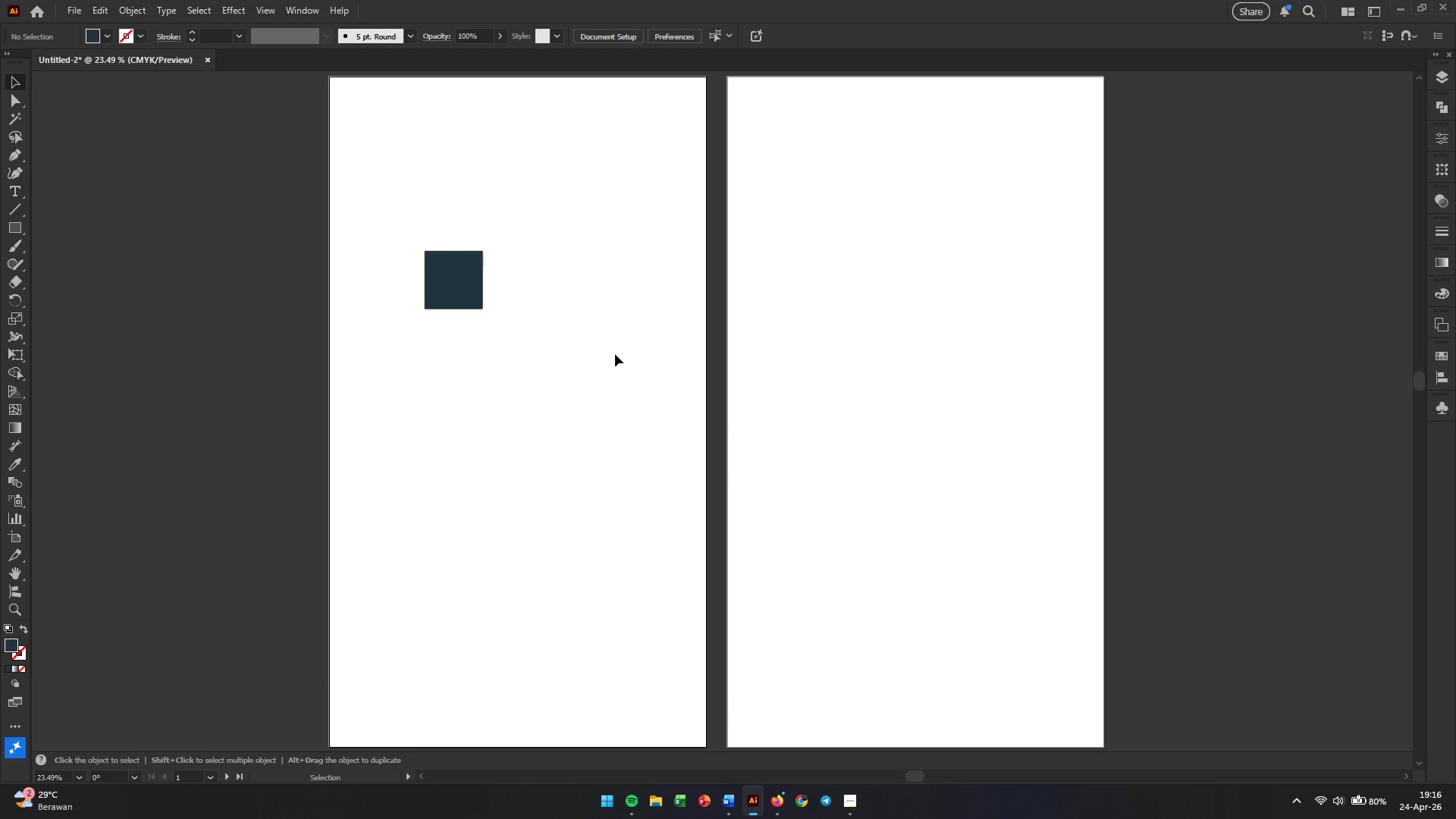 
left_click_drag(start_coordinate=[615, 354], to_coordinate=[298, 390])
 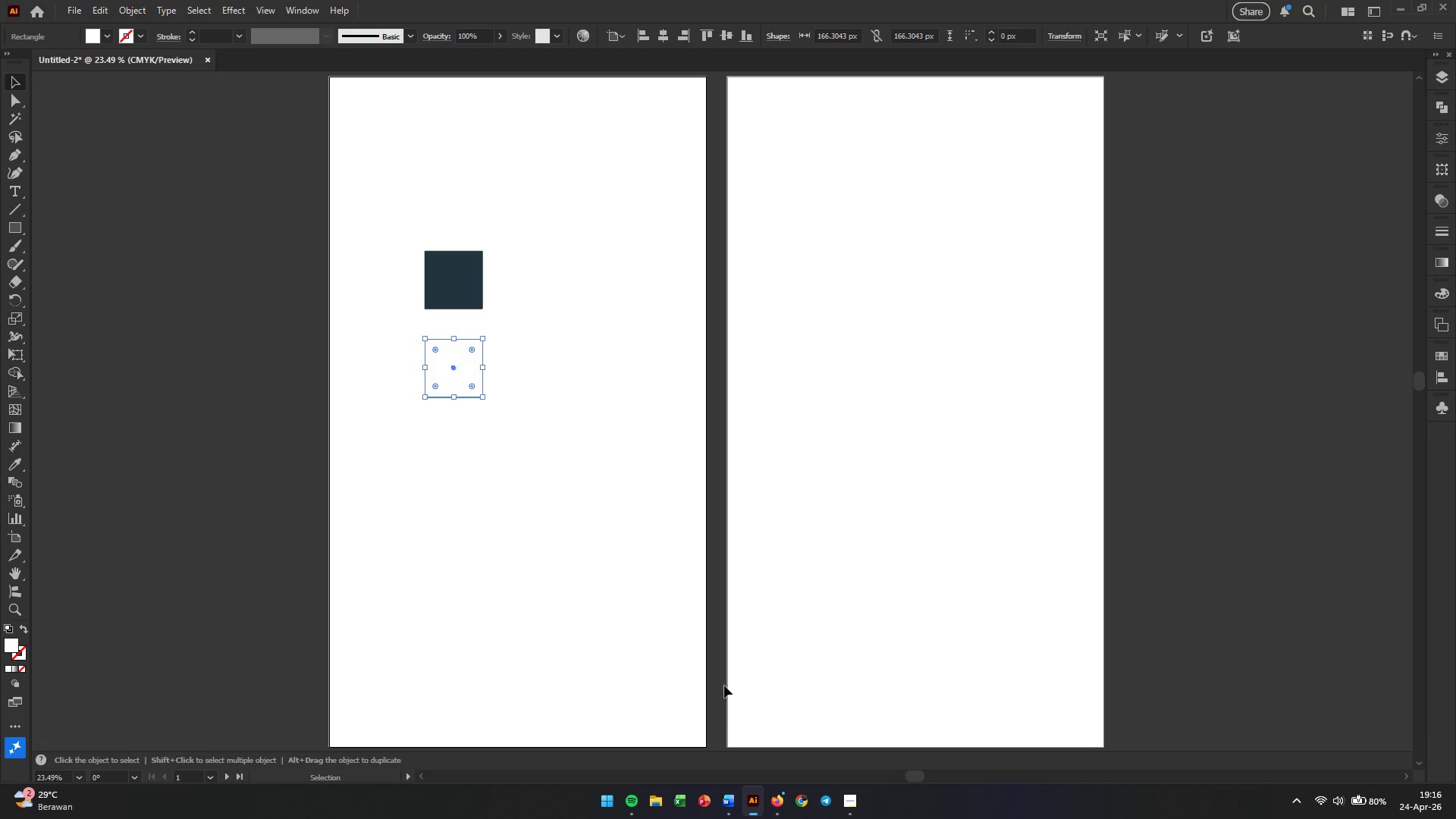 
left_click([723, 807])
 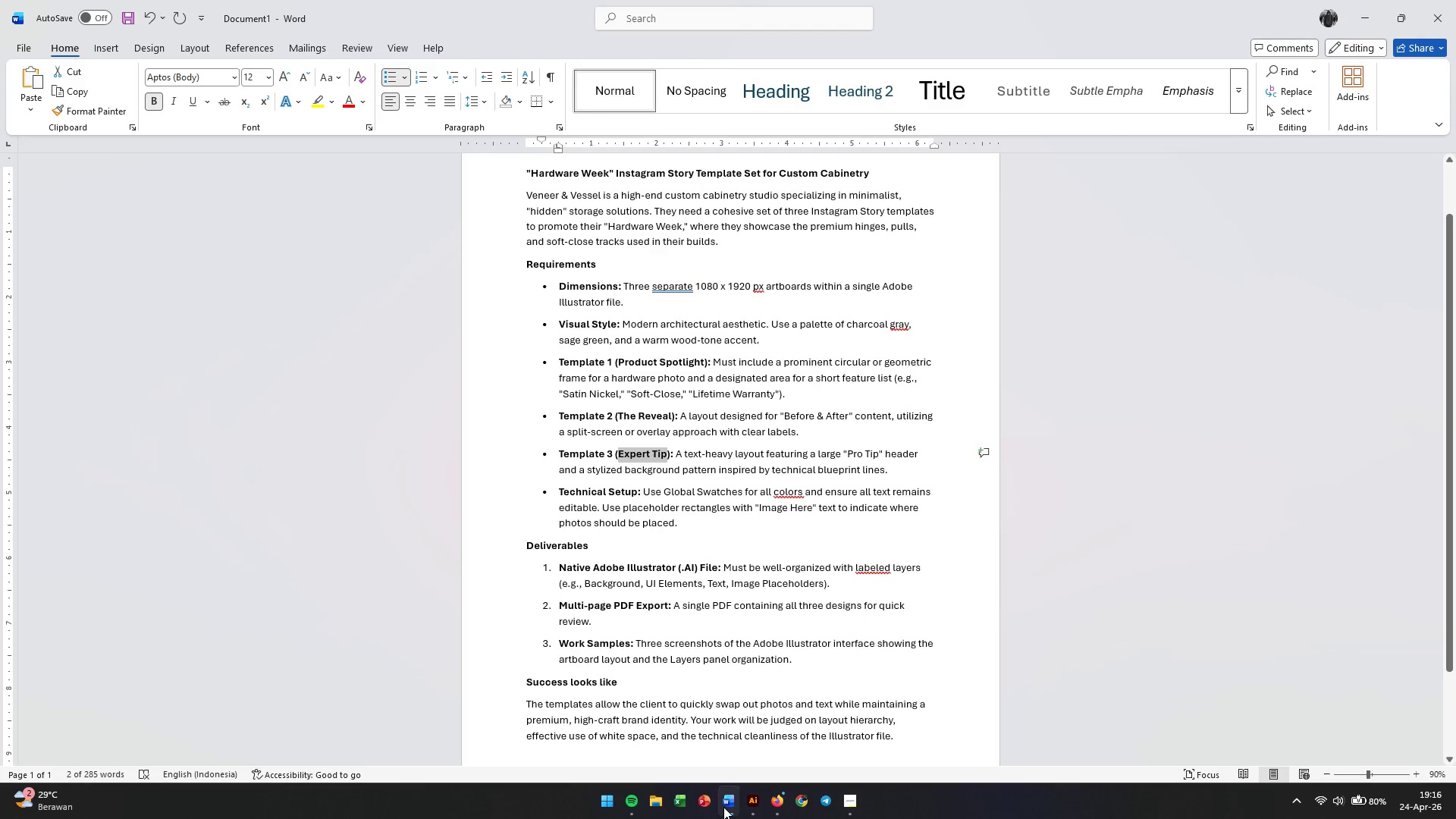 
left_click([723, 807])
 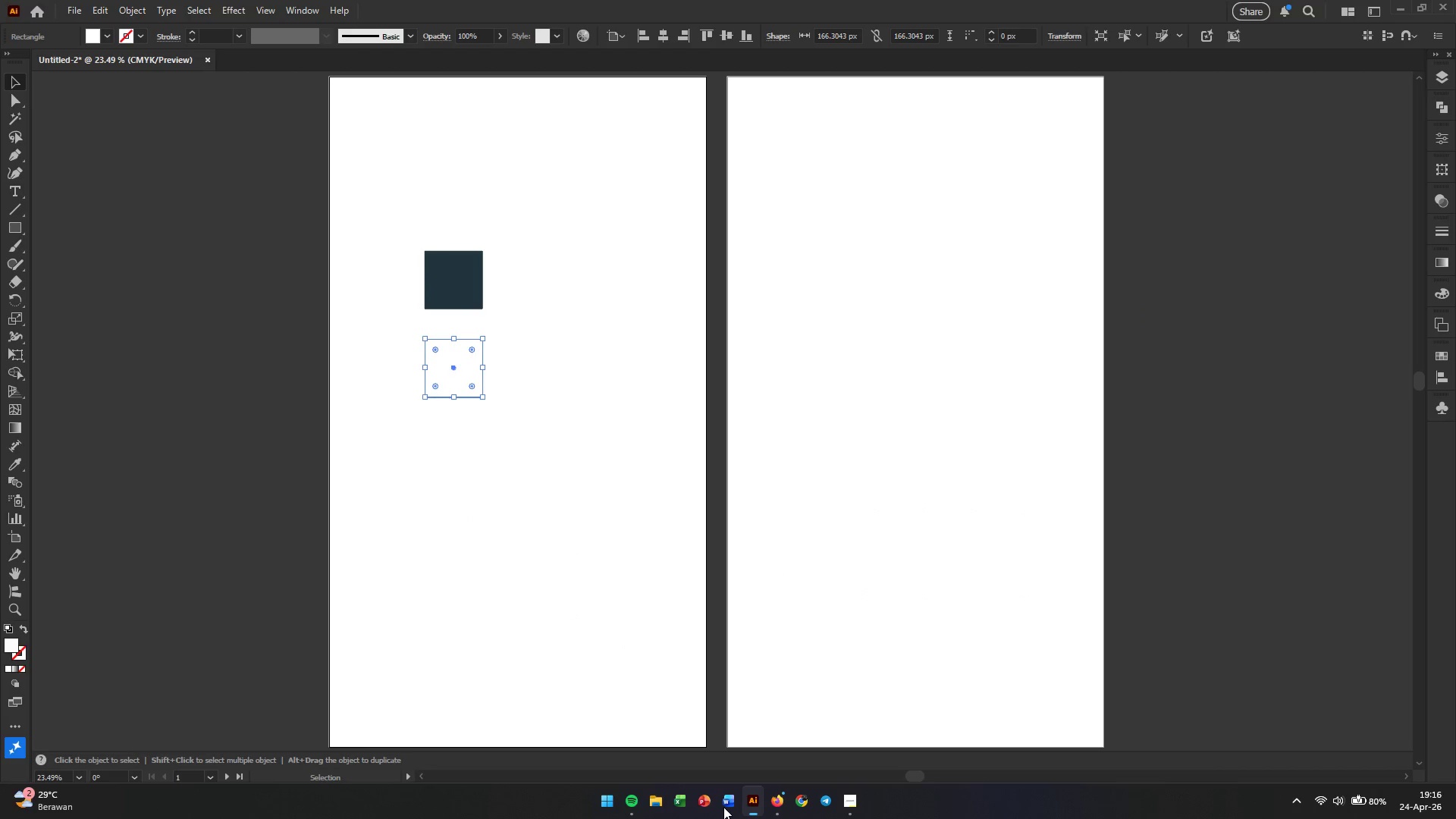 
left_click([723, 807])
 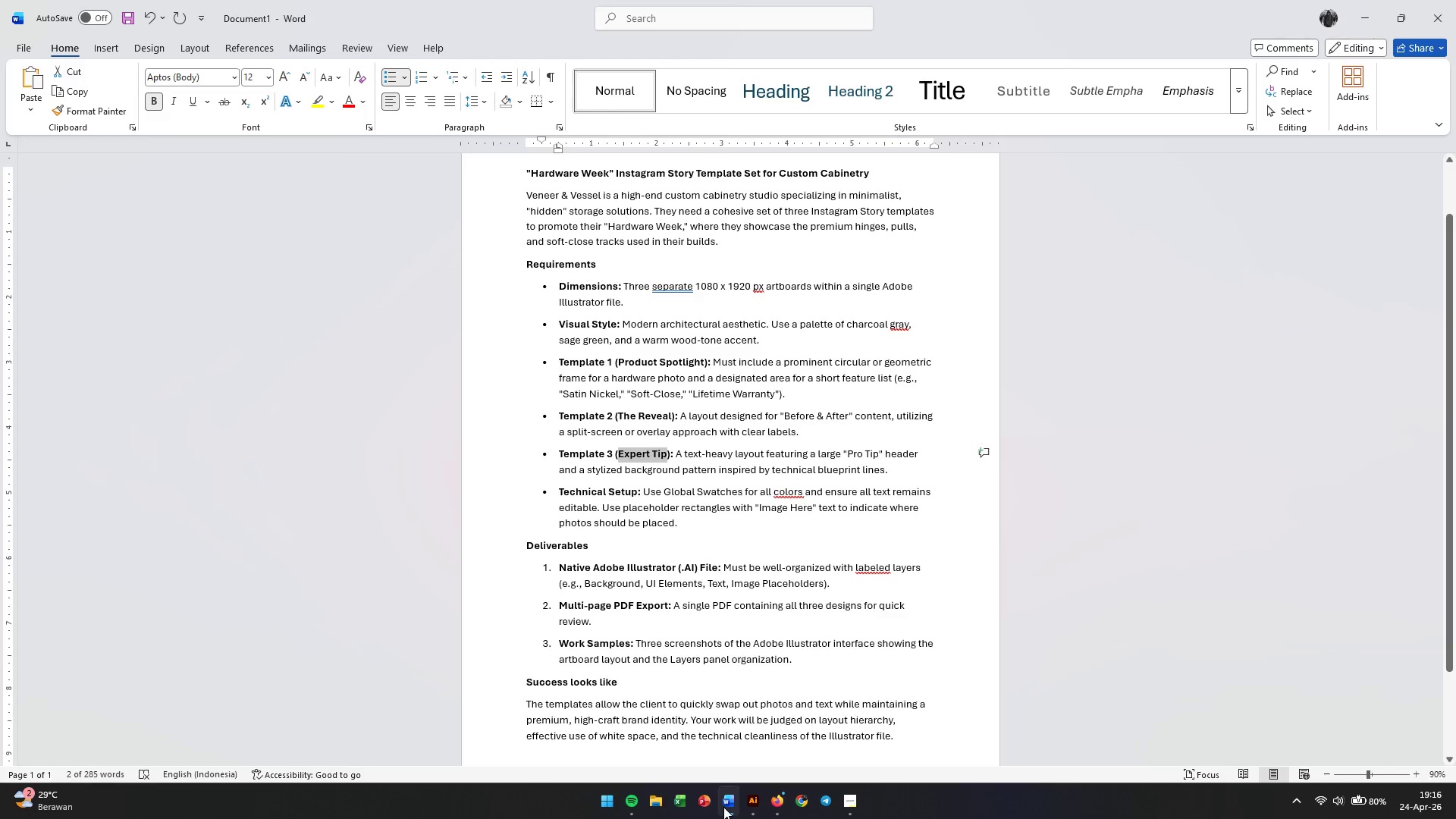 
left_click([723, 807])
 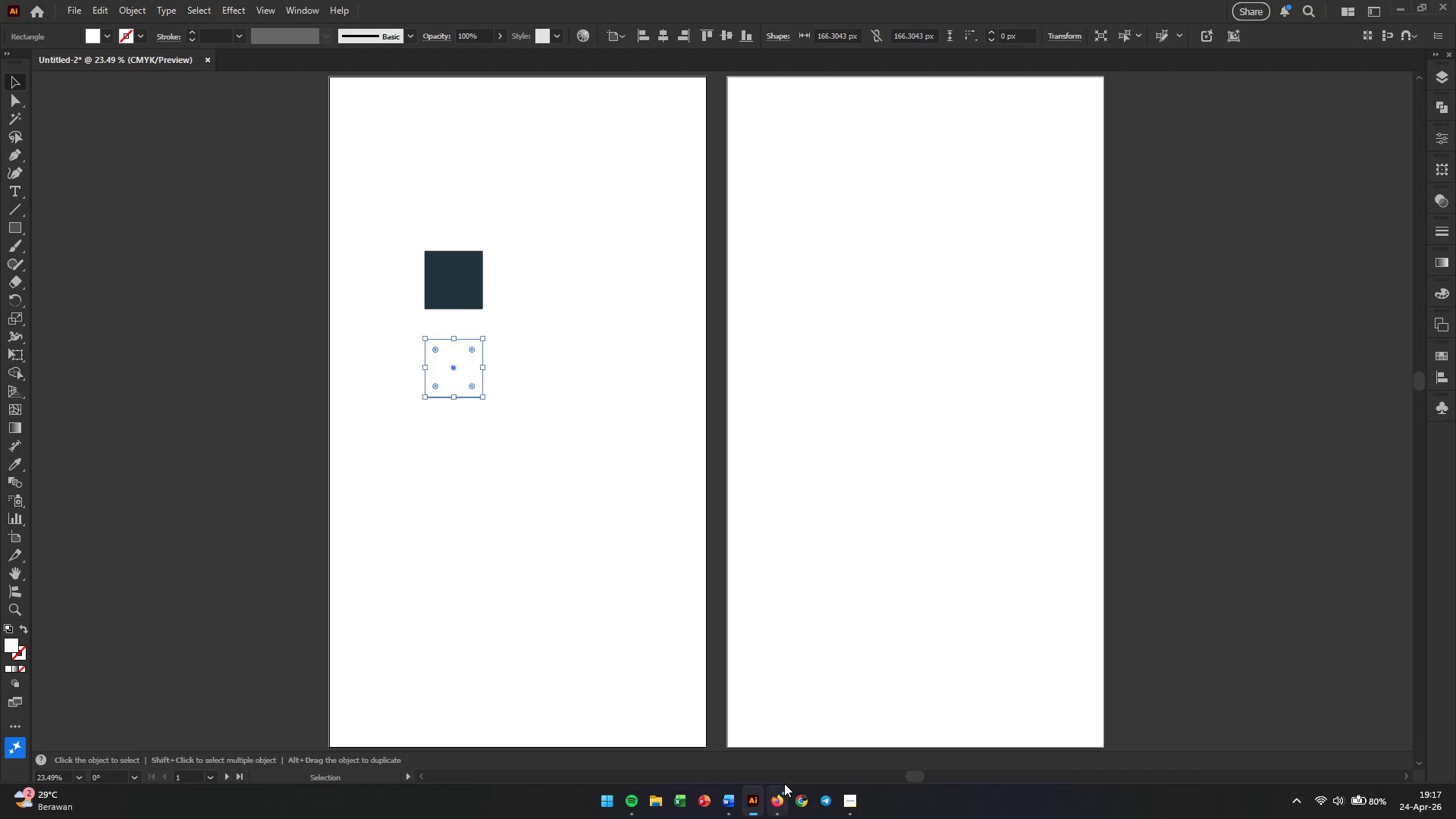 
left_click([781, 811])
 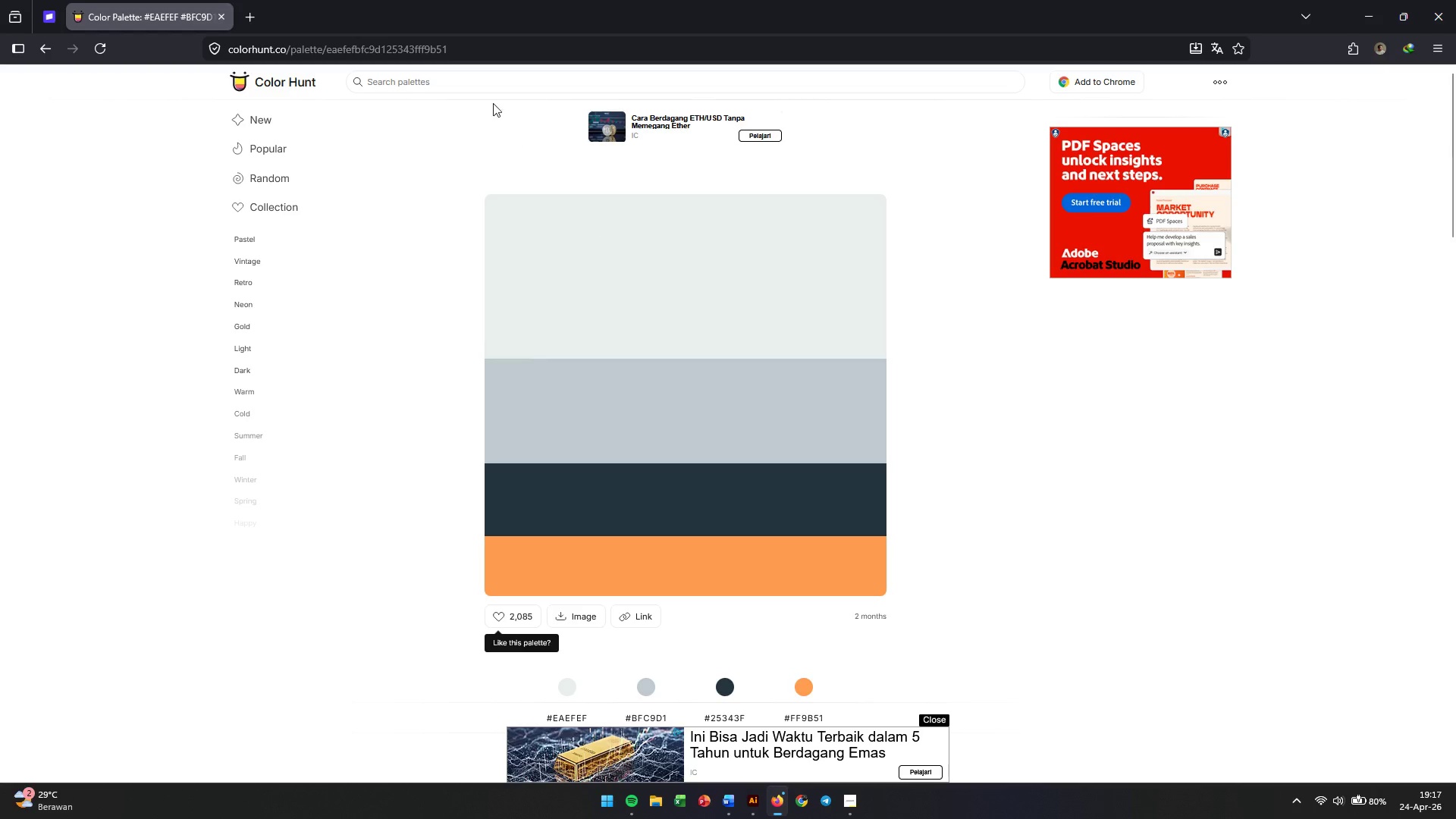 
left_click([476, 89])
 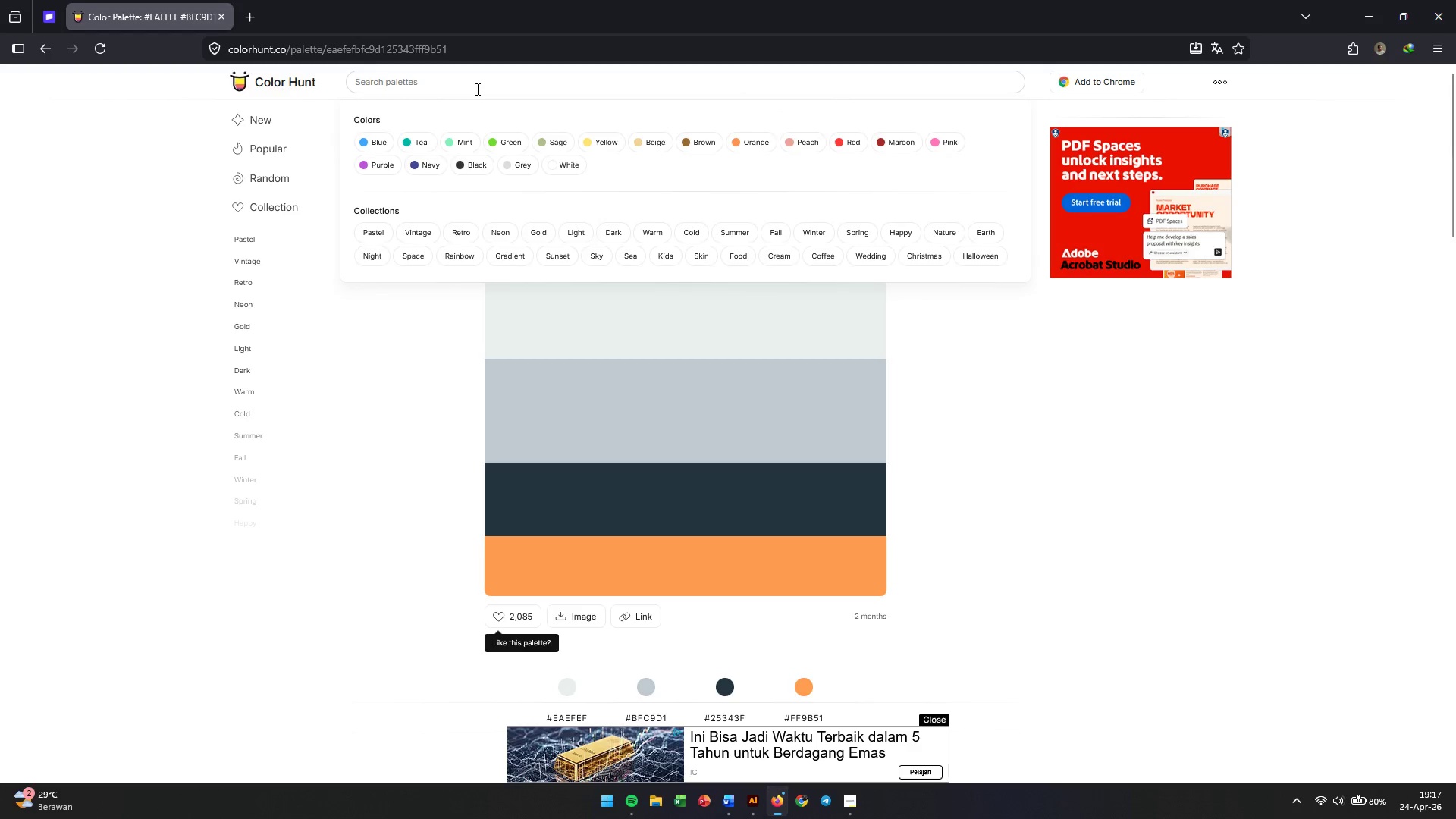 
type(sage)
 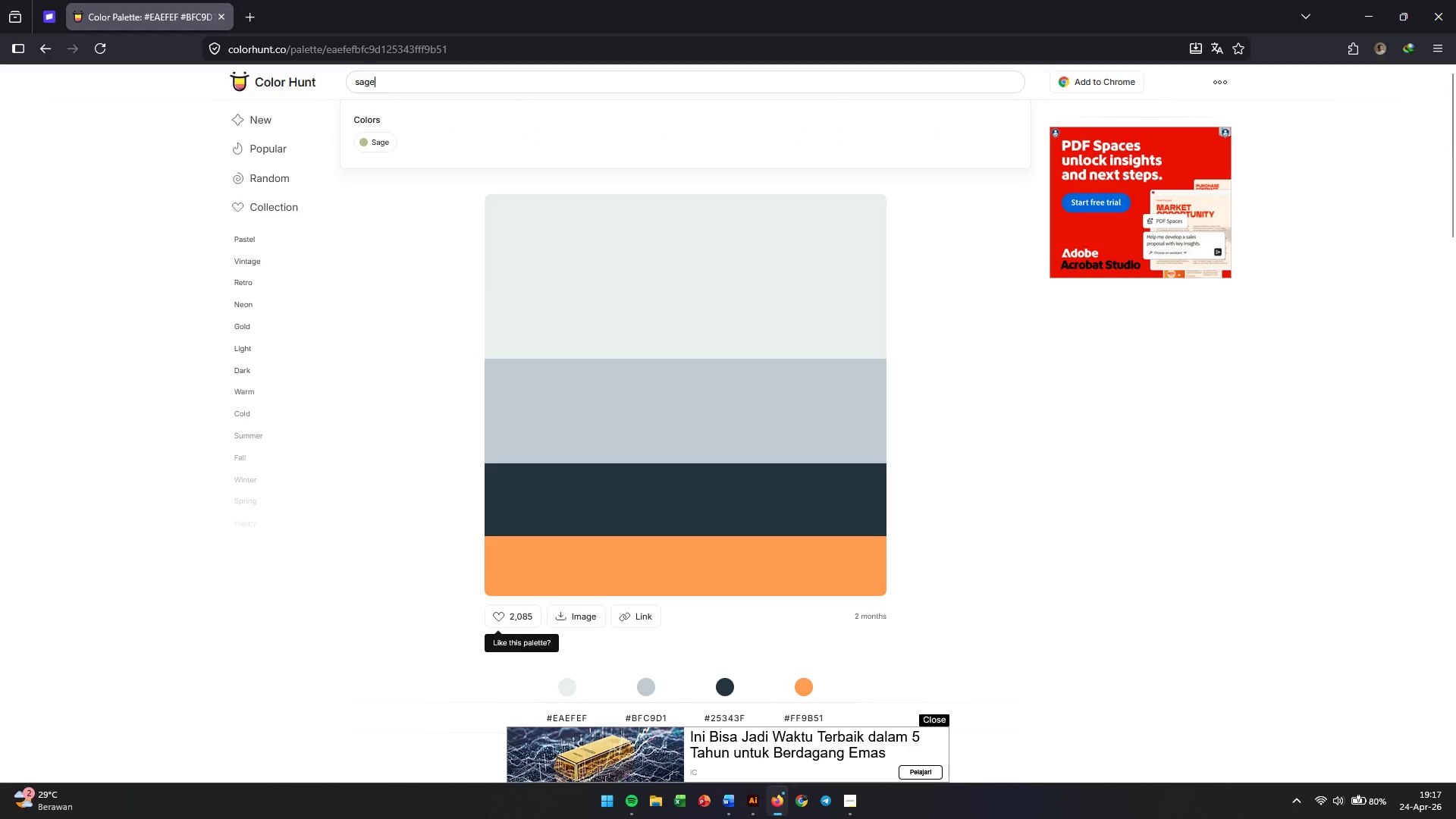 
key(Enter)
 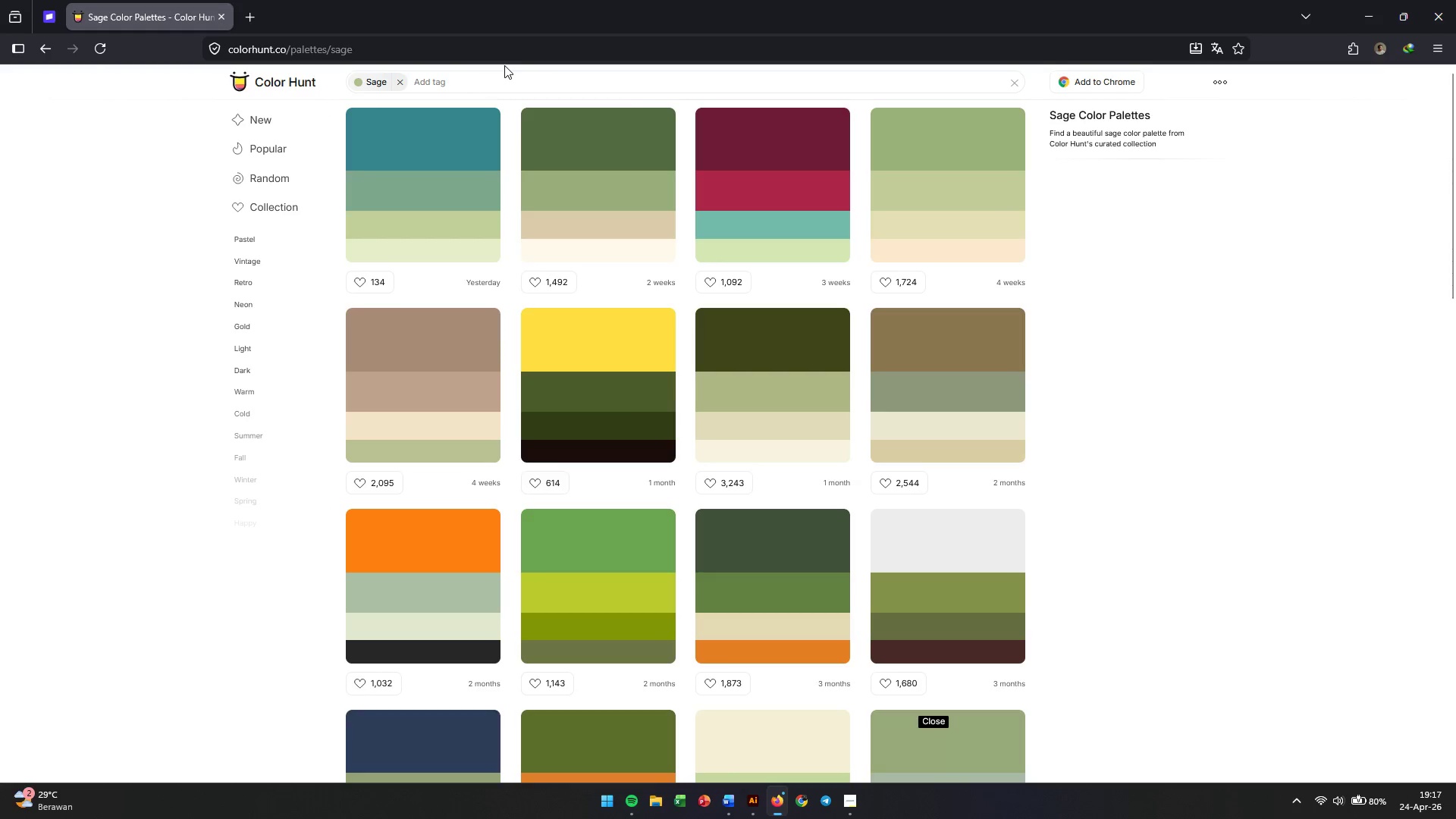 
wait(10.02)
 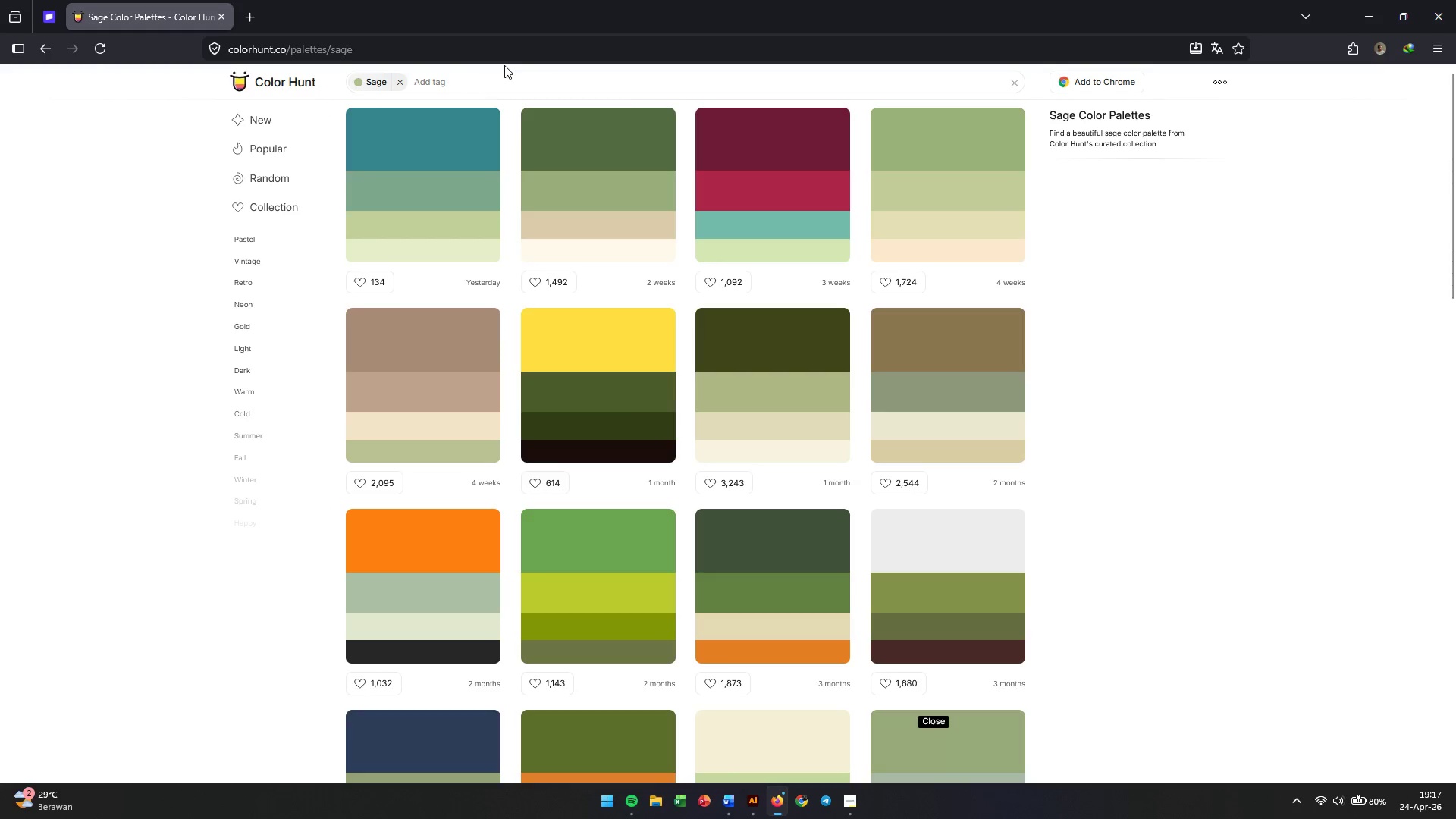 
left_click([585, 185])
 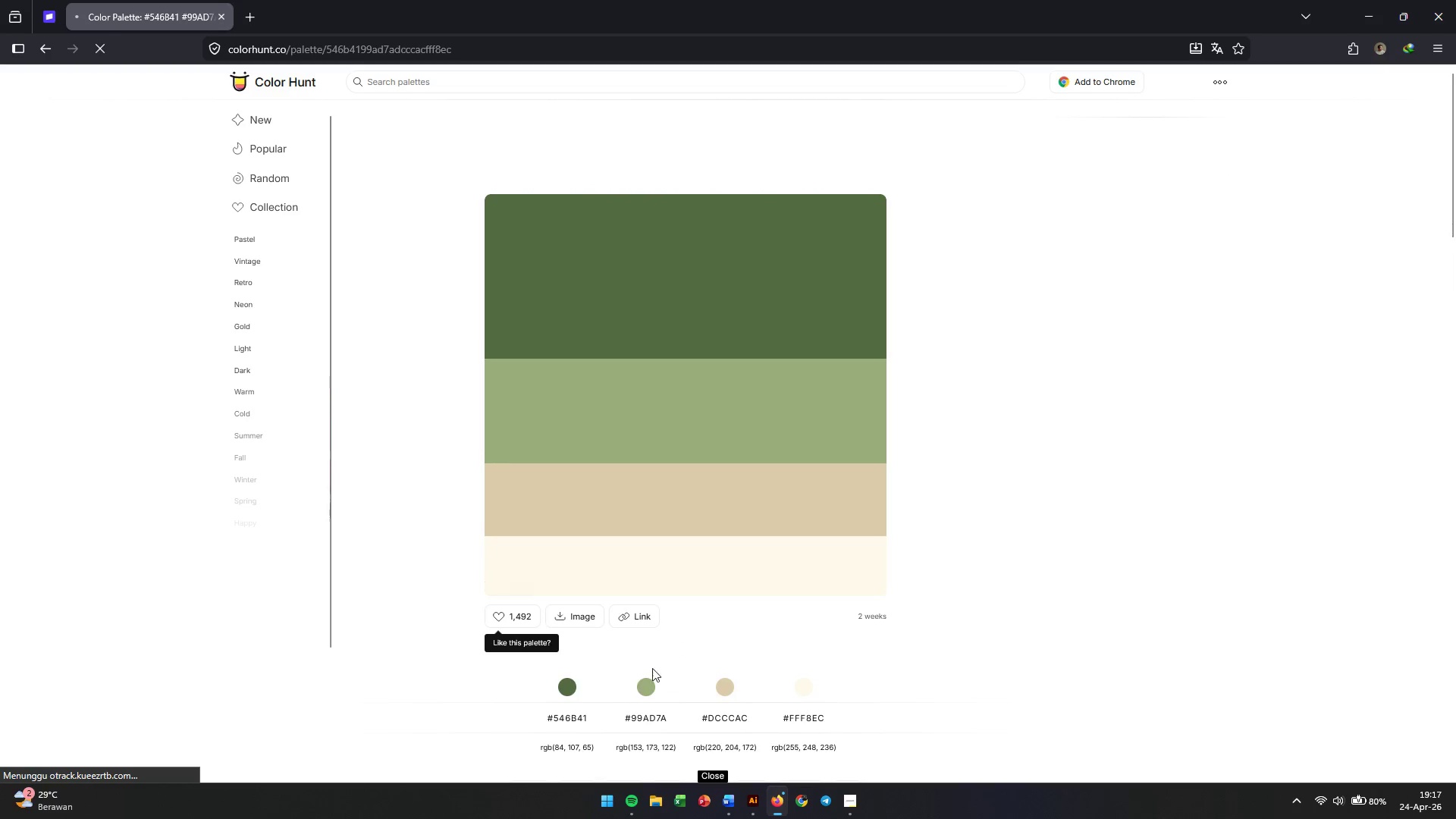 
left_click([644, 720])
 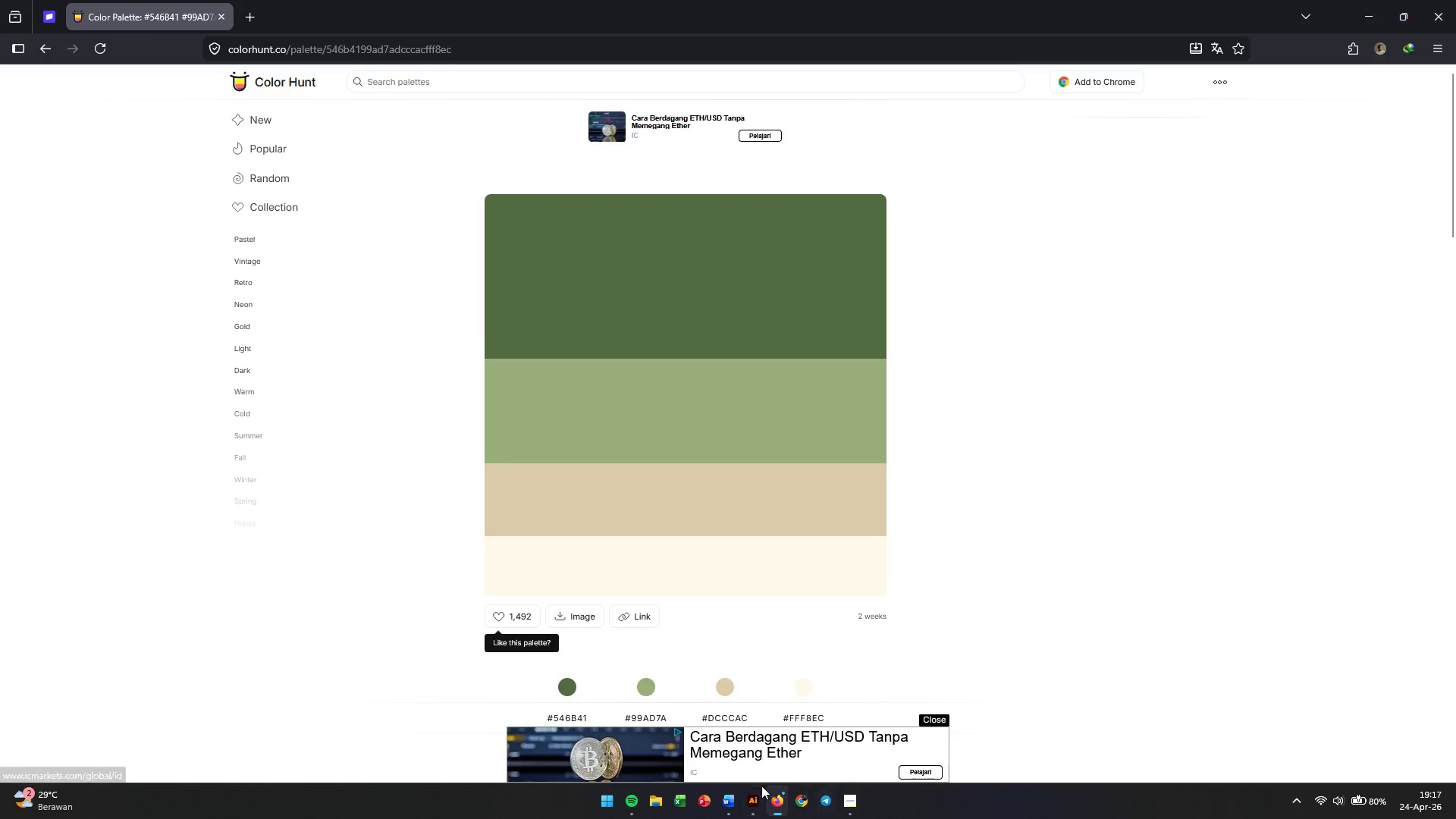 
left_click([754, 804])
 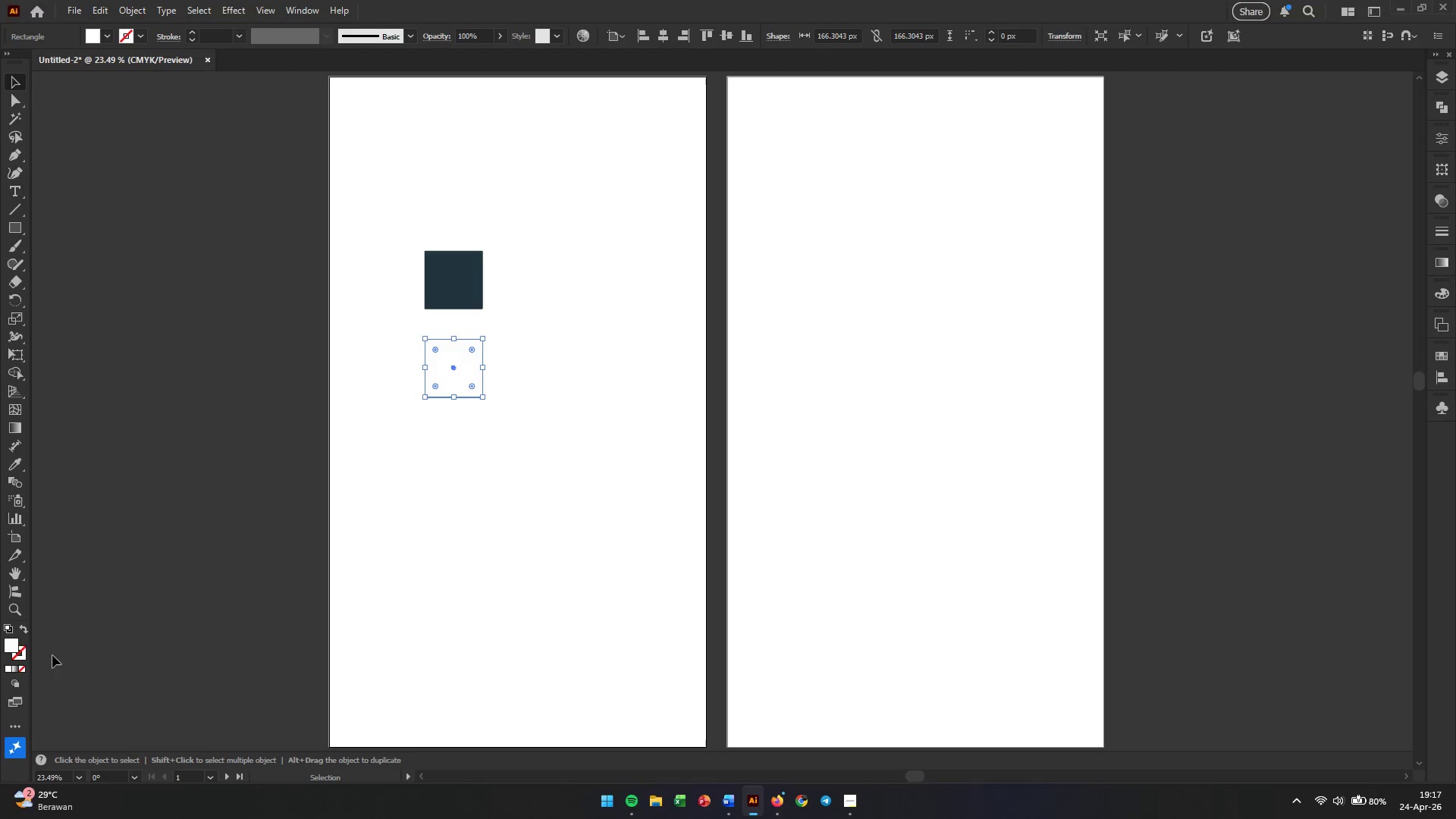 
double_click([8, 639])
 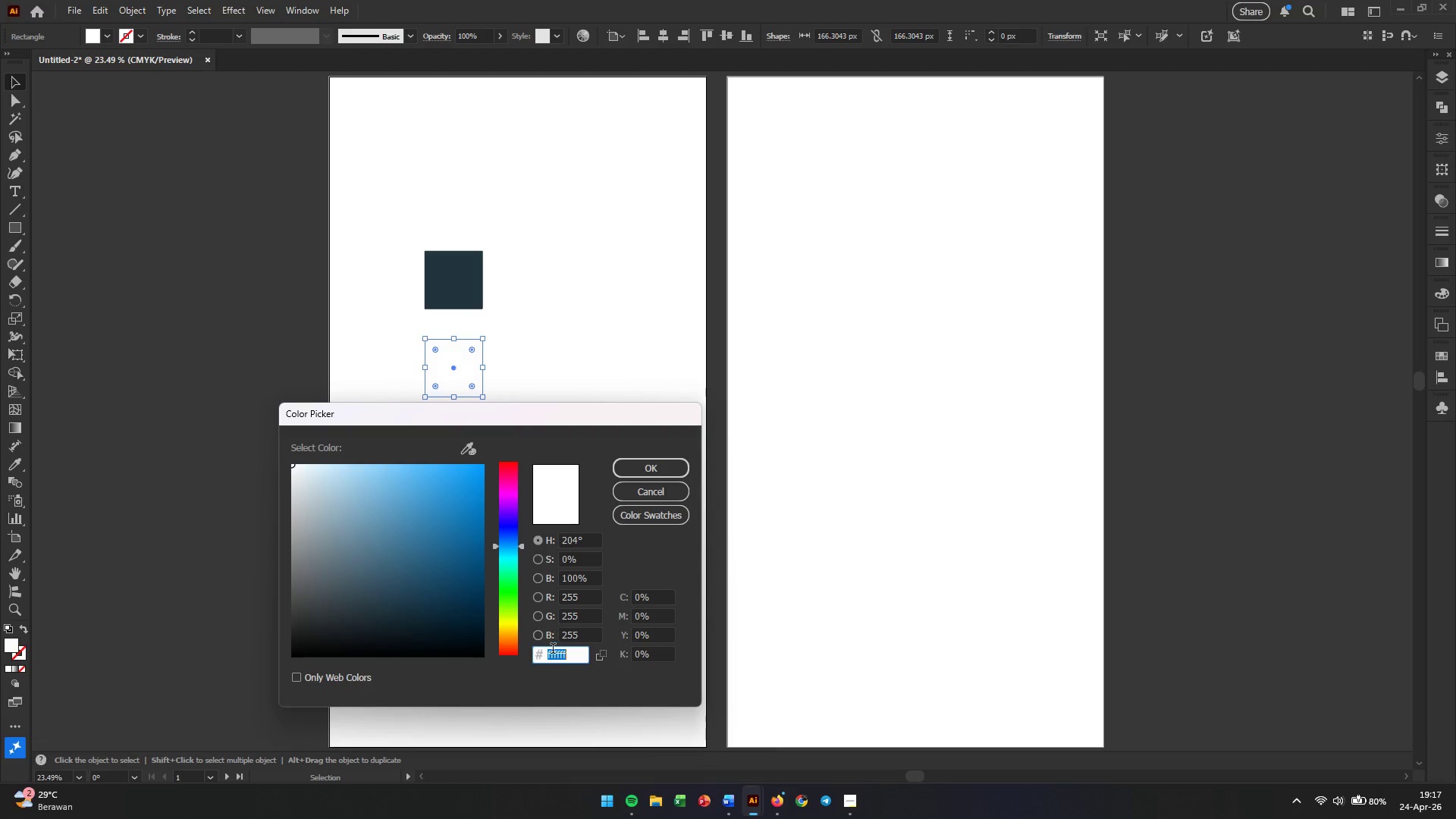 
right_click([557, 648])
 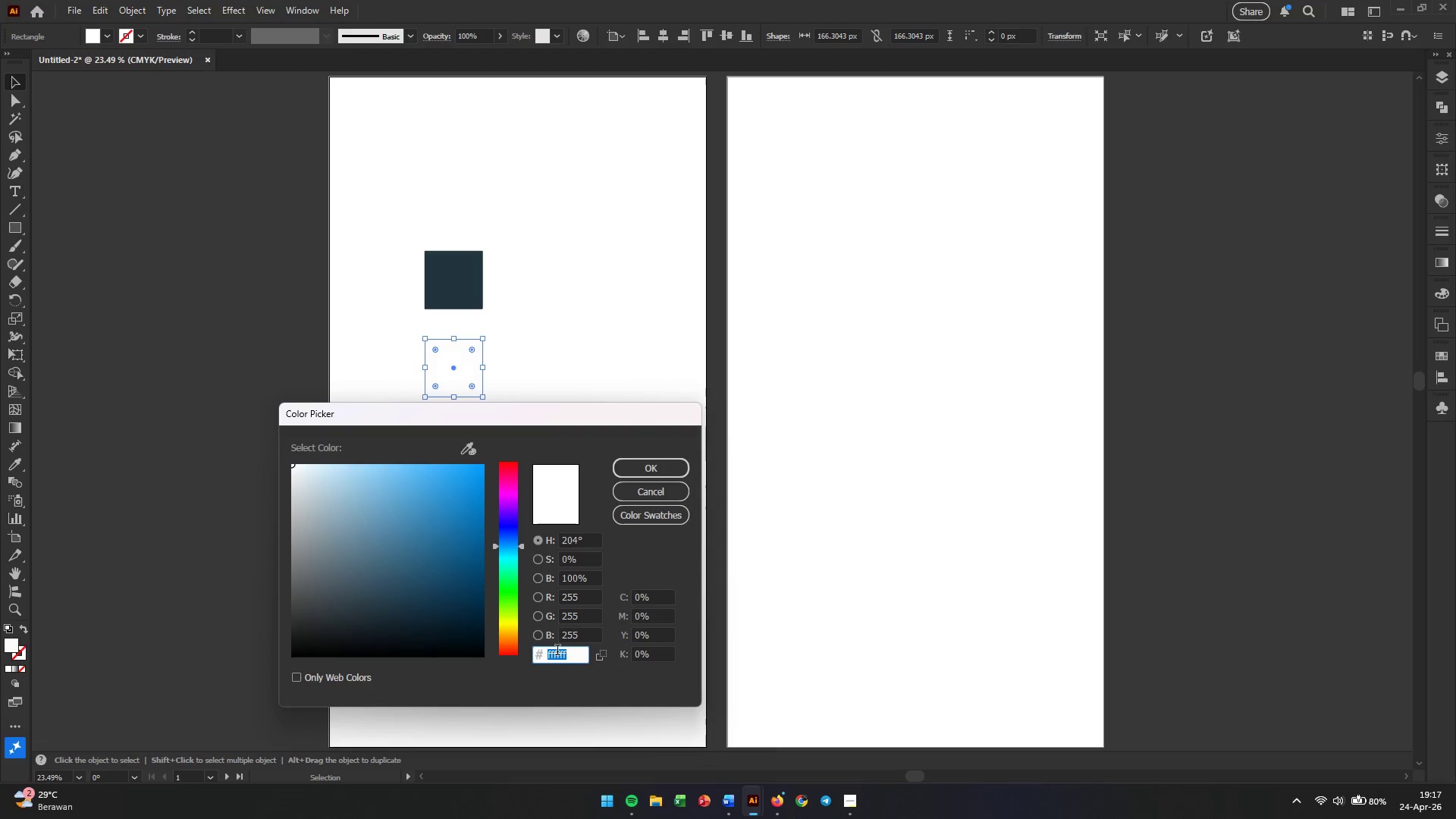 
right_click([557, 651])
 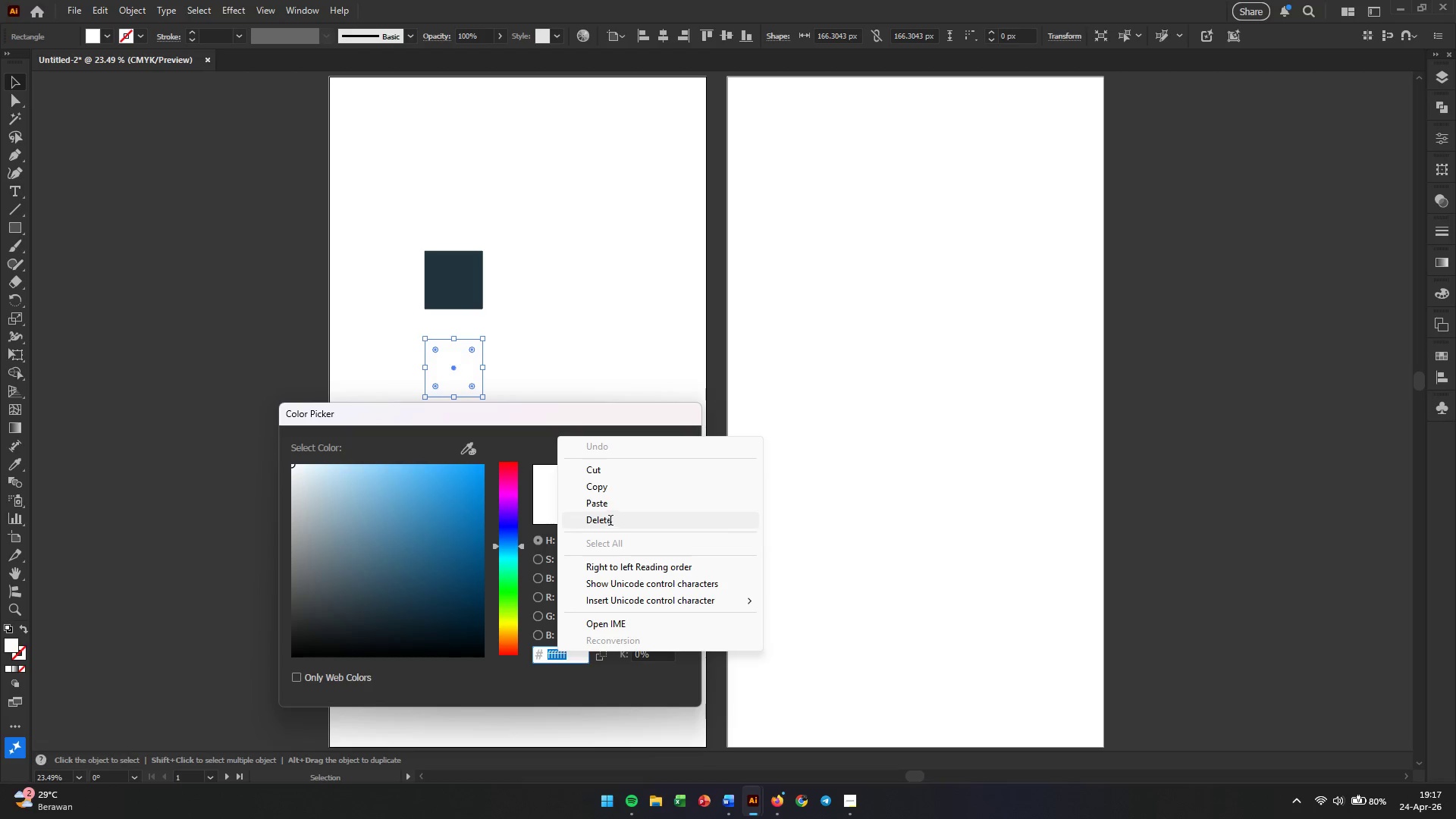 
left_click([612, 510])
 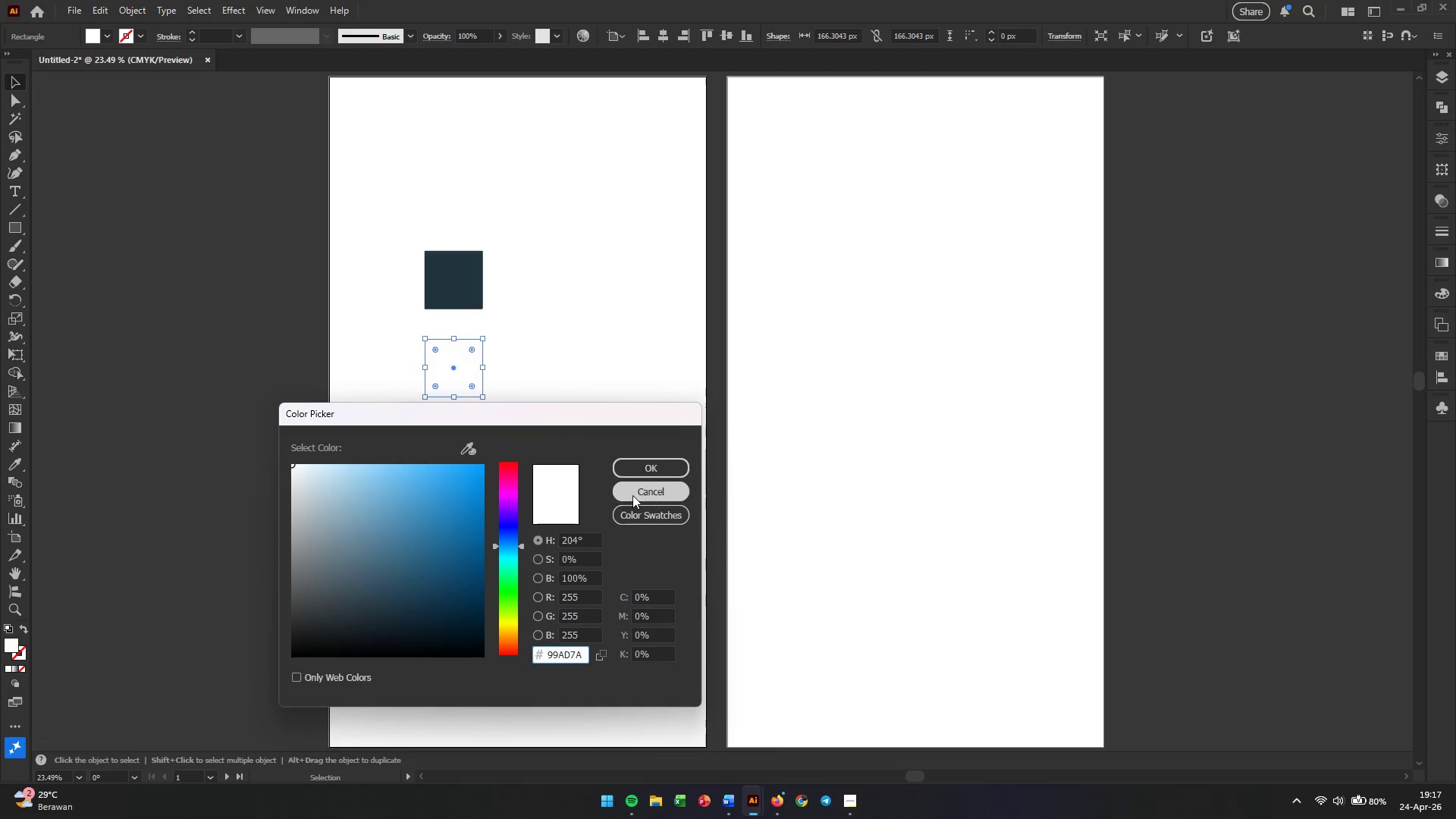 
left_click([642, 464])
 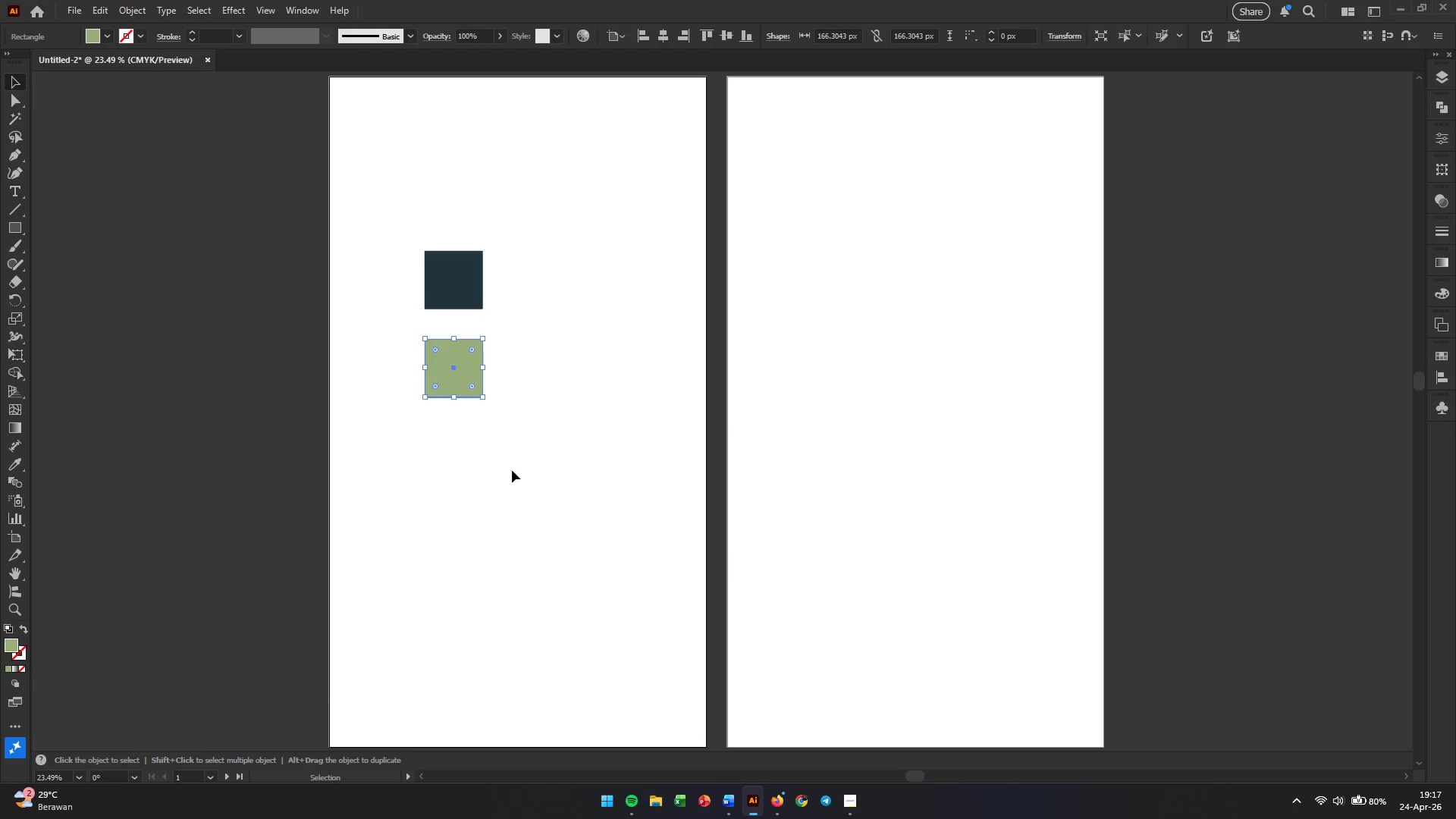 
left_click([512, 470])
 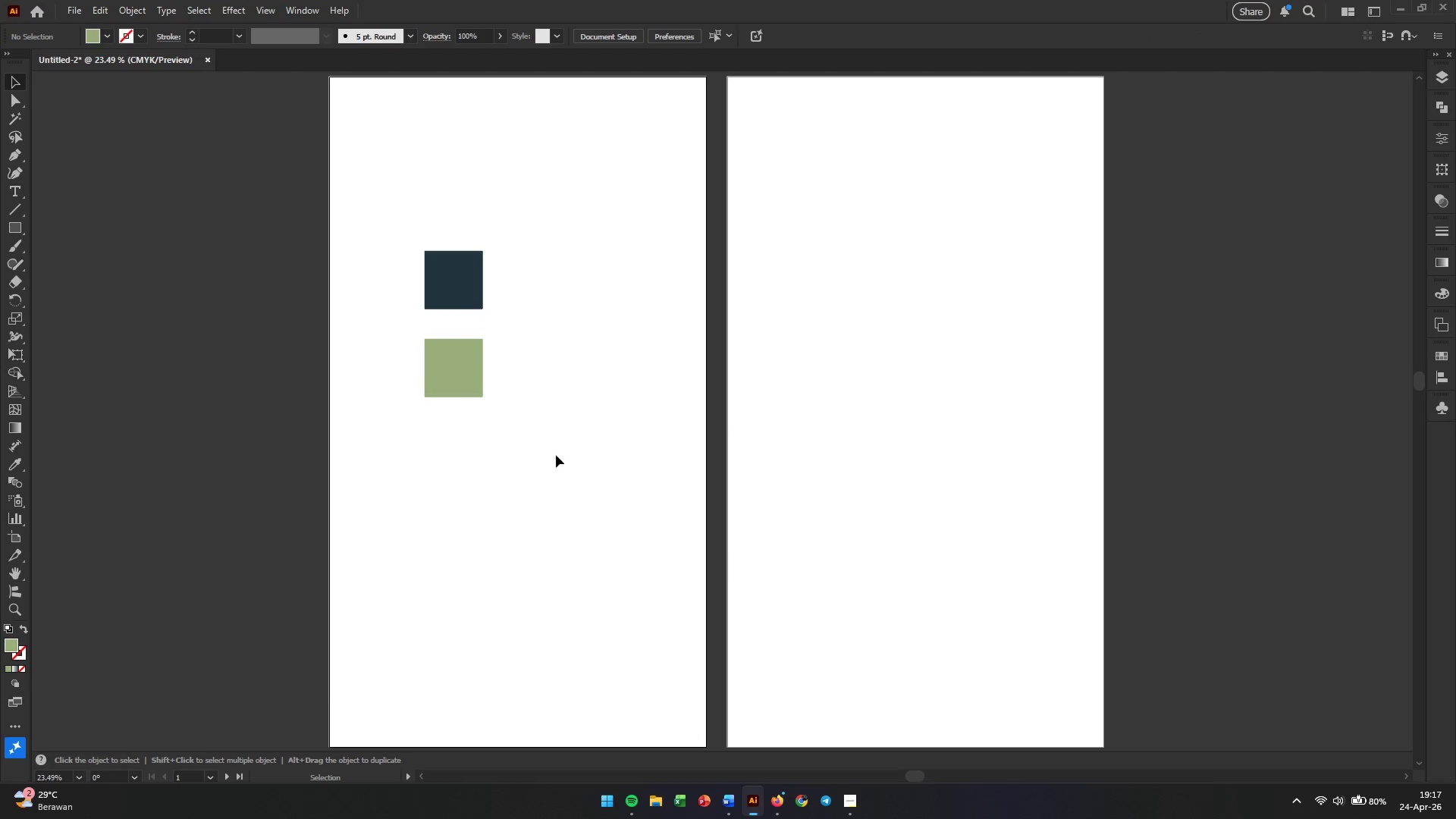 
left_click_drag(start_coordinate=[577, 448], to_coordinate=[316, 517])
 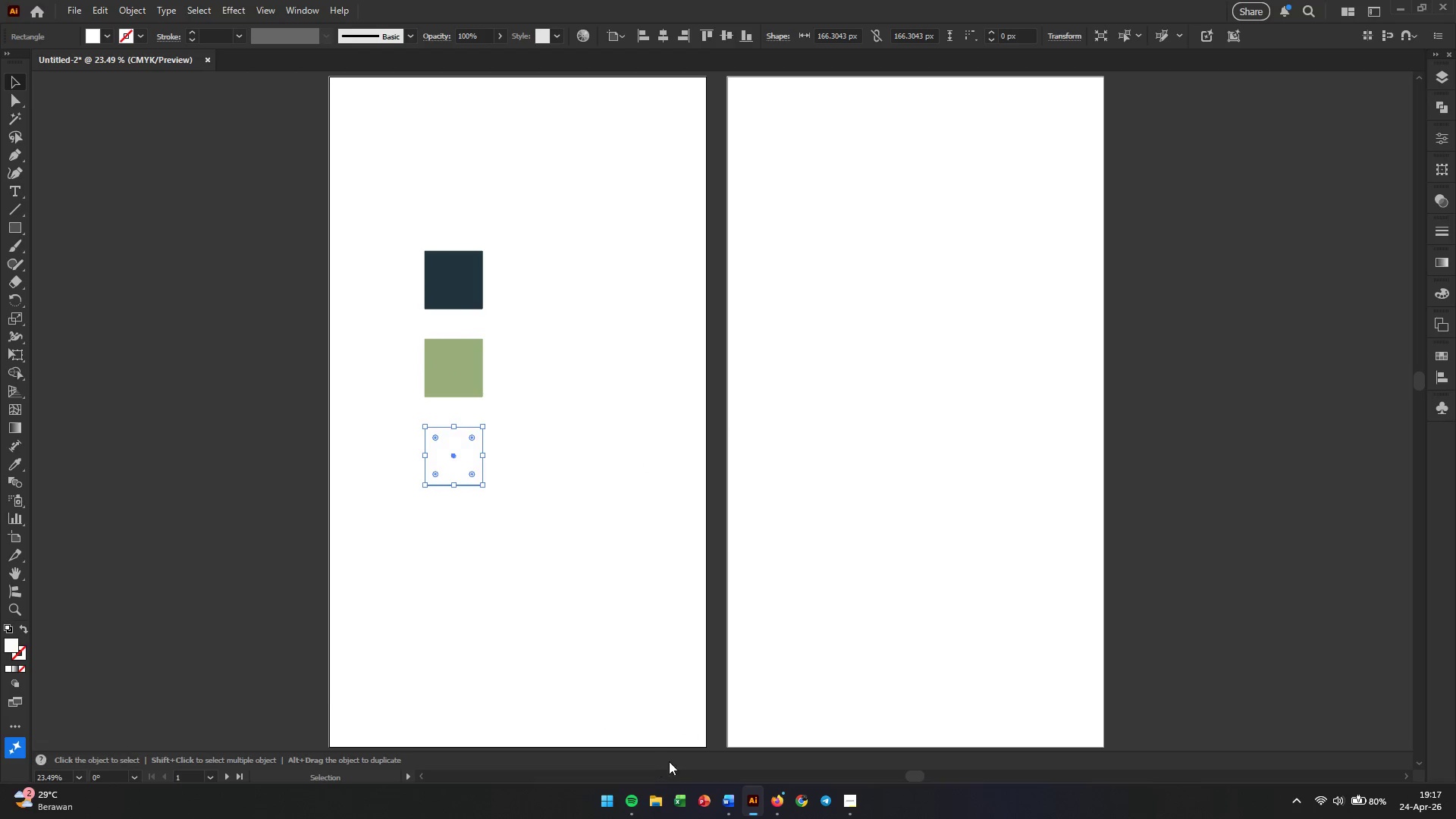 
left_click([728, 808])
 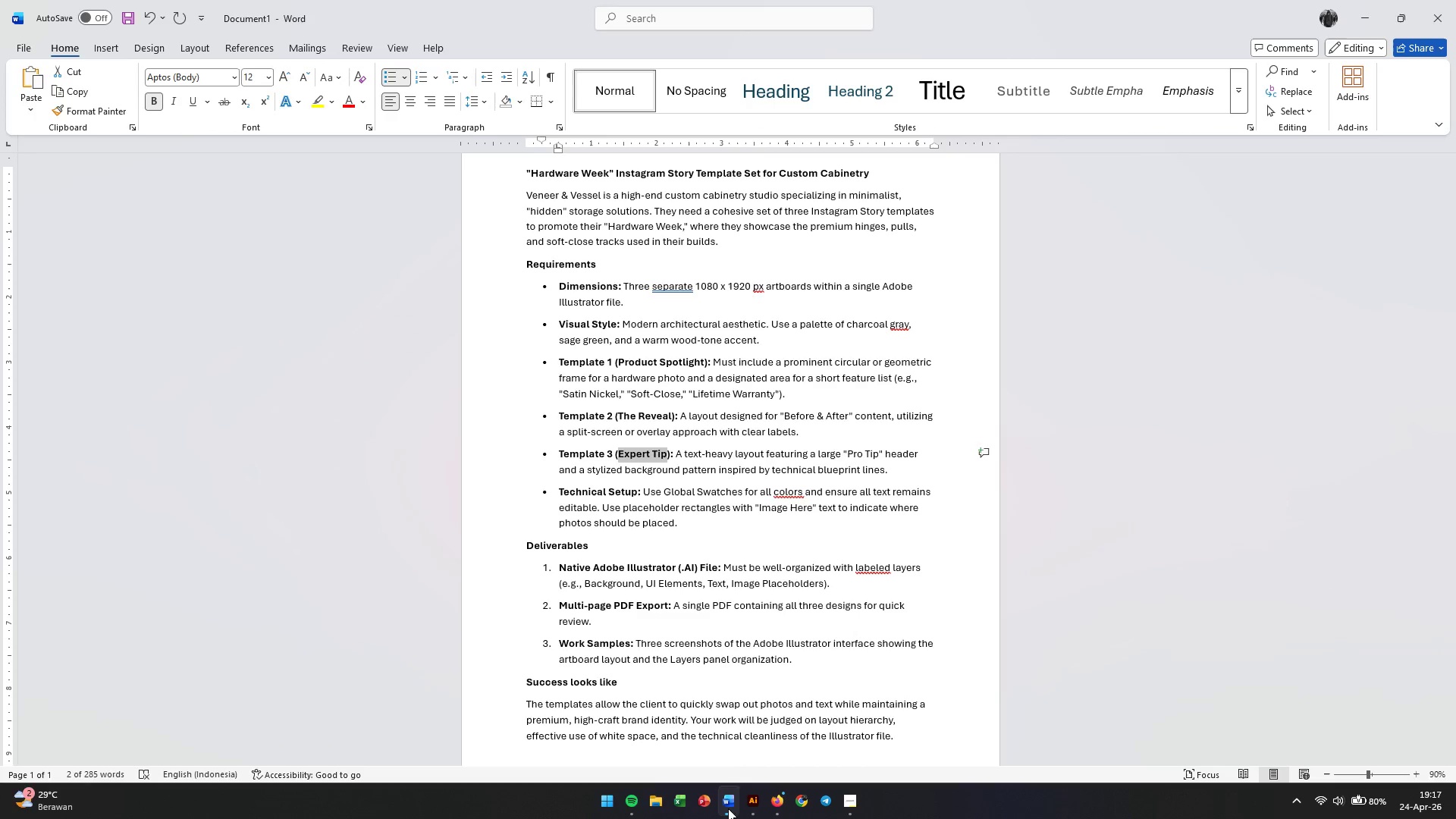 
wait(7.41)
 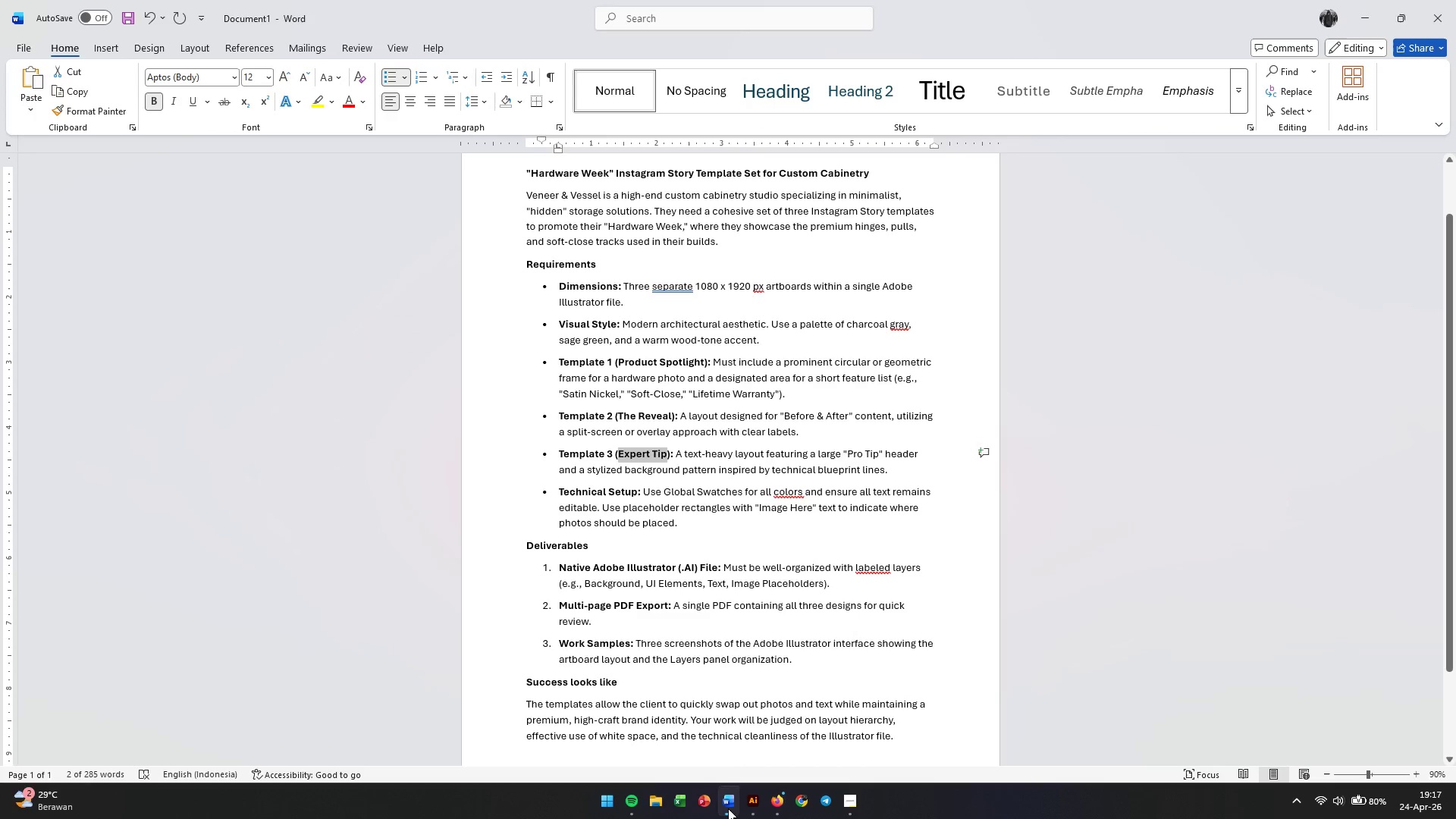 
left_click([728, 808])
 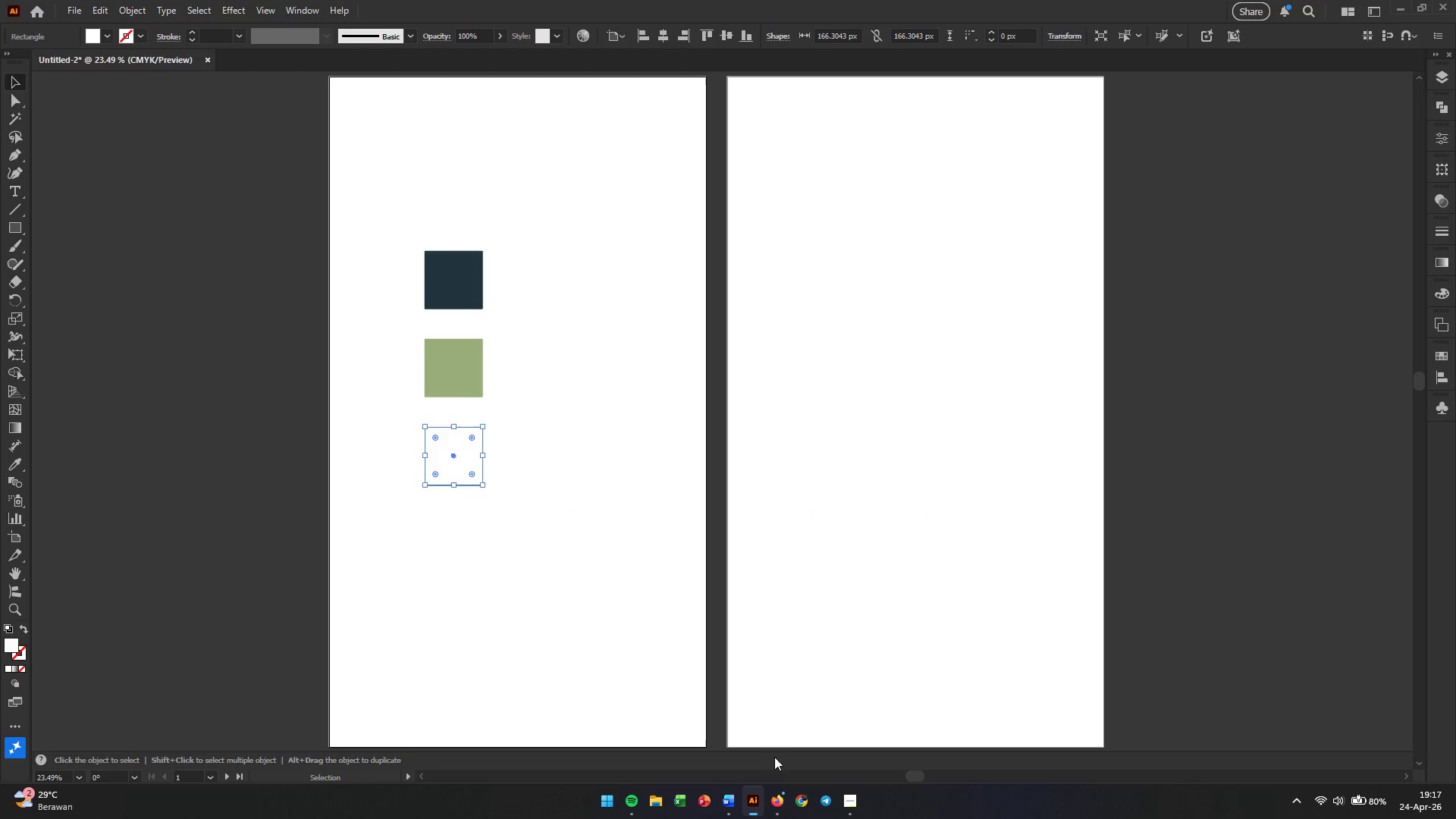 
left_click([783, 803])
 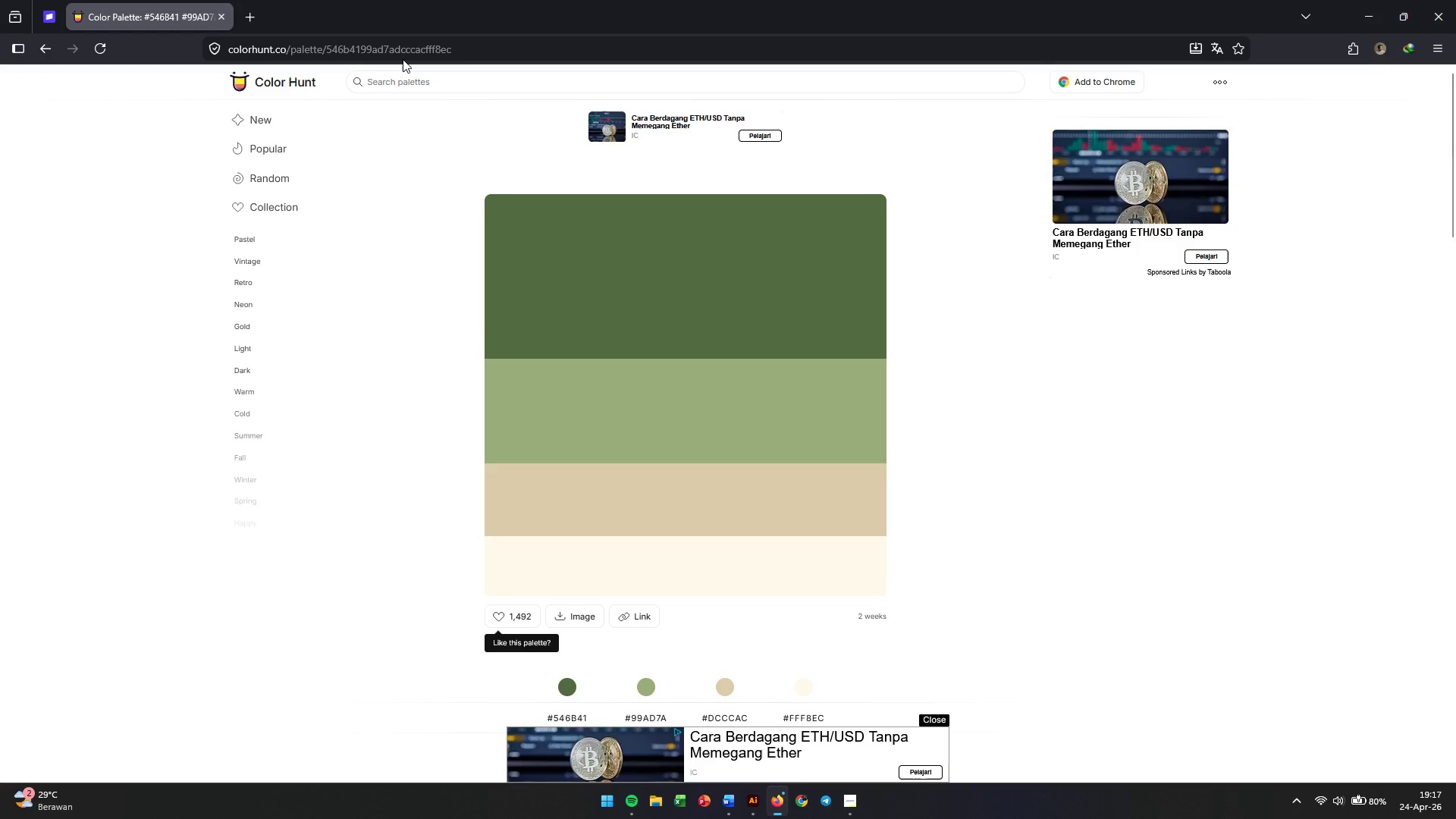 
left_click([405, 83])
 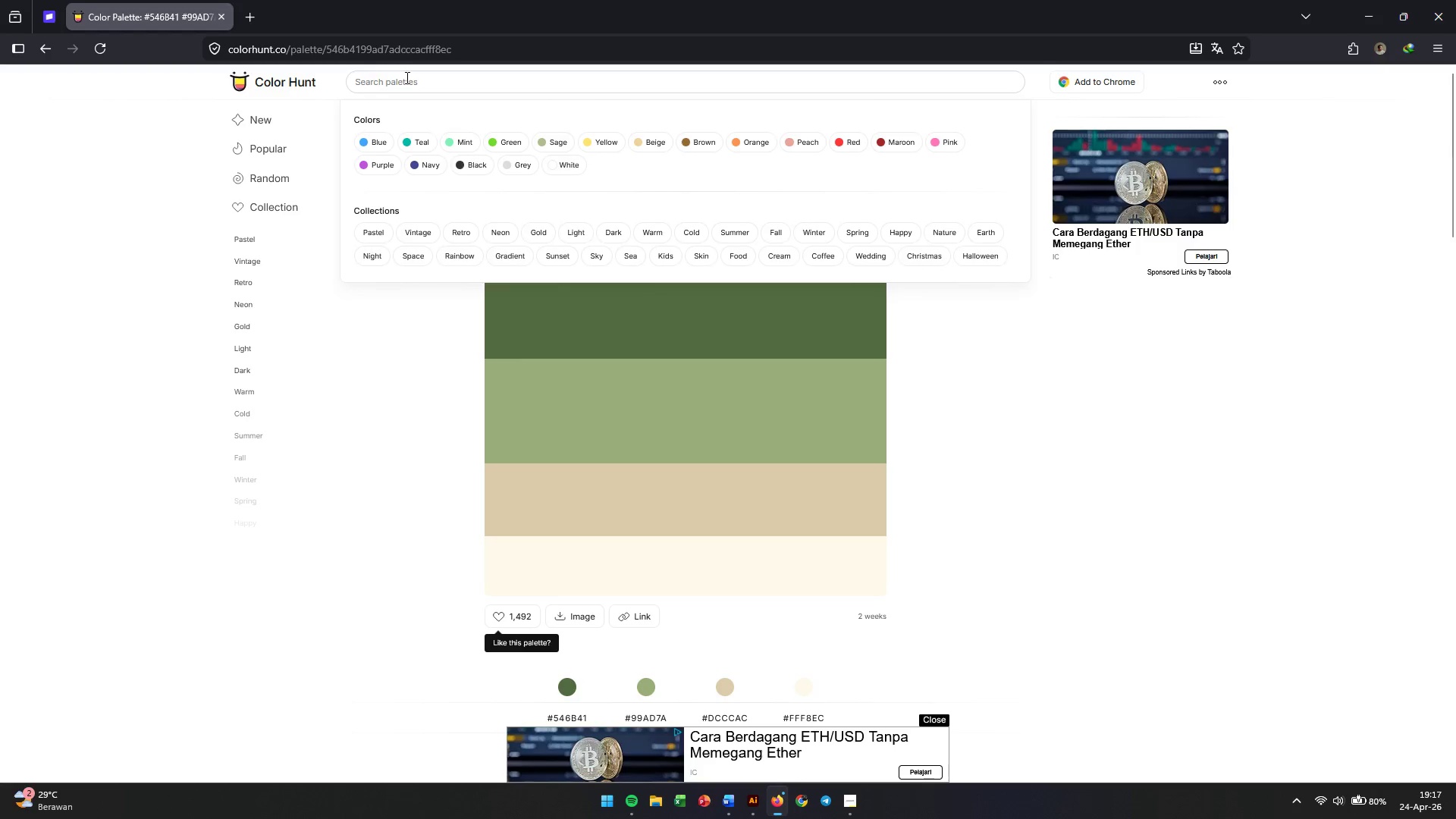 
type(wood)
 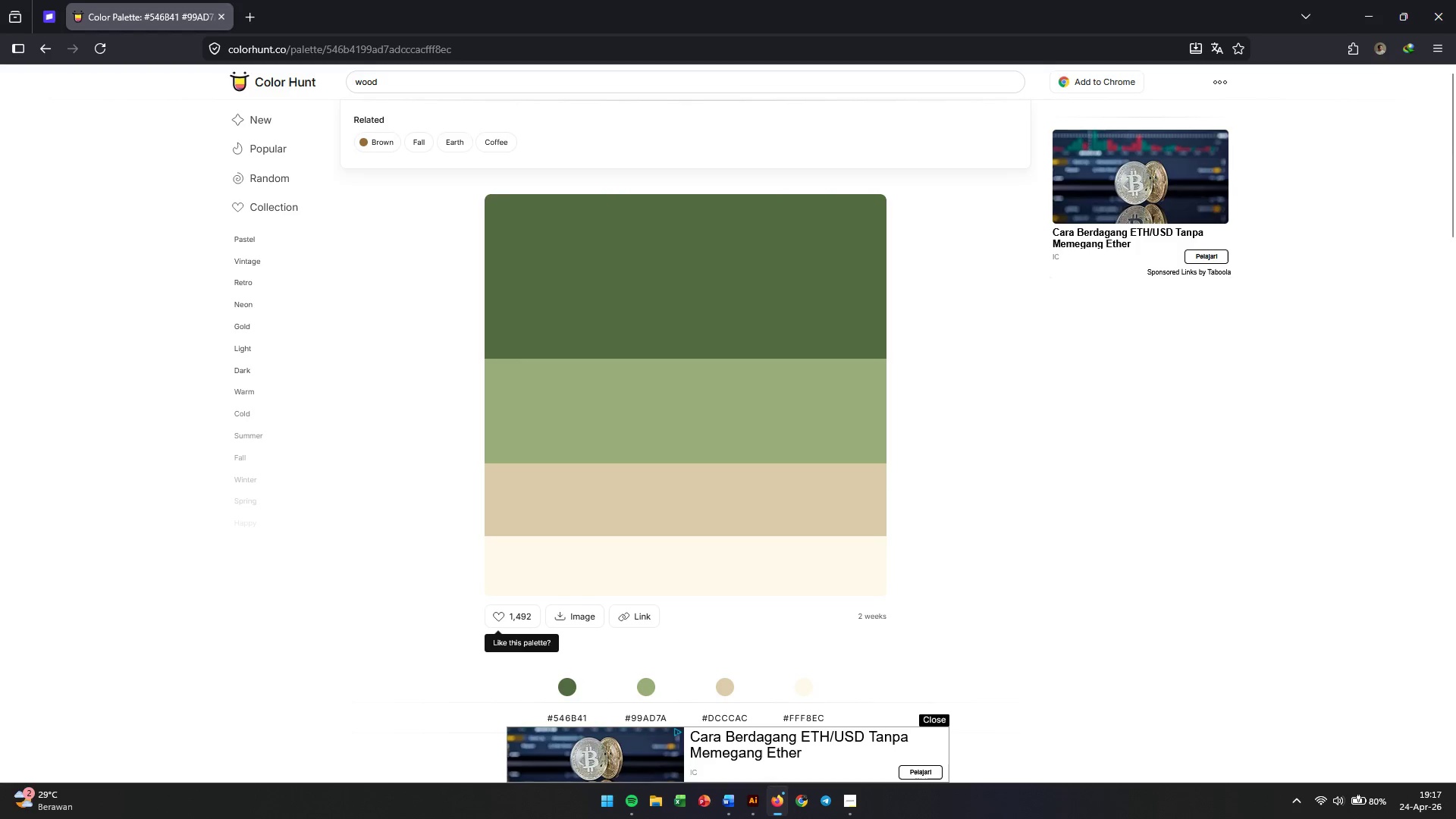 
key(Enter)
 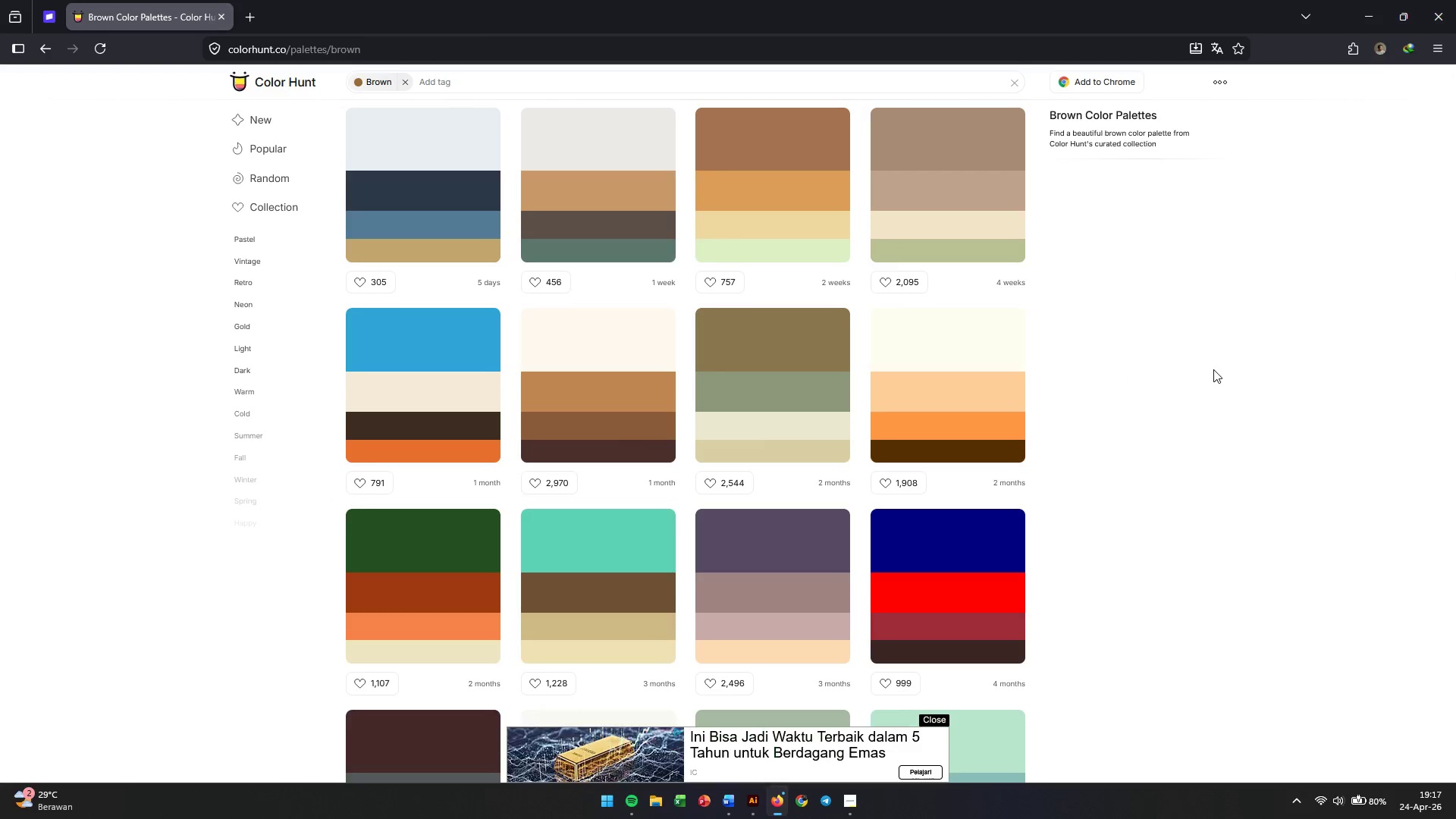 
wait(7.69)
 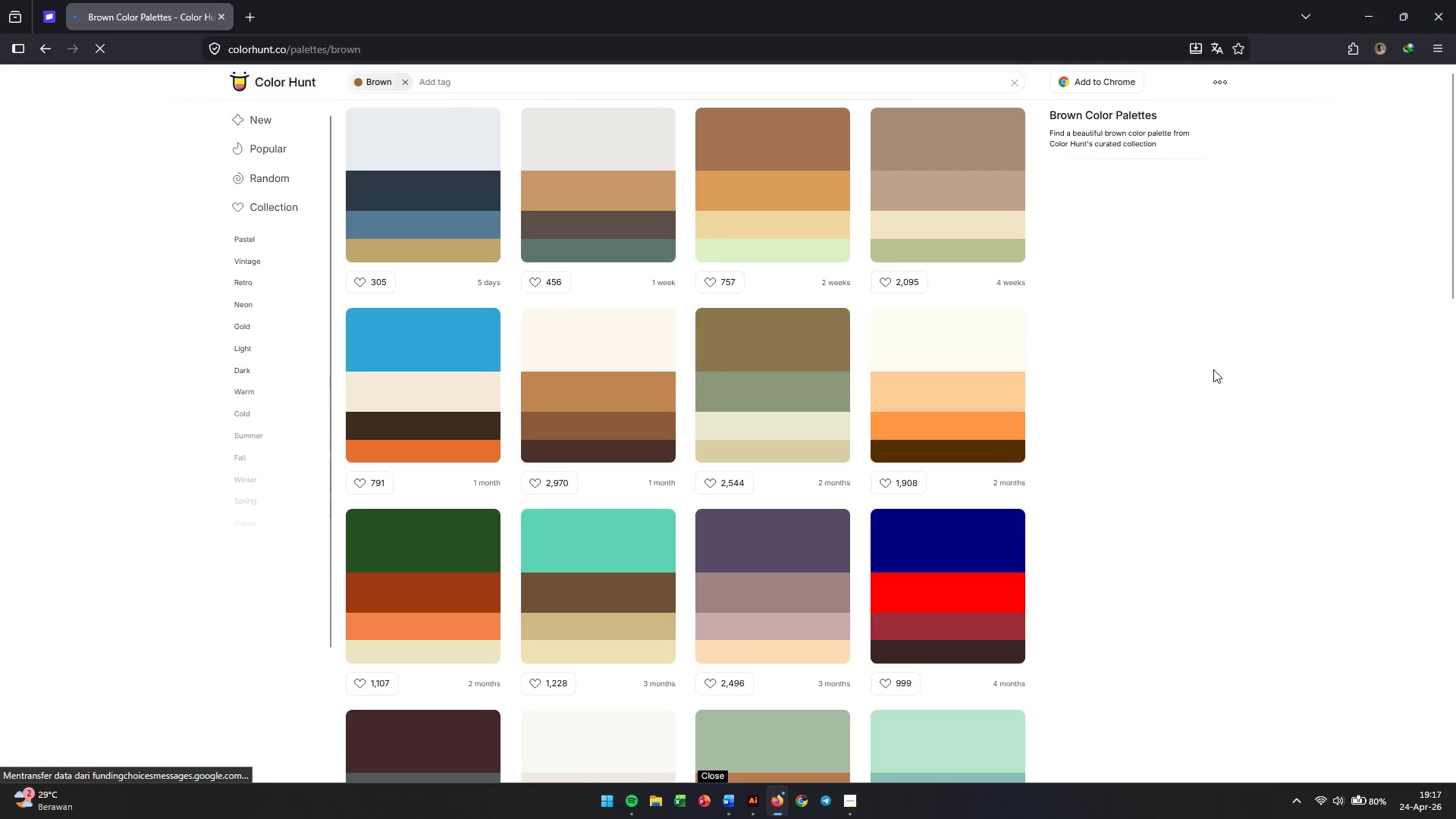 
left_click([801, 193])
 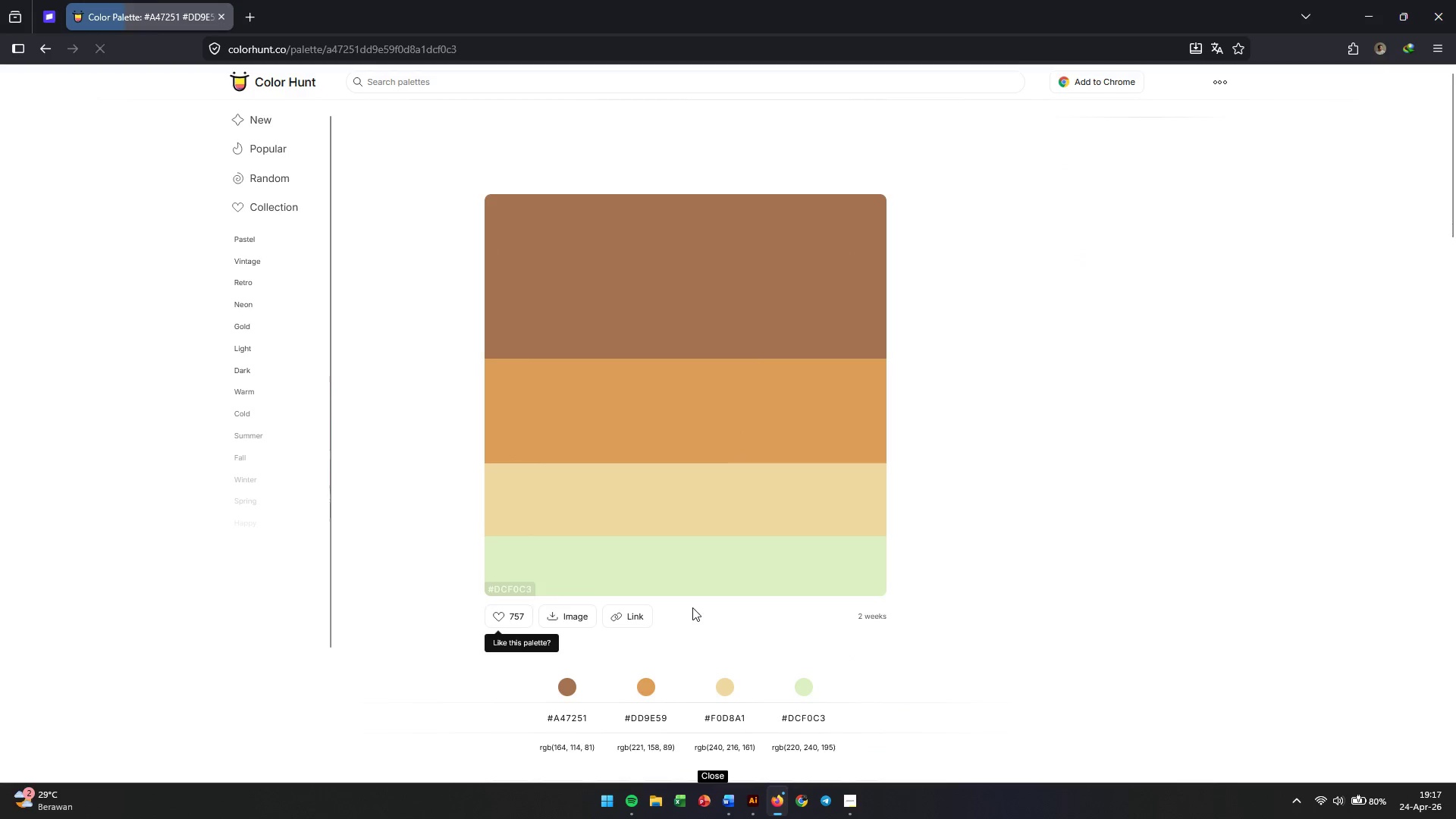 
left_click([654, 718])
 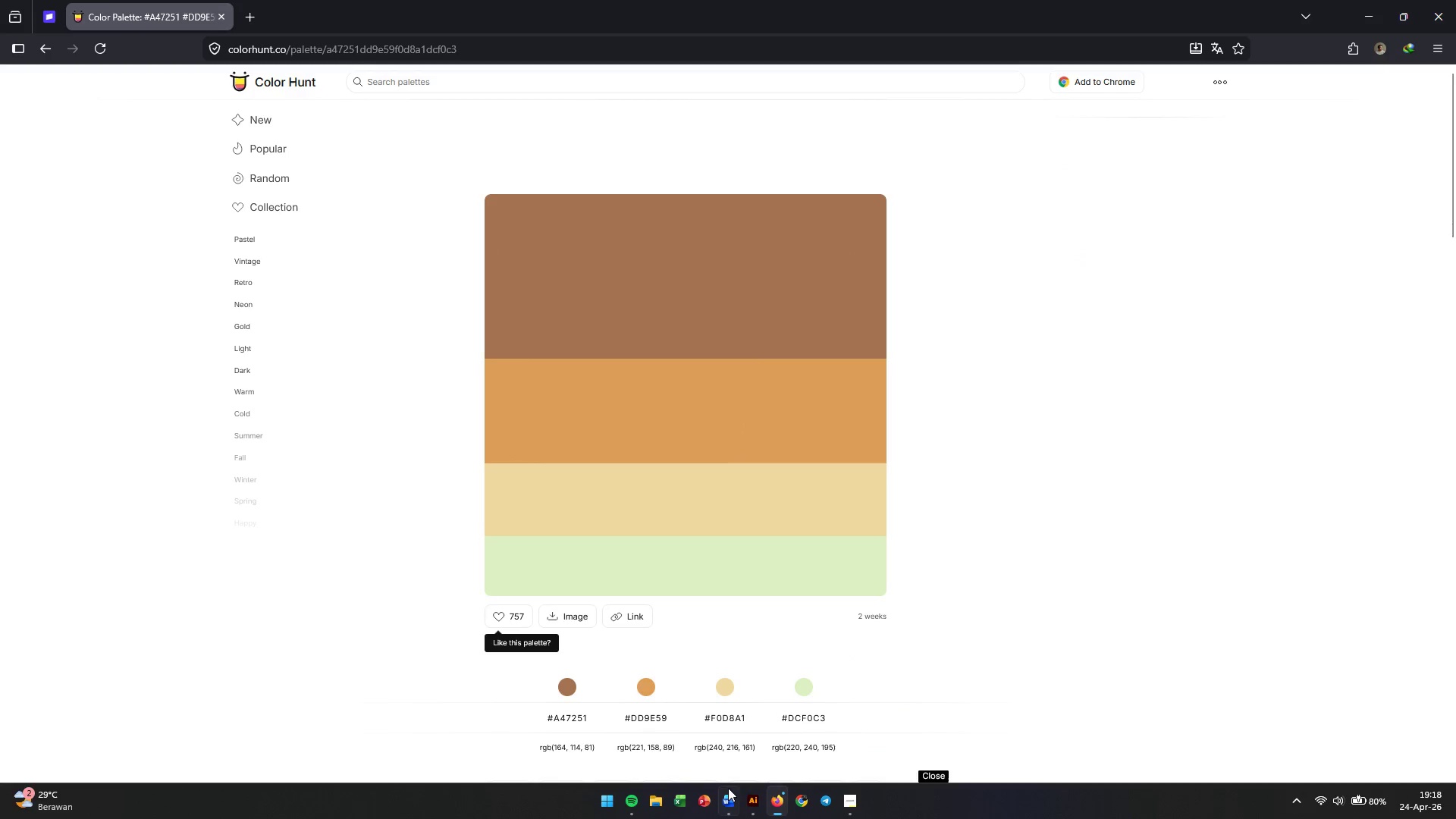 
left_click([747, 802])
 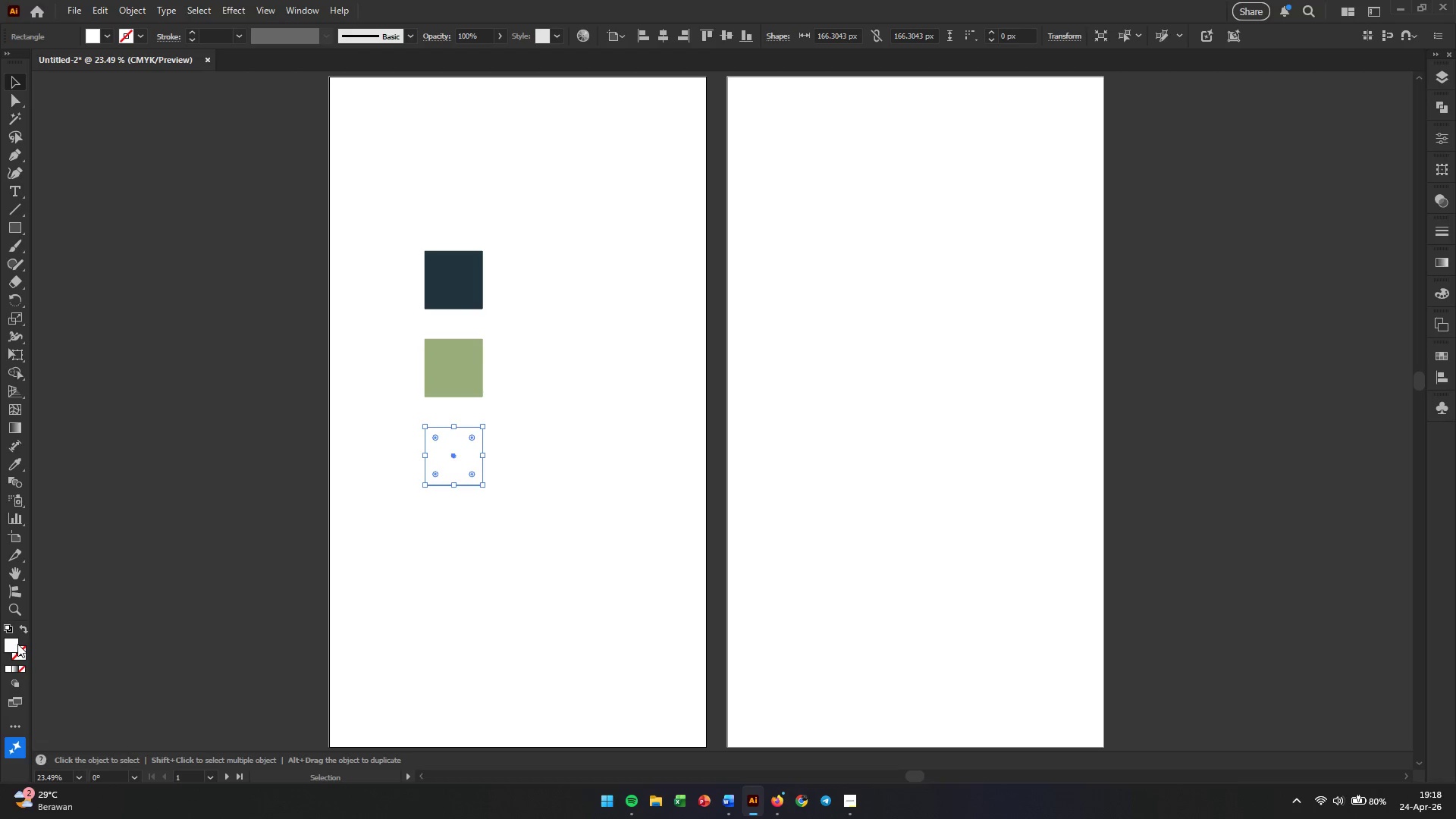 
double_click([14, 644])
 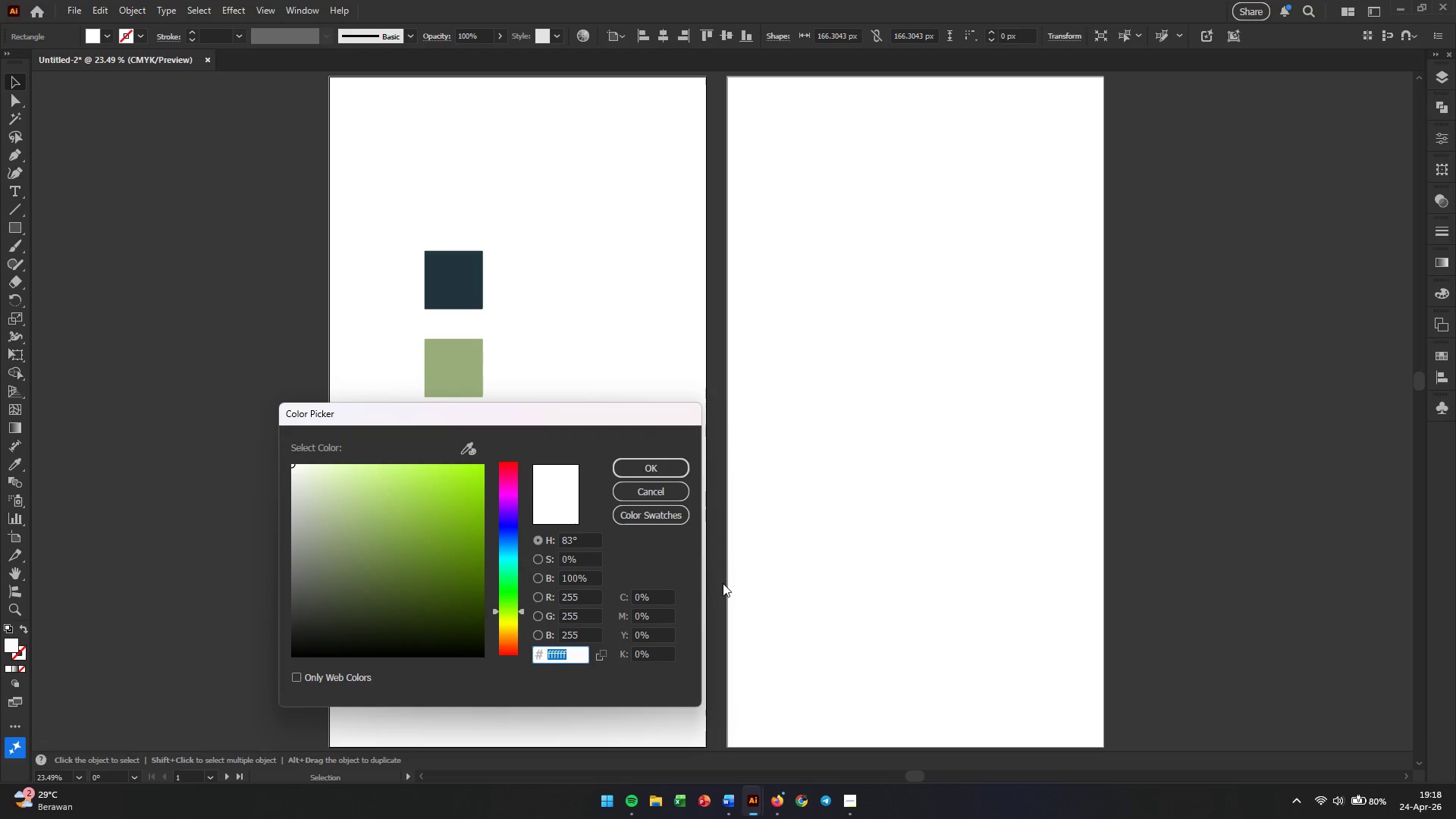 
key(Control+V)
 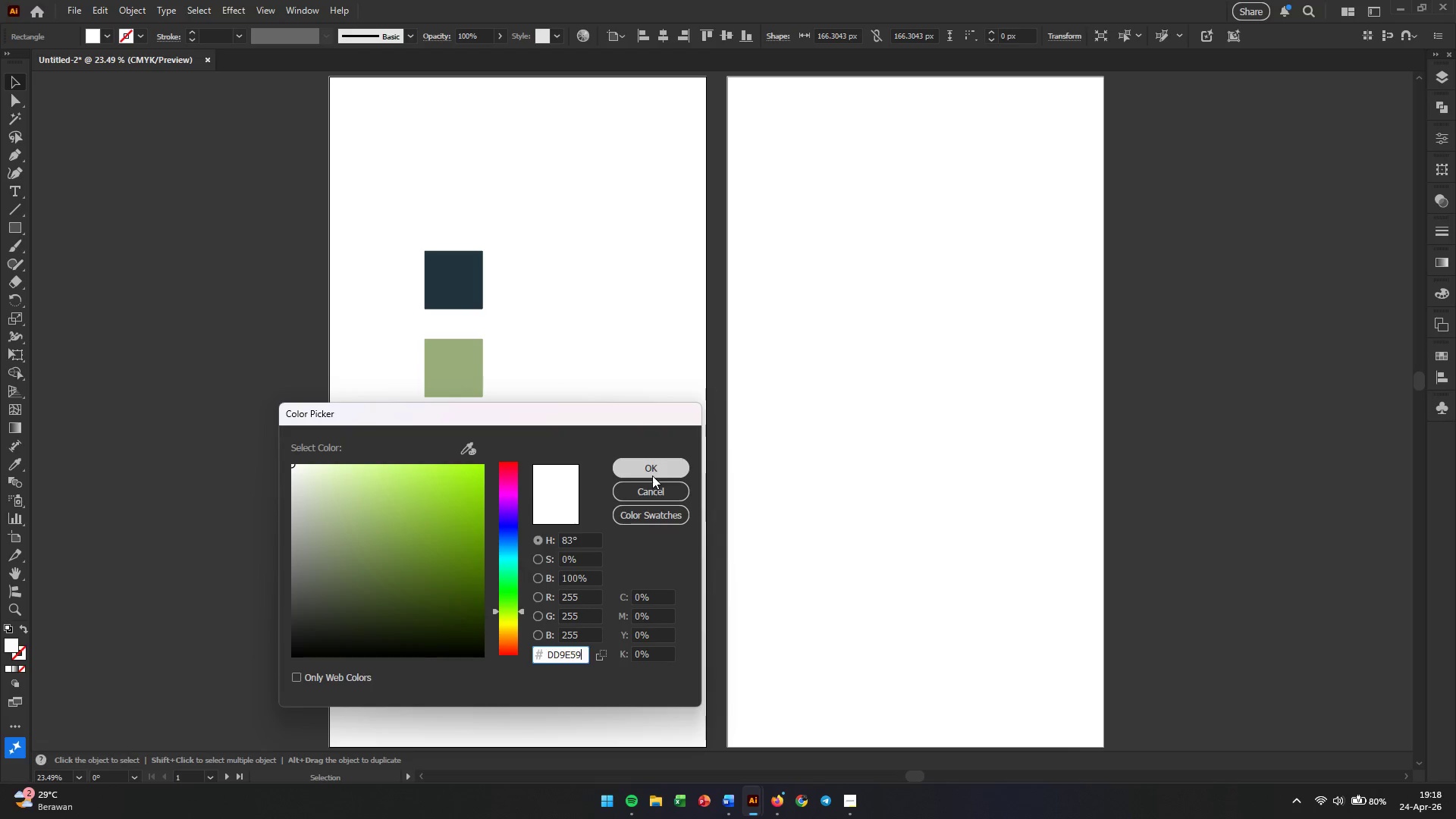 
left_click([652, 475])
 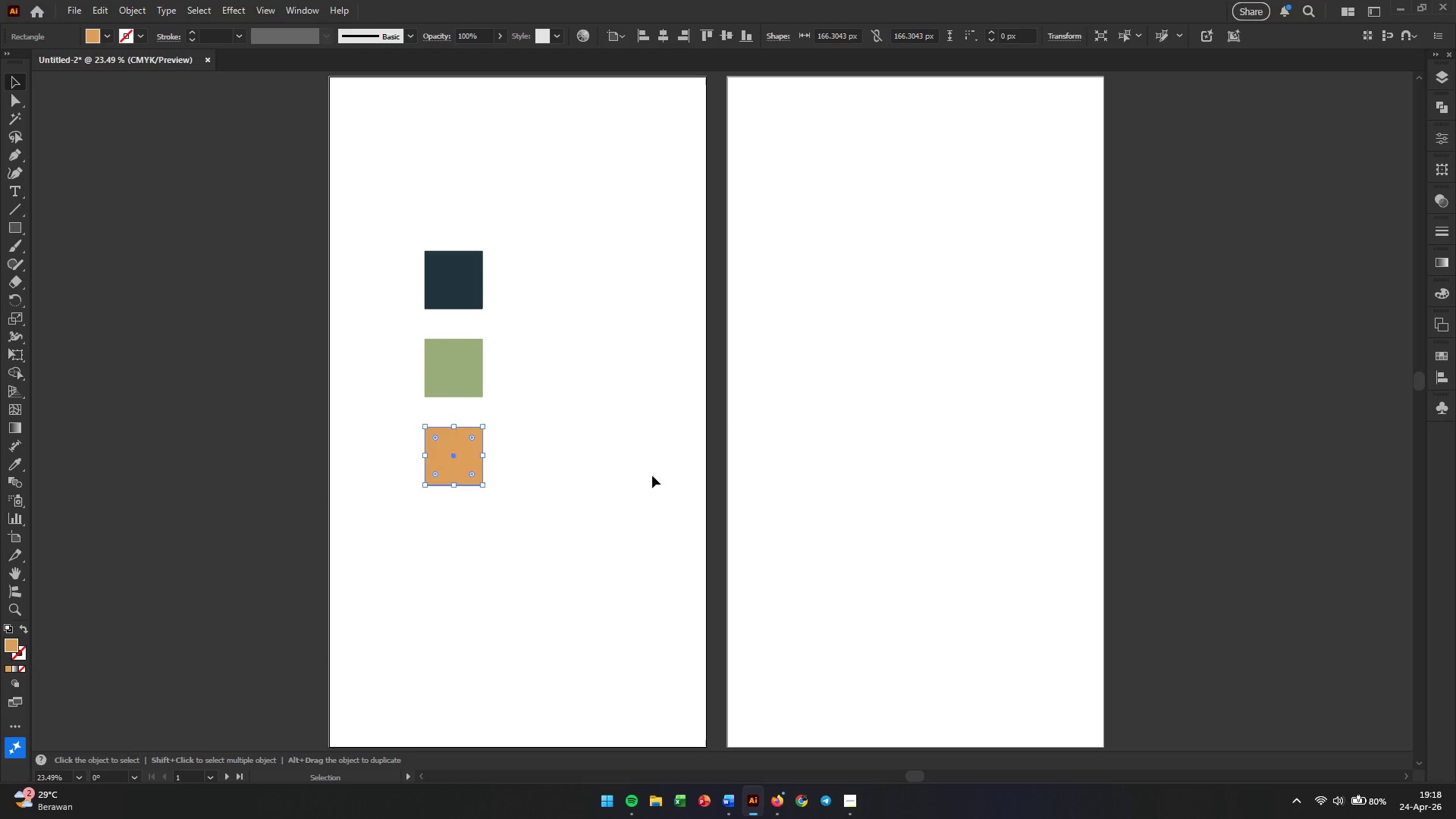 
left_click([552, 467])
 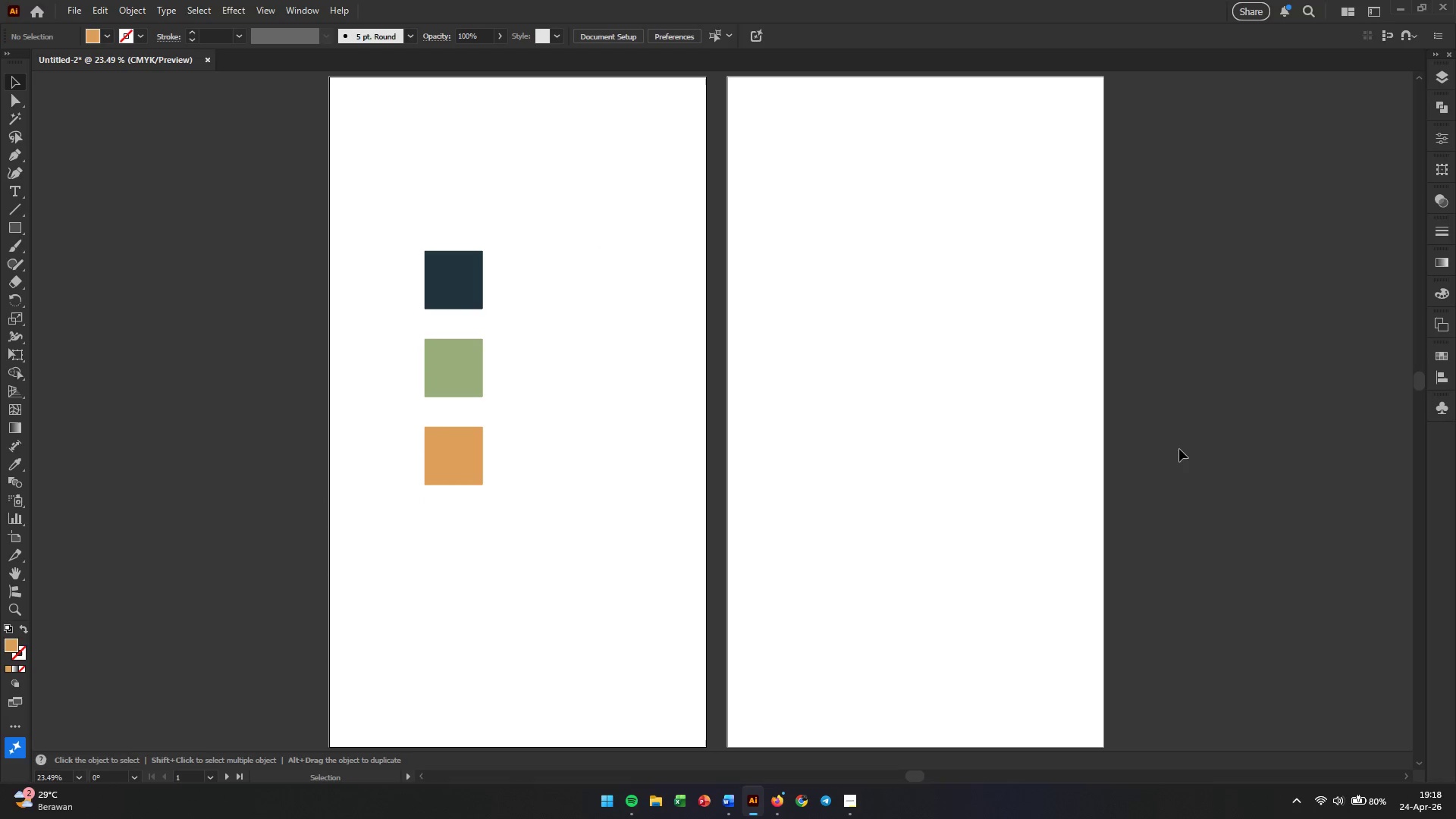 
left_click_drag(start_coordinate=[613, 243], to_coordinate=[476, 616])
 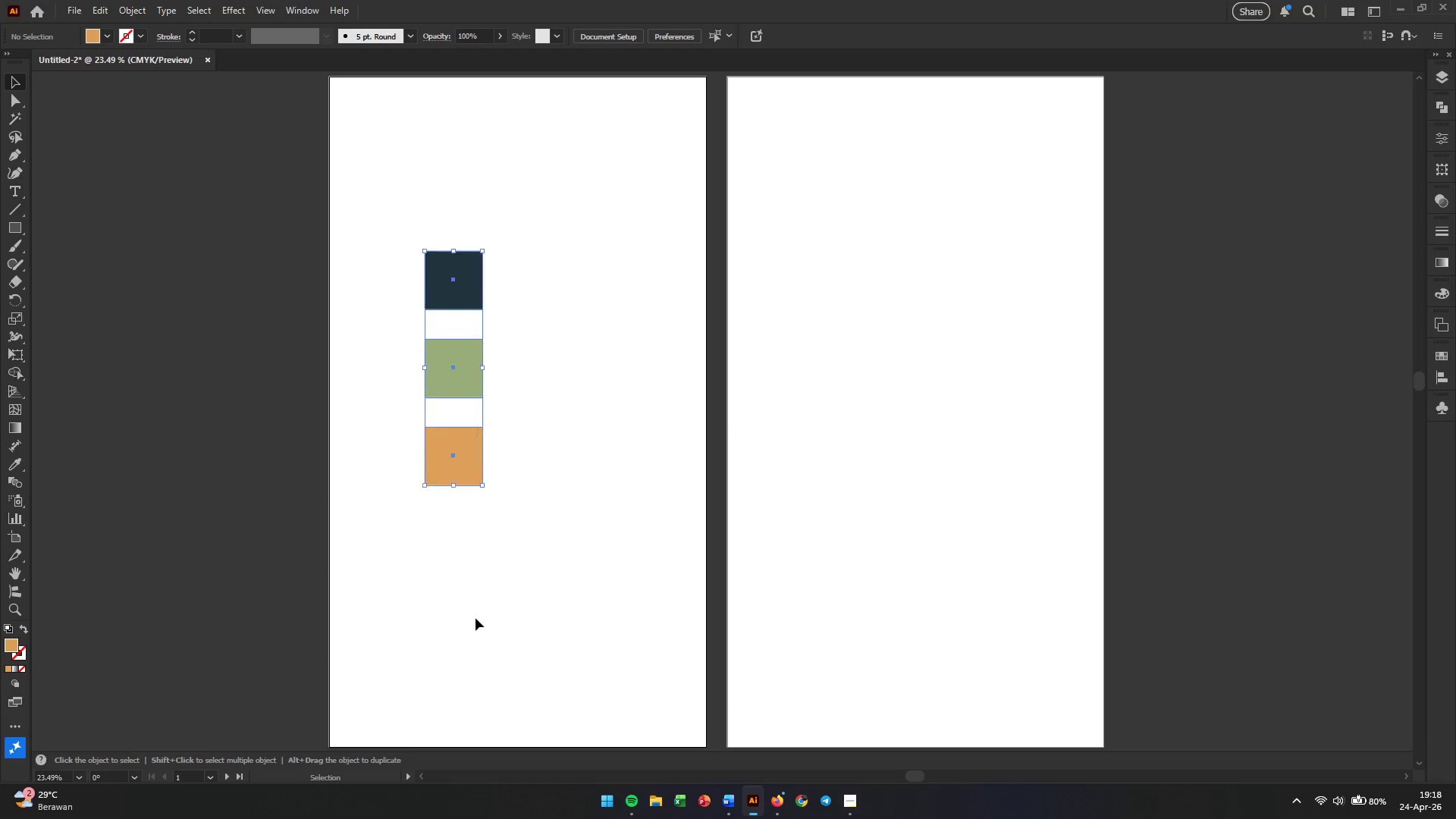 
double_click([475, 618])
 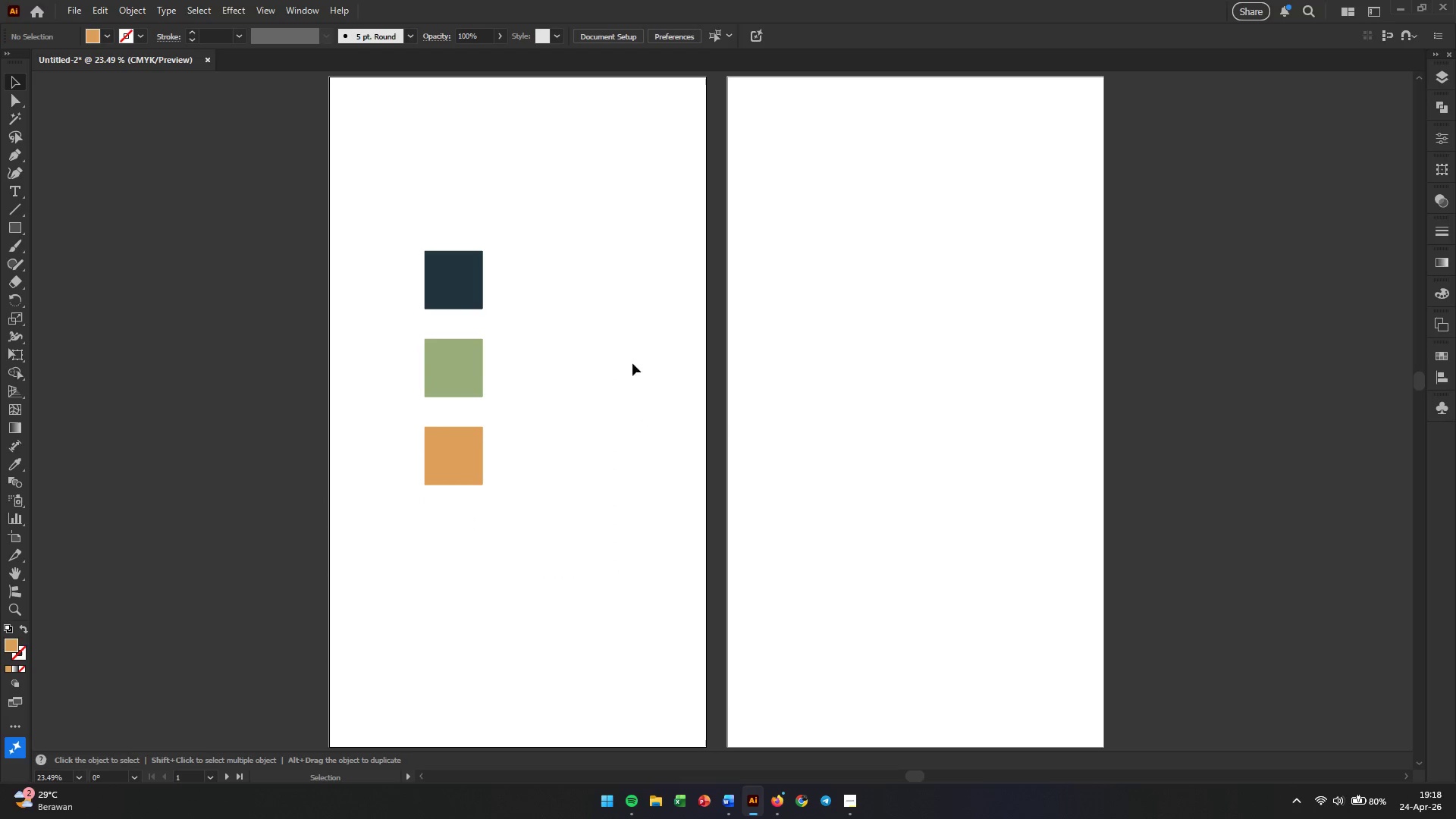 
left_click_drag(start_coordinate=[581, 243], to_coordinate=[324, 677])
 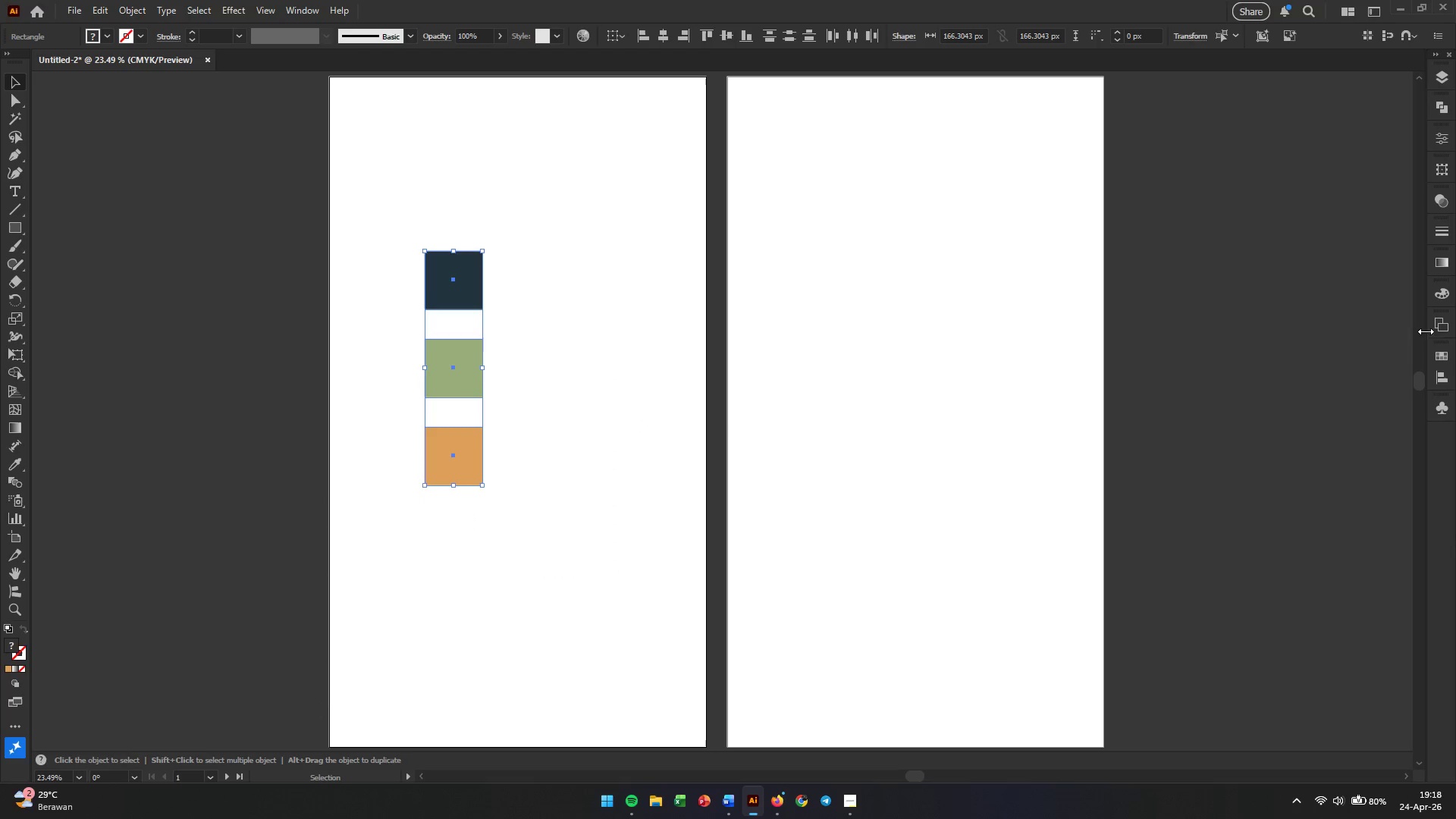 
left_click([1448, 355])
 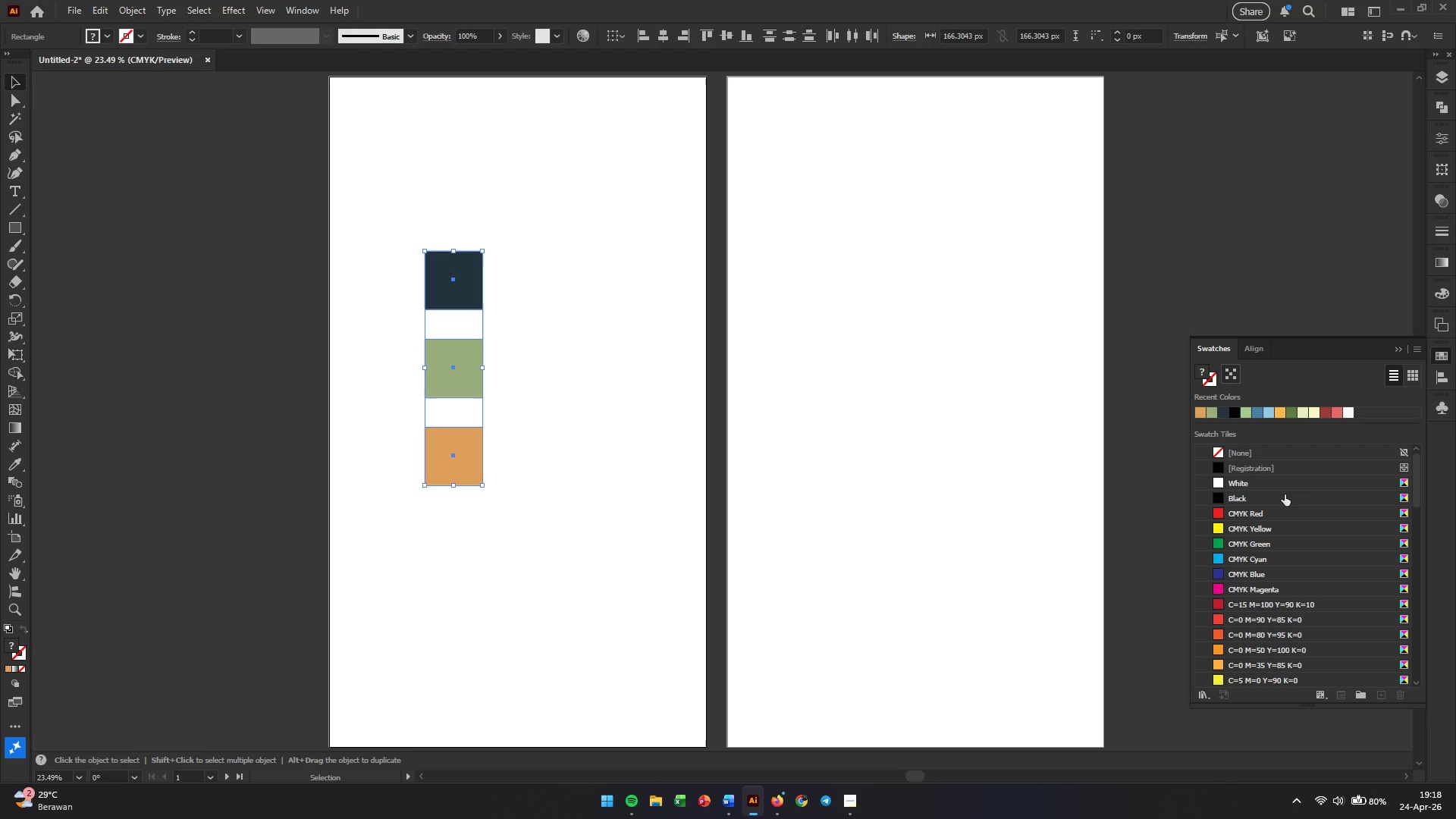 
wait(5.88)
 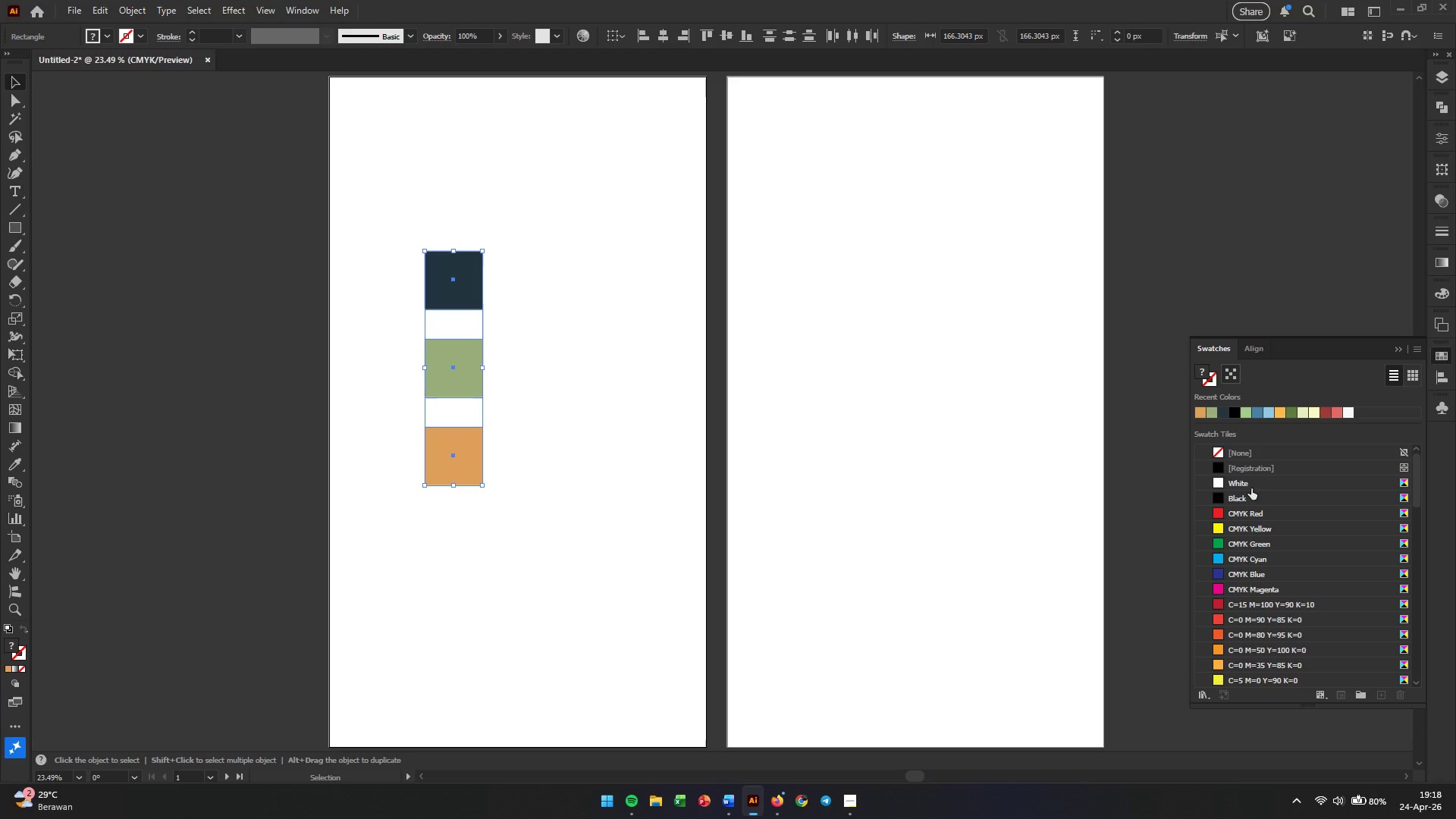 
left_click([588, 409])
 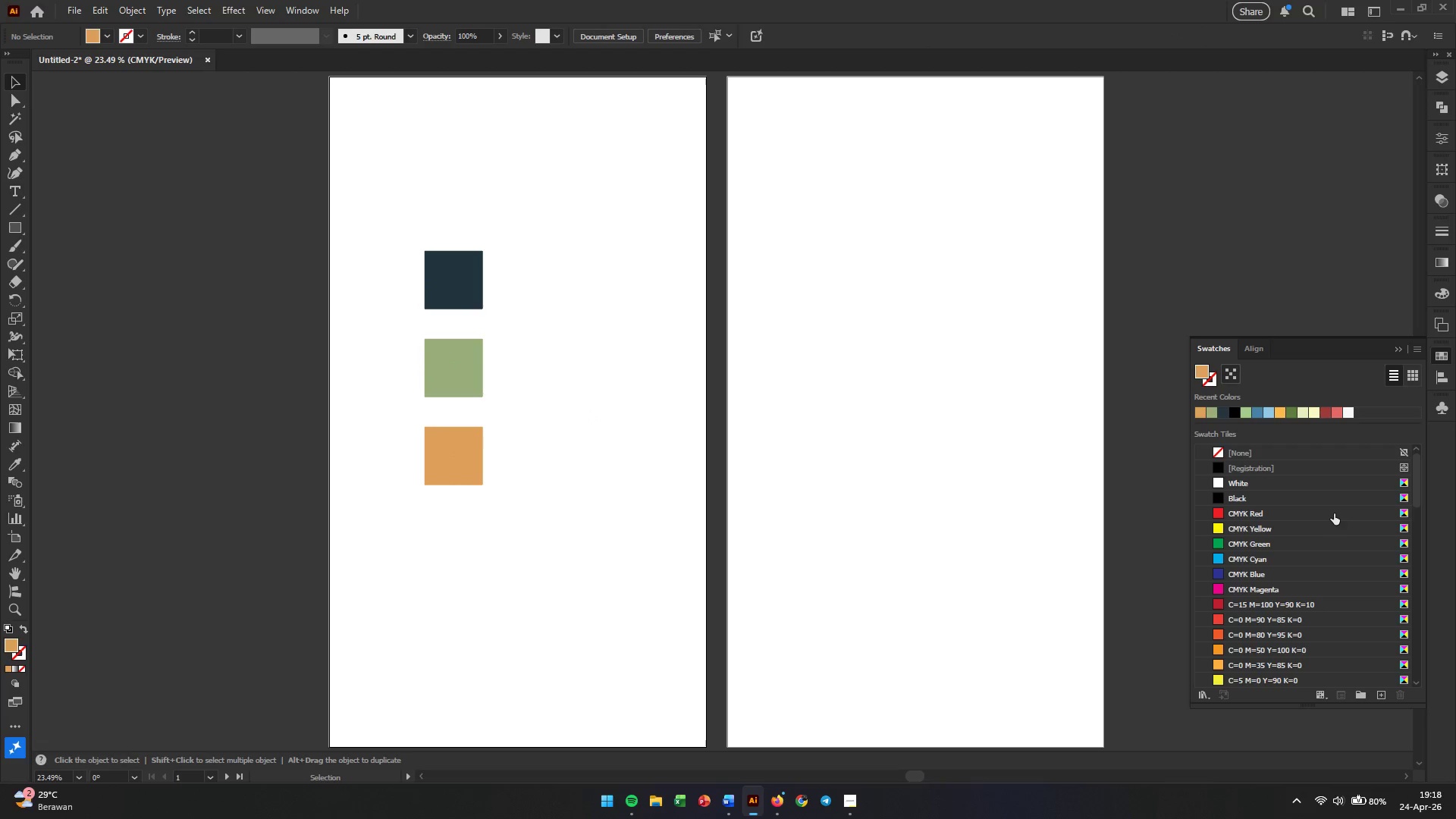 
left_click([1334, 511])
 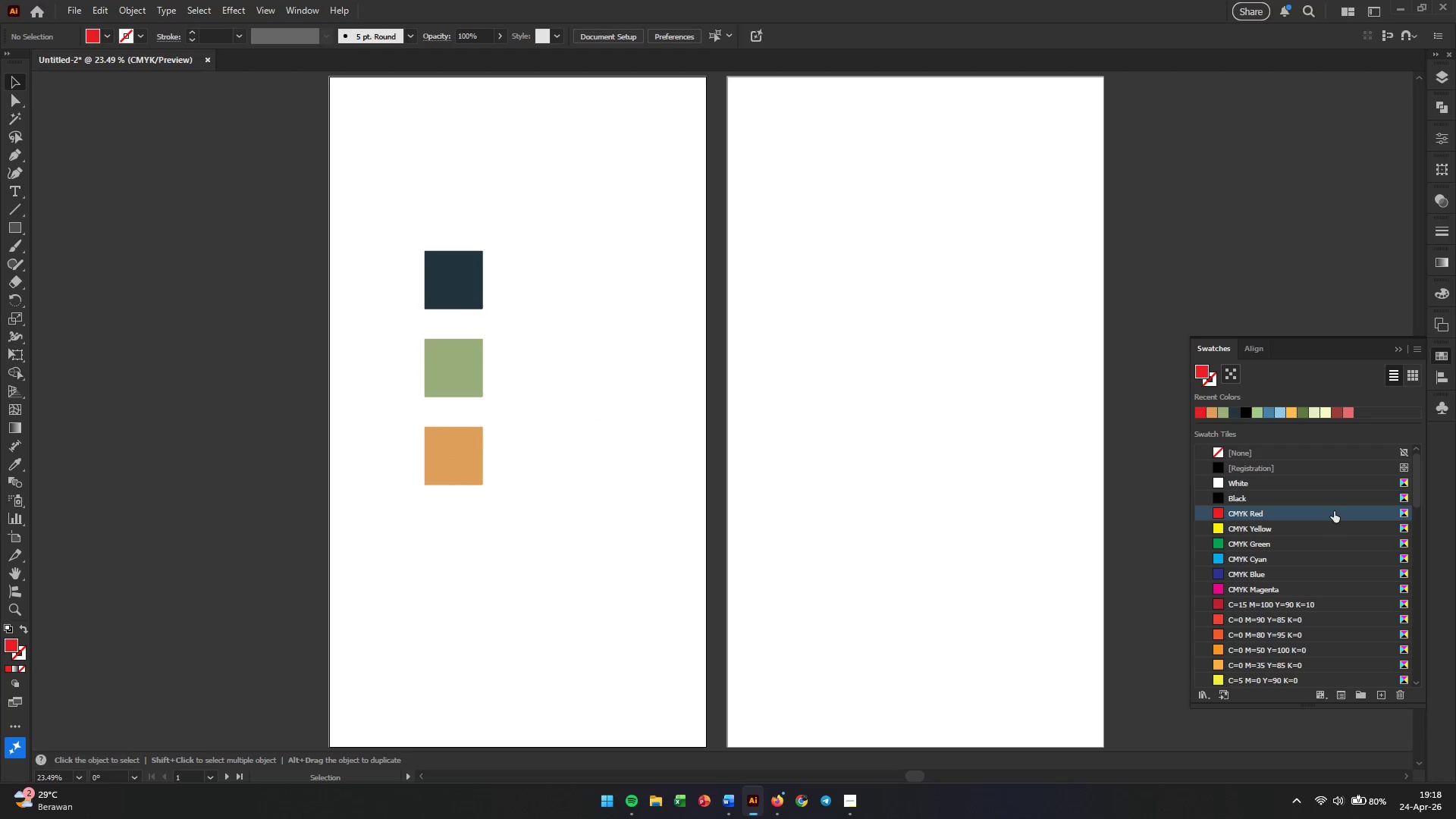 
scroll: coordinate [1323, 614], scroll_direction: down, amount: 31.0
 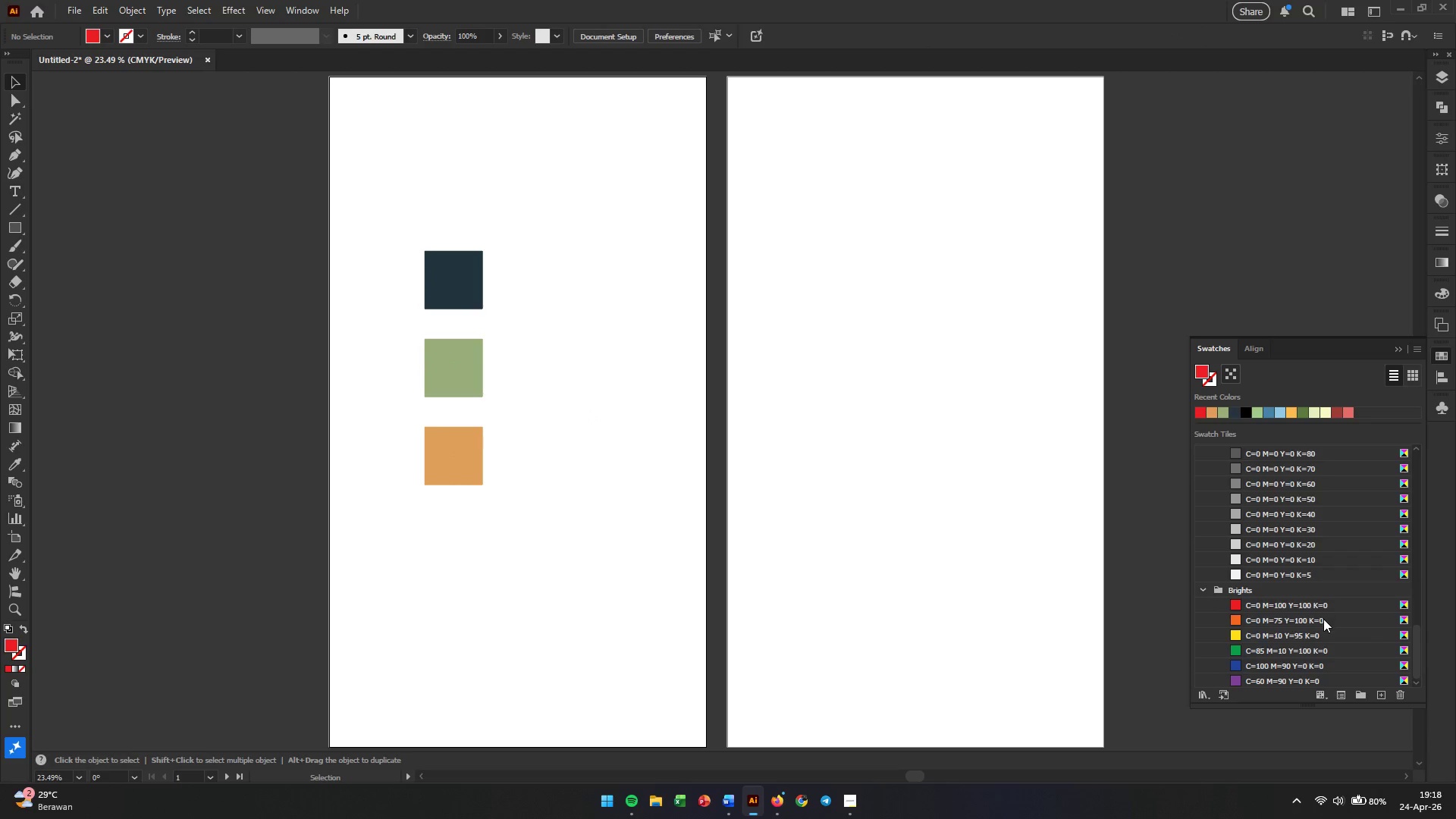 
hold_key(key=ShiftLeft, duration=0.7)
left_click([1310, 676])
 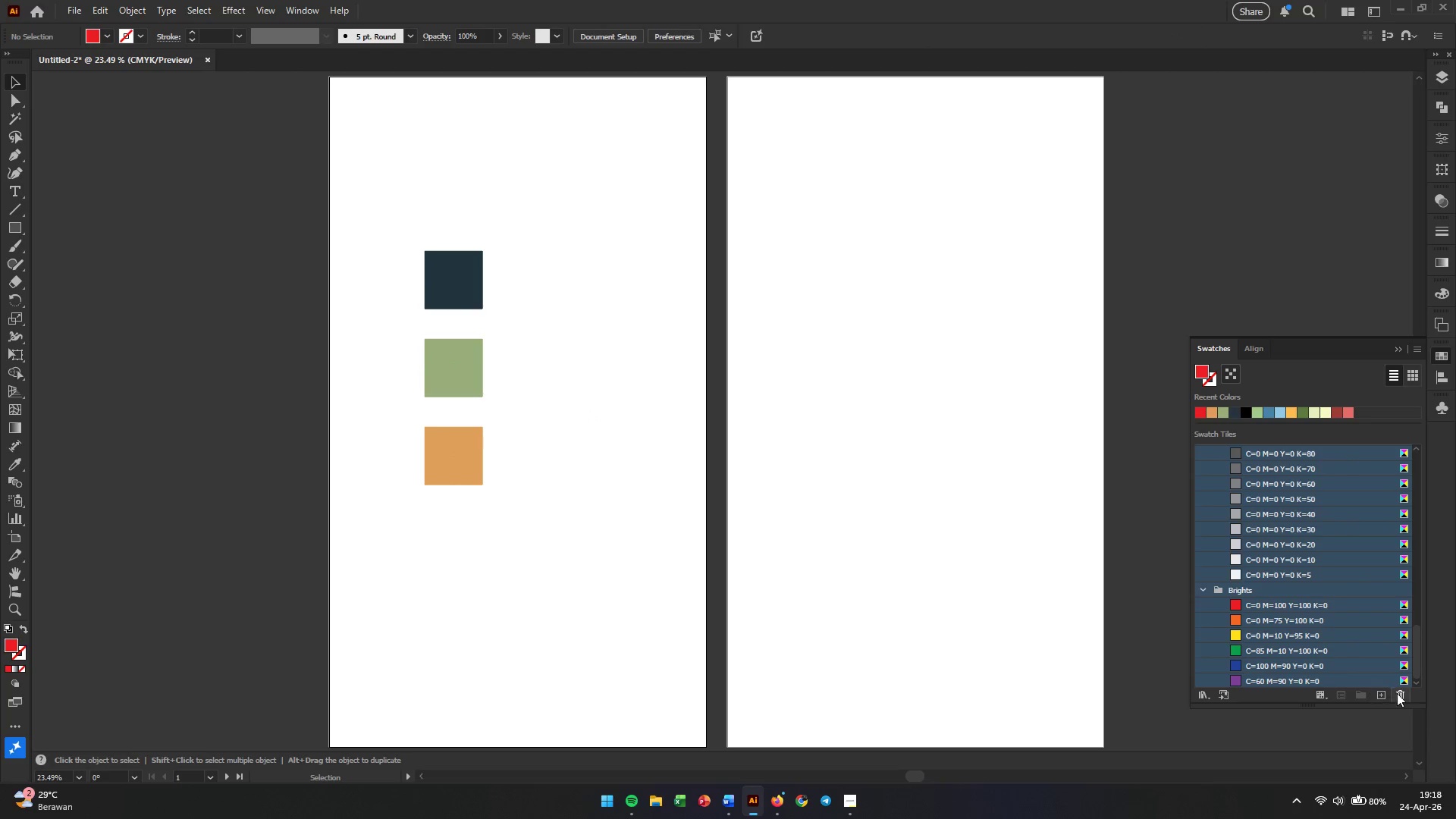 
left_click([1398, 693])
 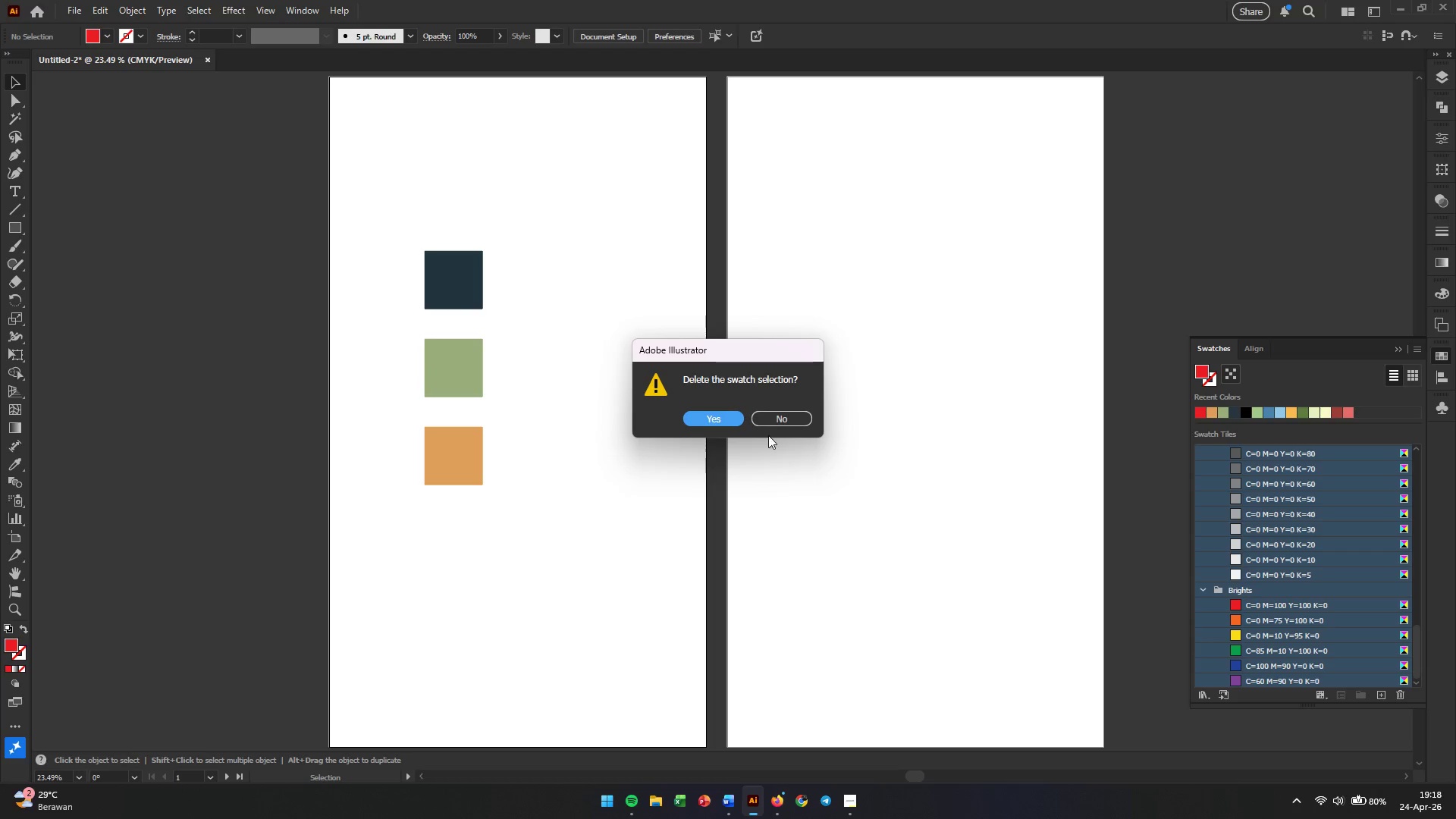 
left_click([688, 413])
 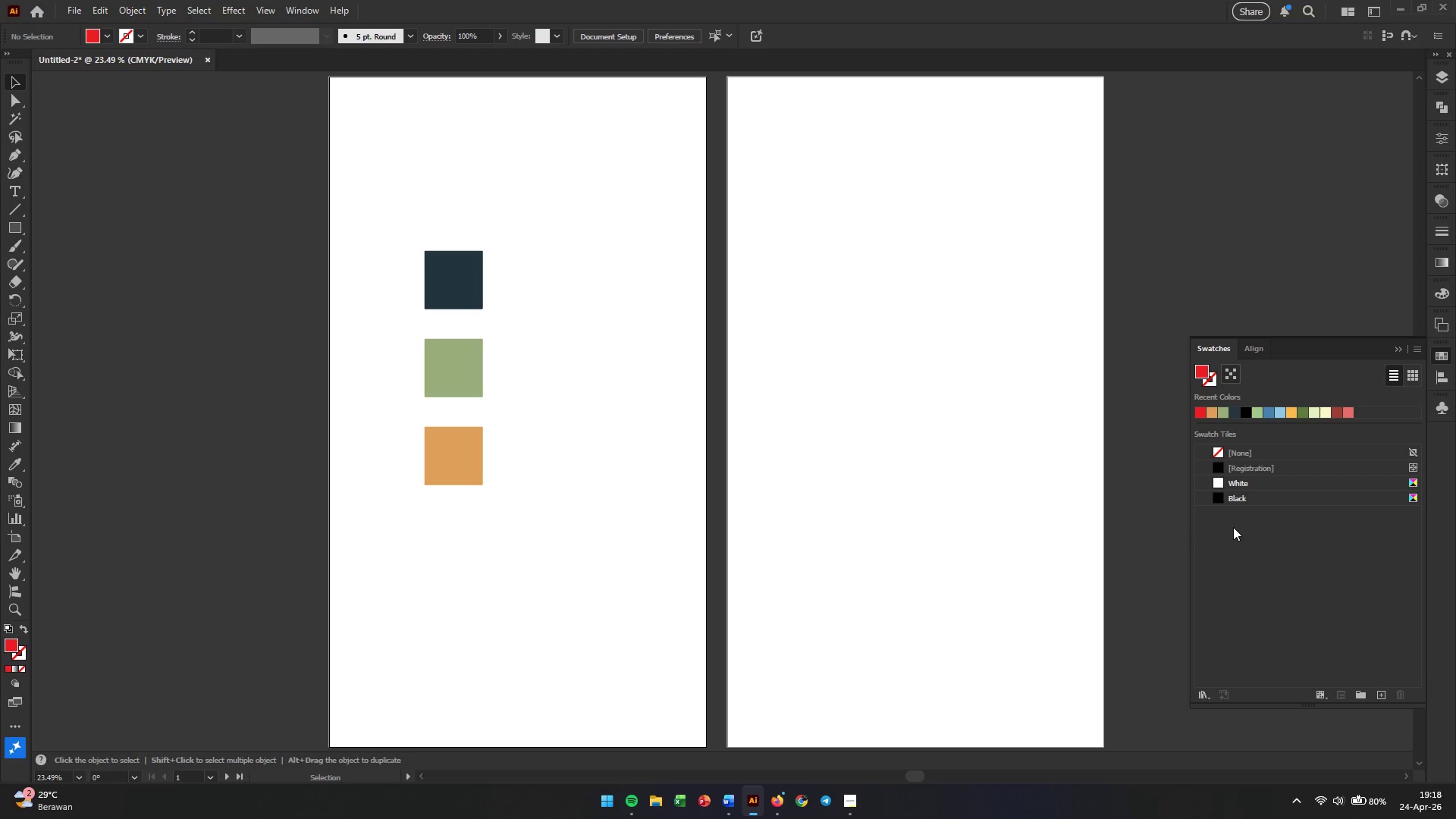 
left_click([1256, 500])
 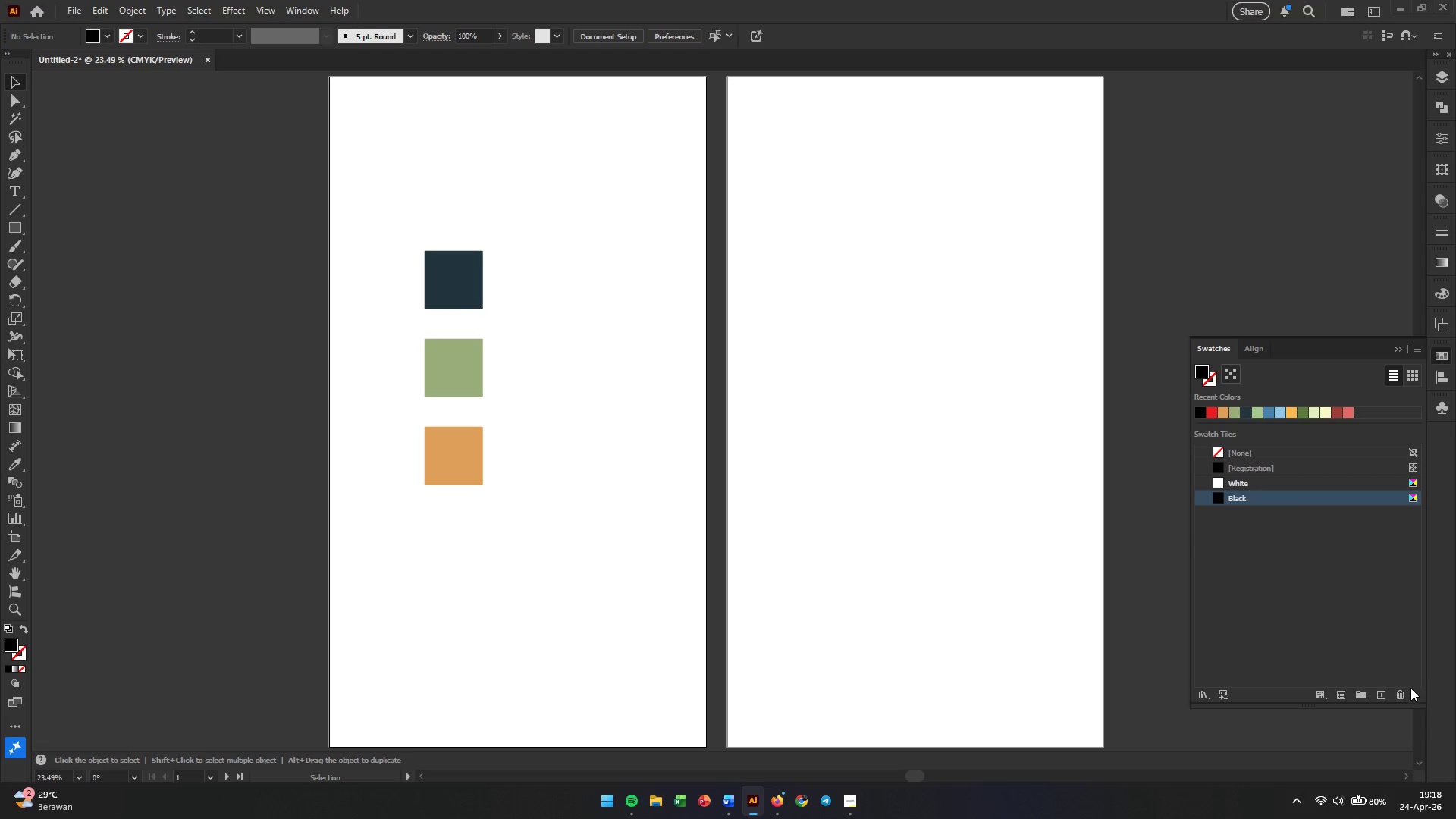 
left_click([1403, 693])
 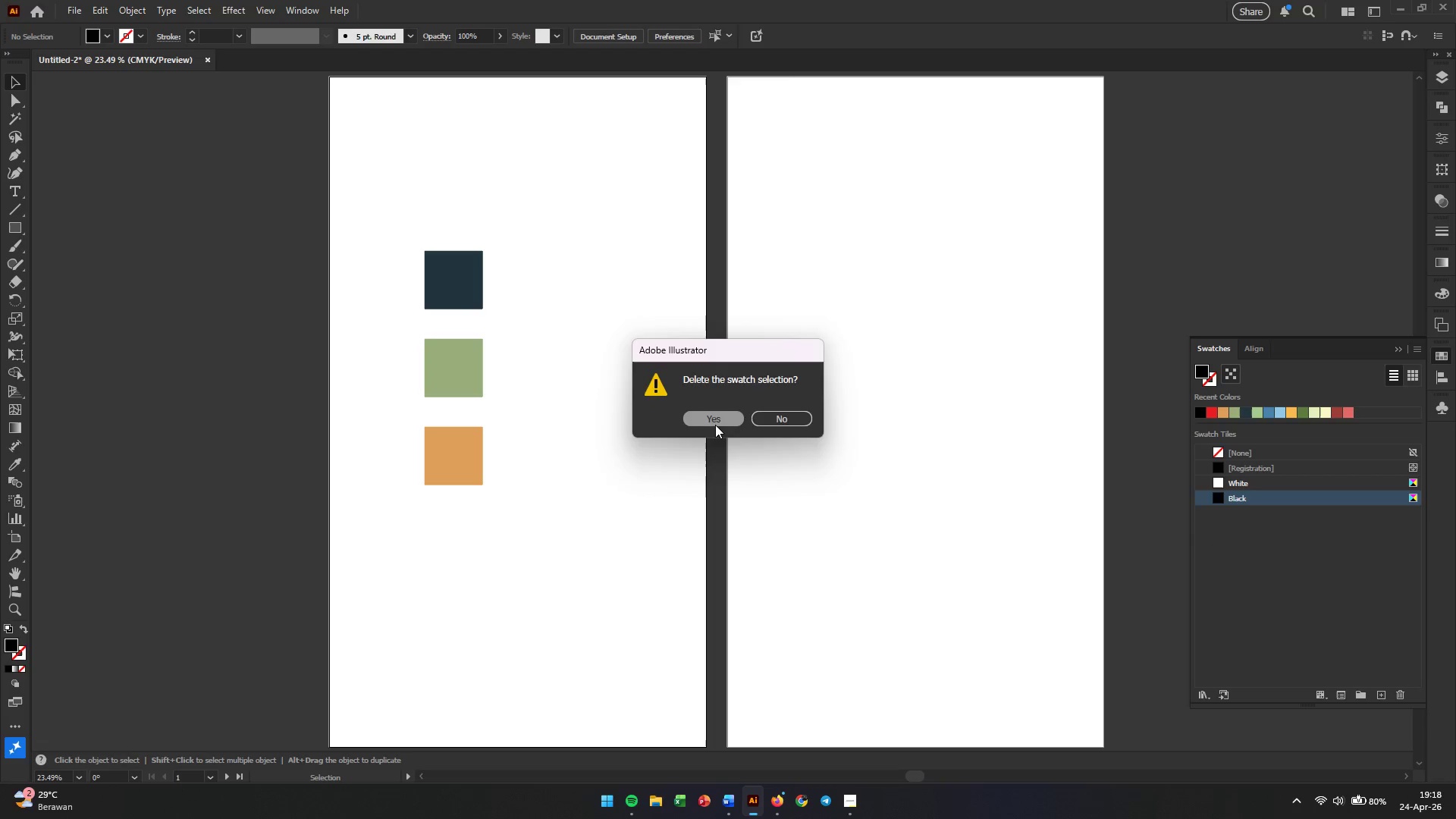 
double_click([817, 441])
 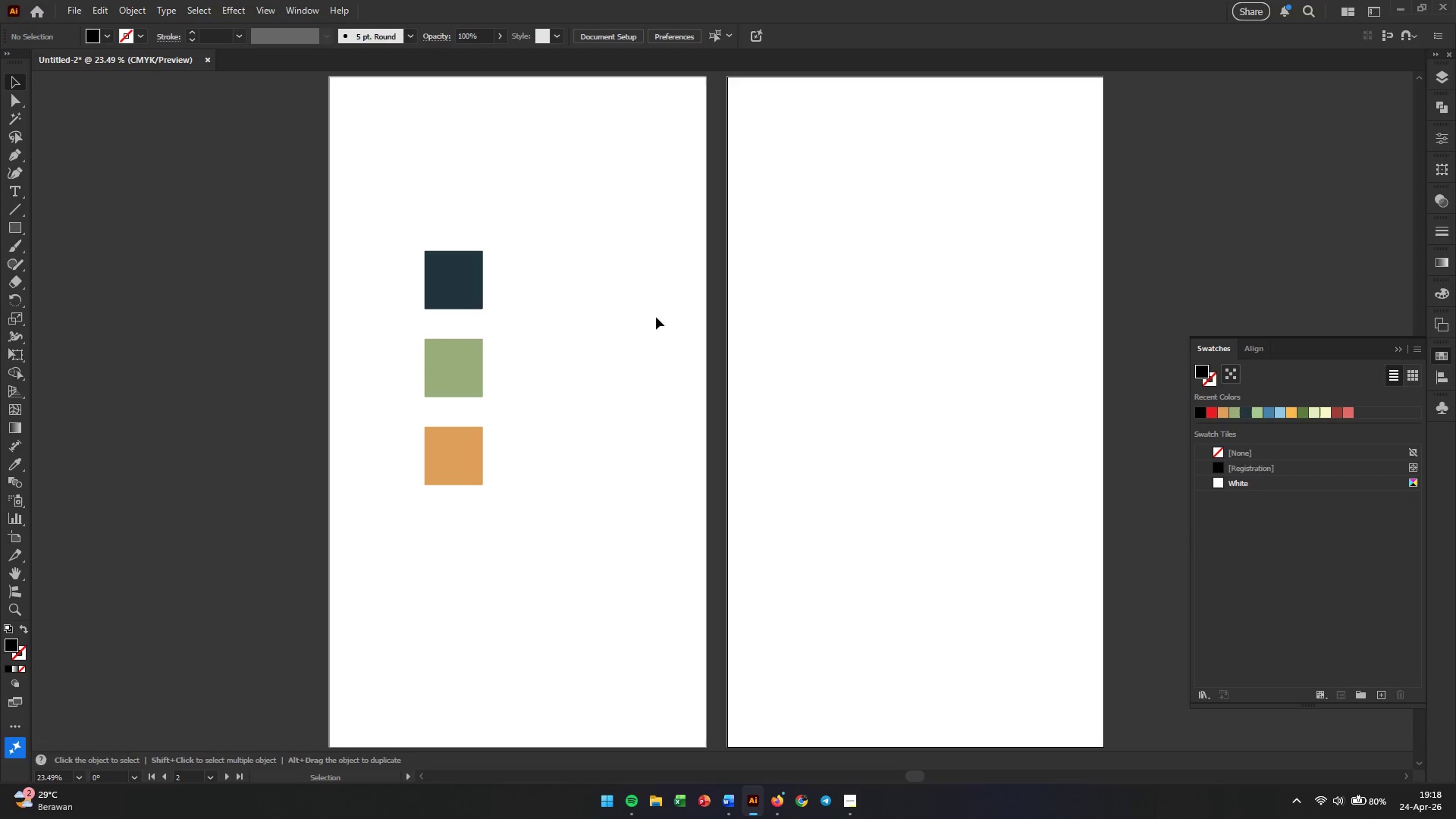 
left_click_drag(start_coordinate=[599, 212], to_coordinate=[347, 497])
 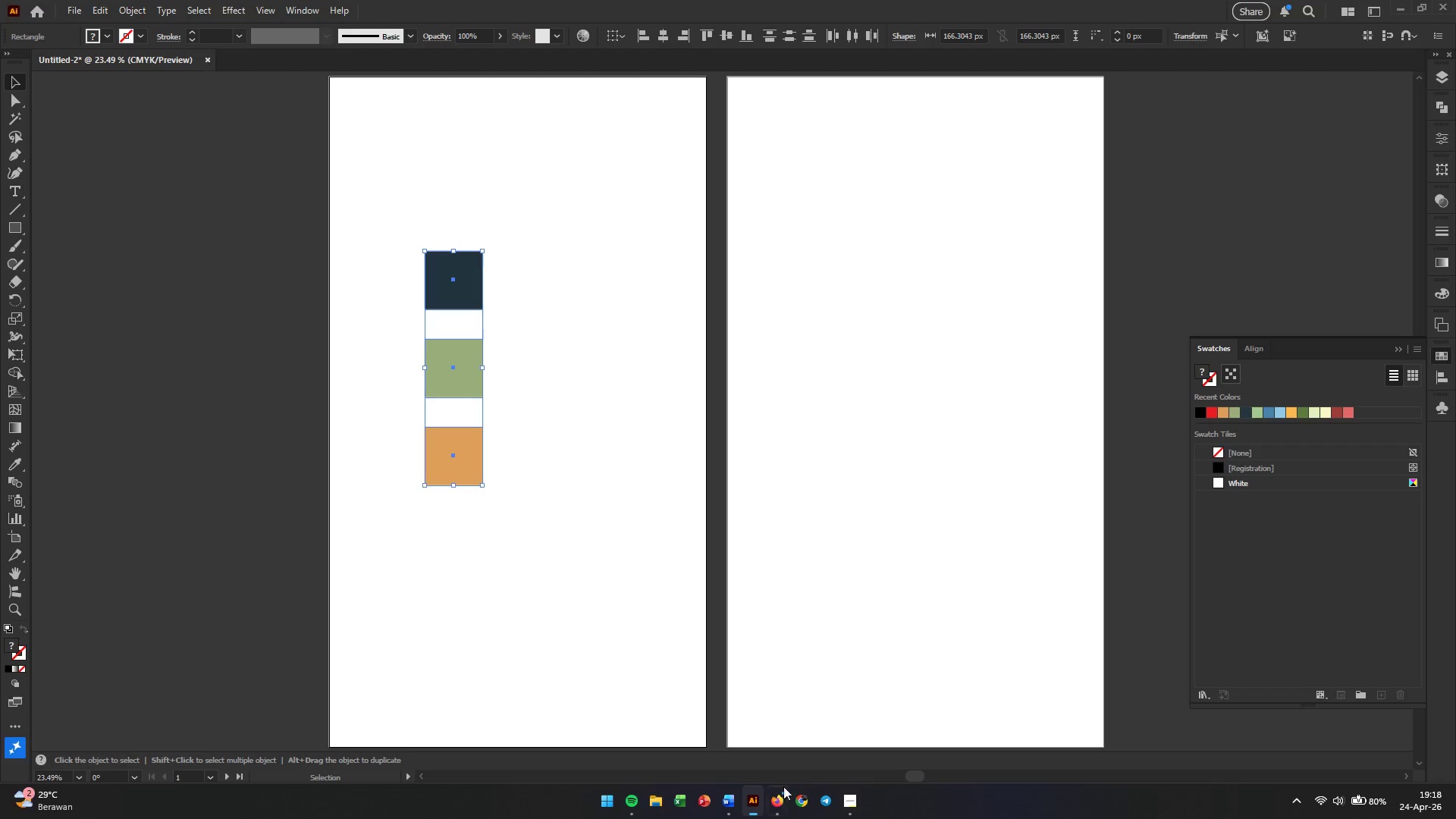 
wait(5.98)
 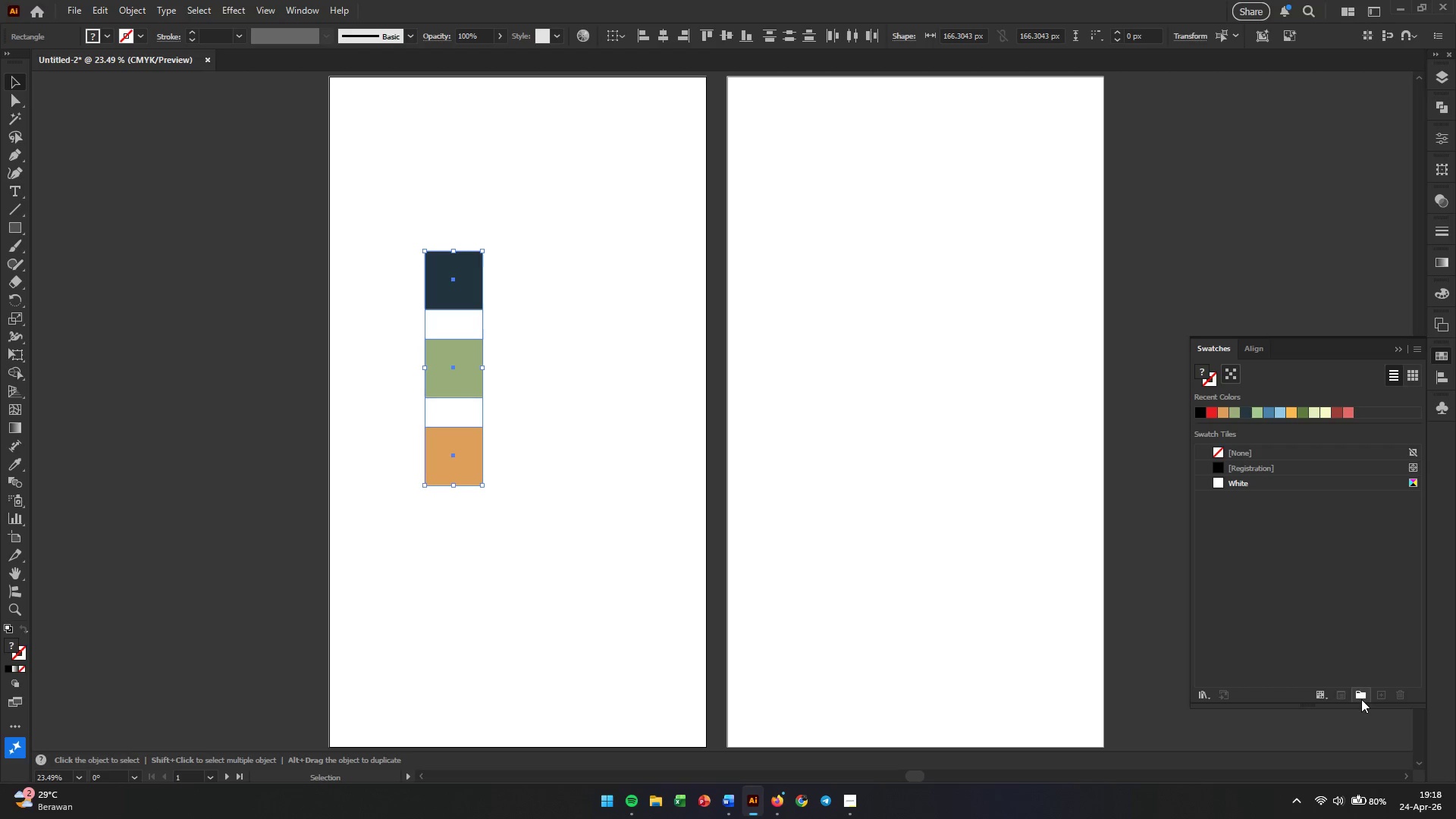 
left_click([733, 803])
 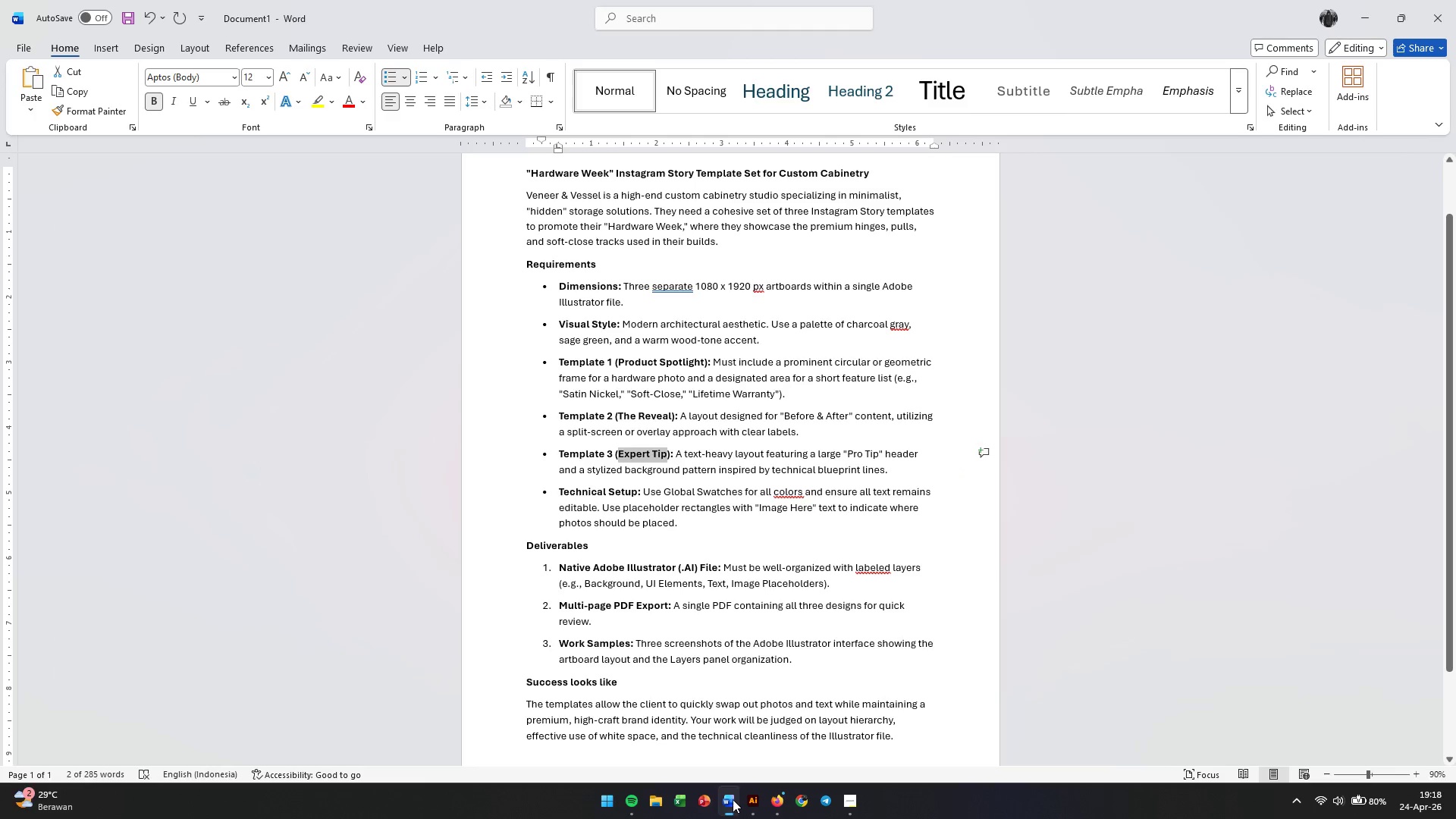 
scroll: coordinate [710, 512], scroll_direction: up, amount: 5.0
 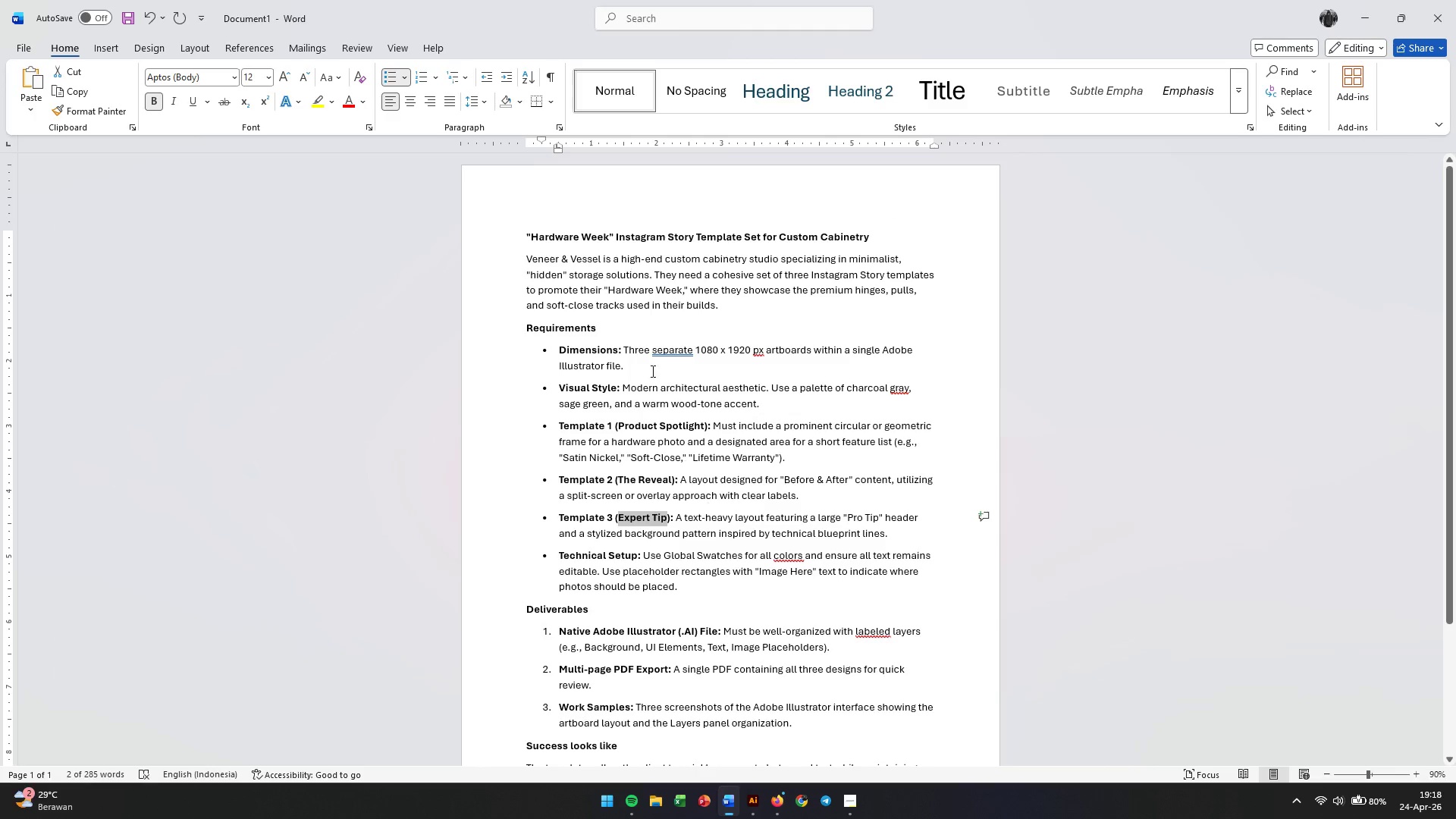 
left_click_drag(start_coordinate=[522, 254], to_coordinate=[594, 256])
 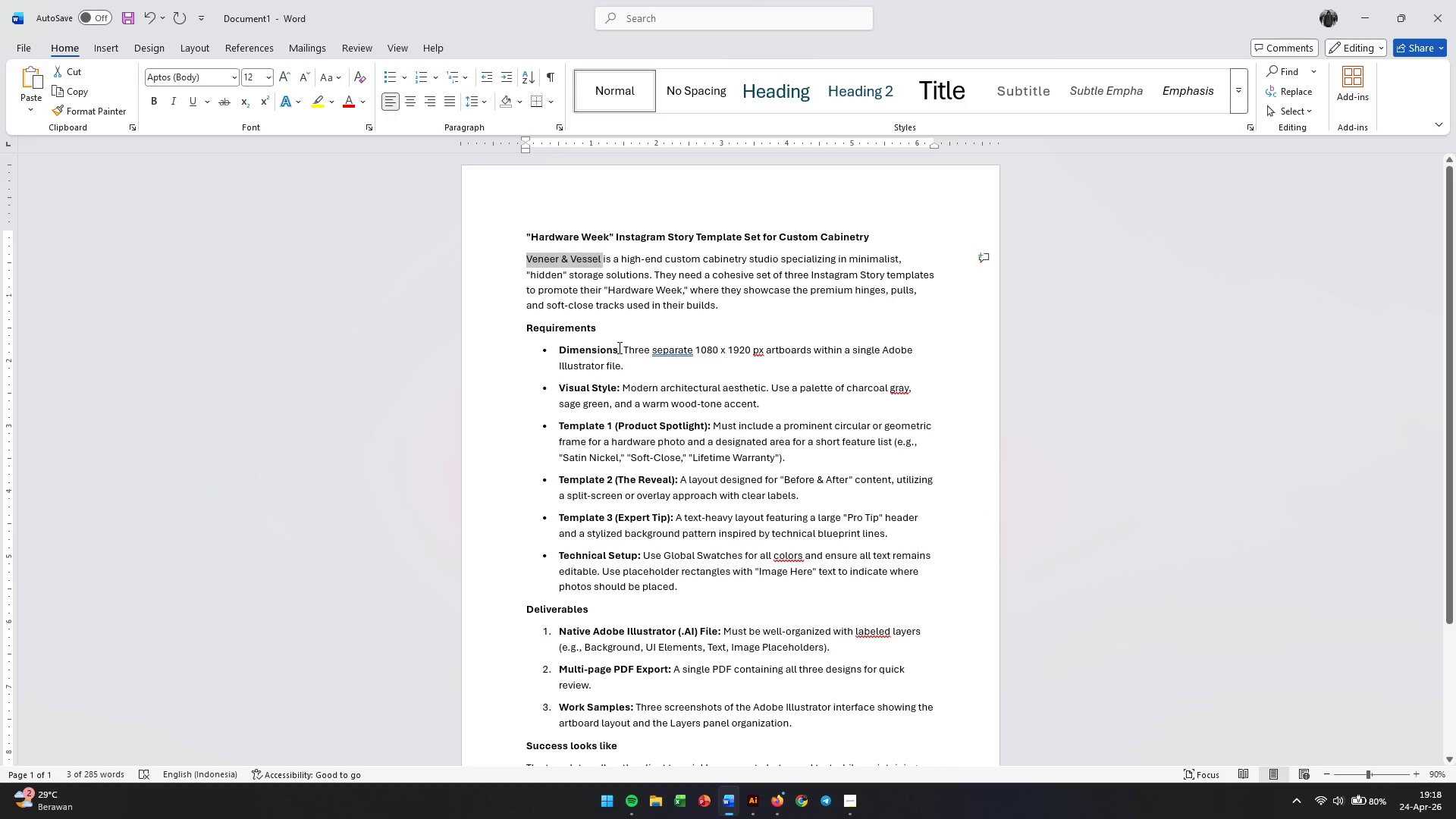 
key(Control+C)
 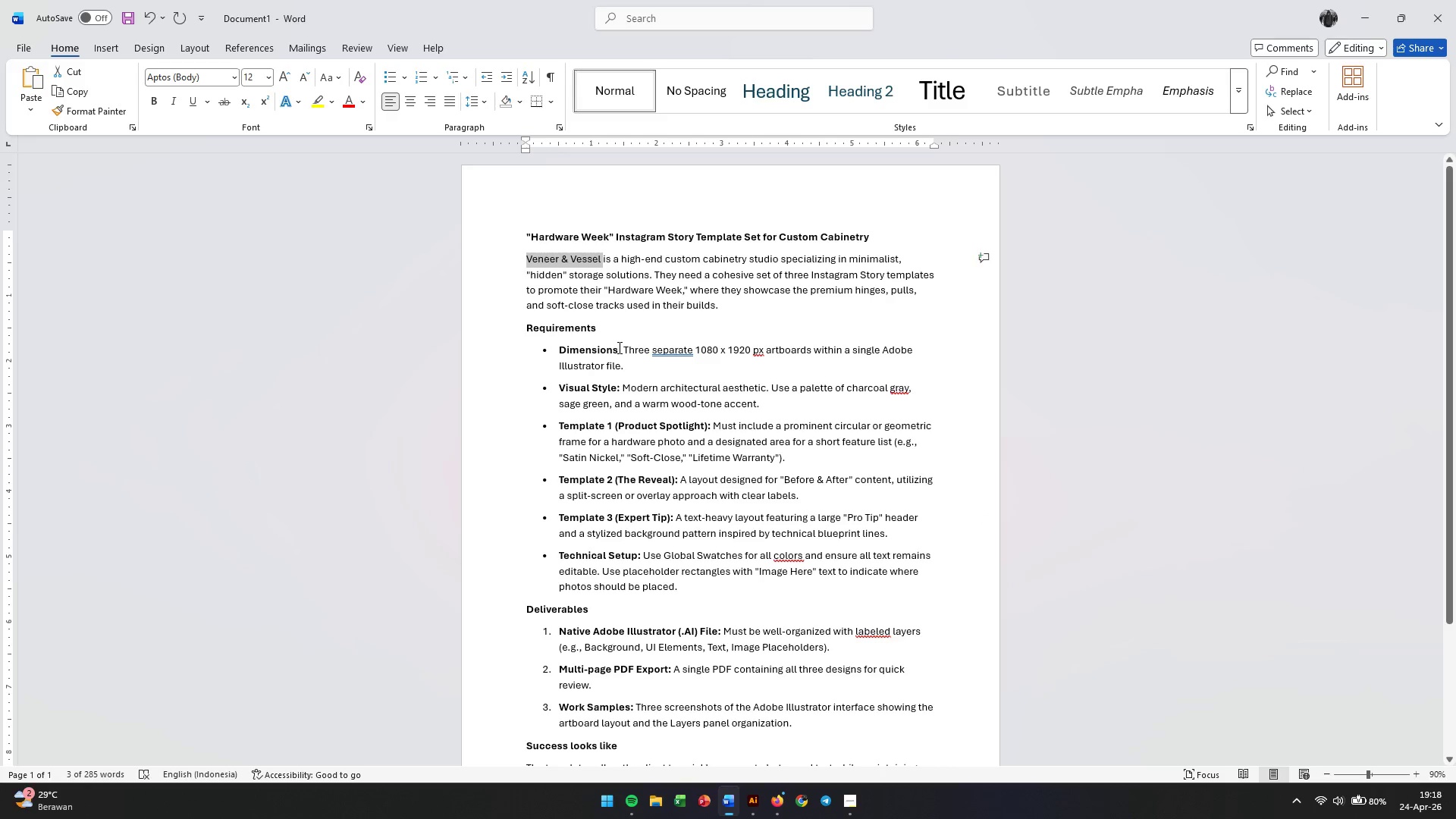 
key(Alt+AltLeft)
 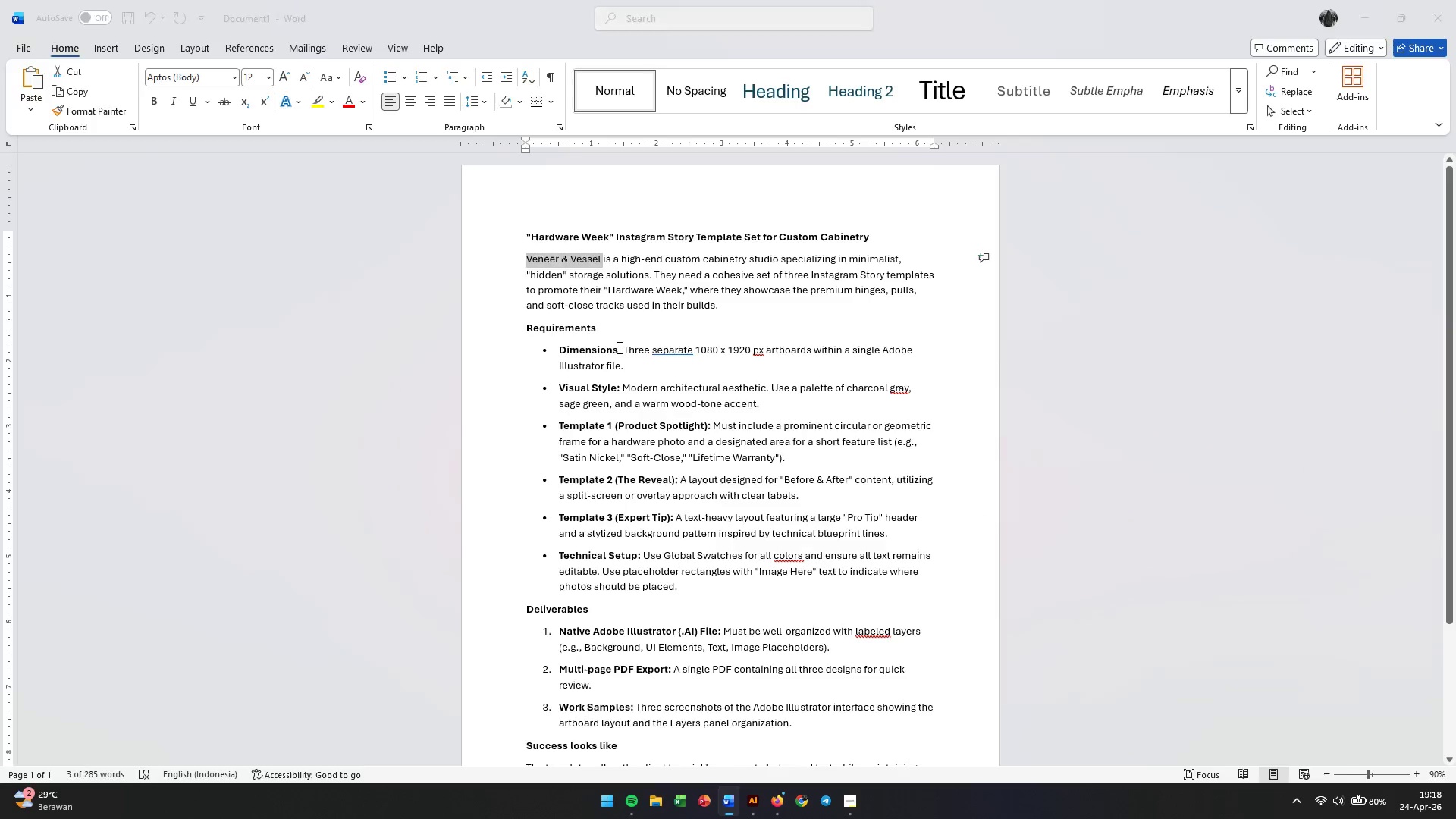 
key(Alt+Tab)
 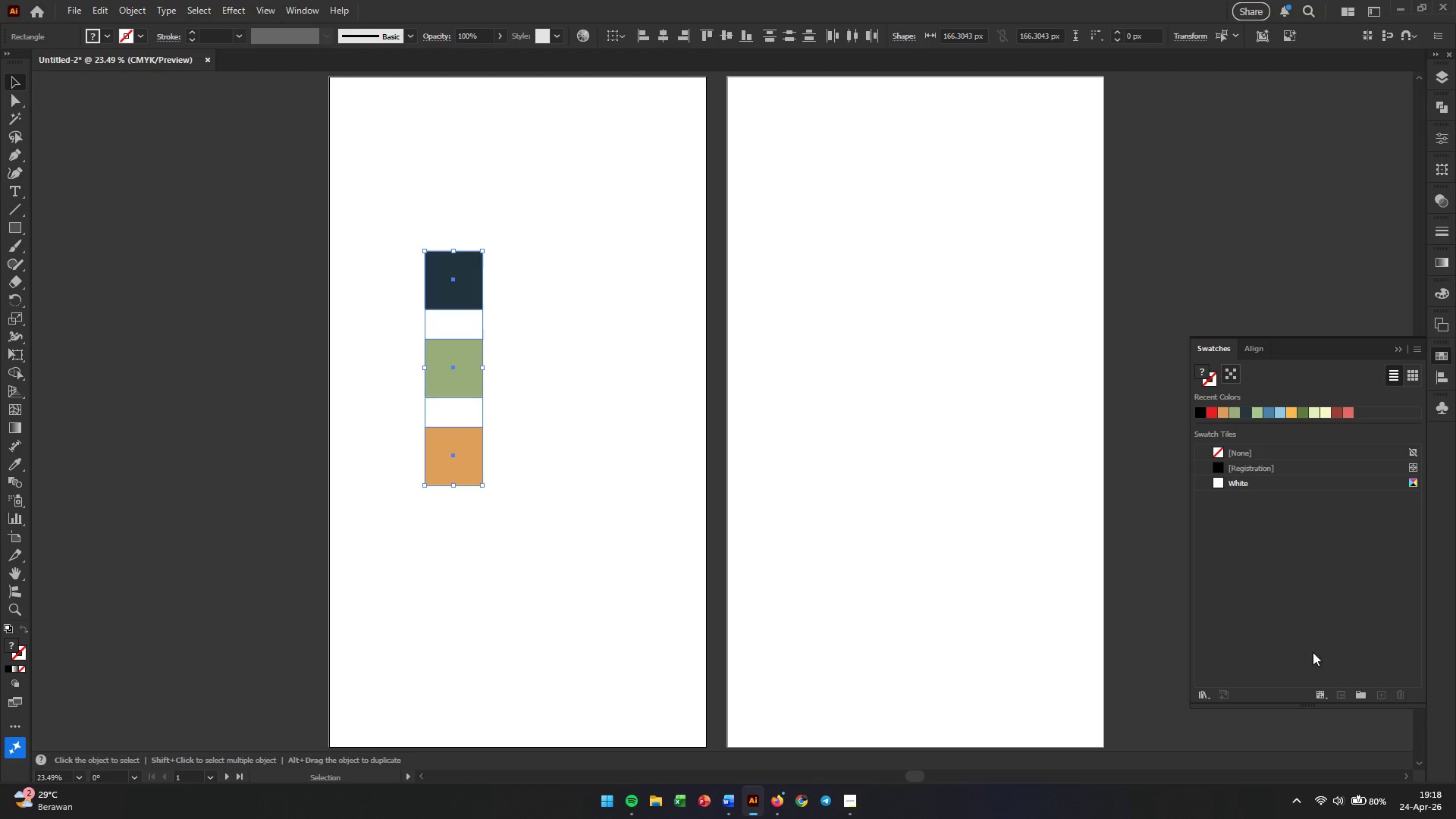 
left_click([1357, 695])
 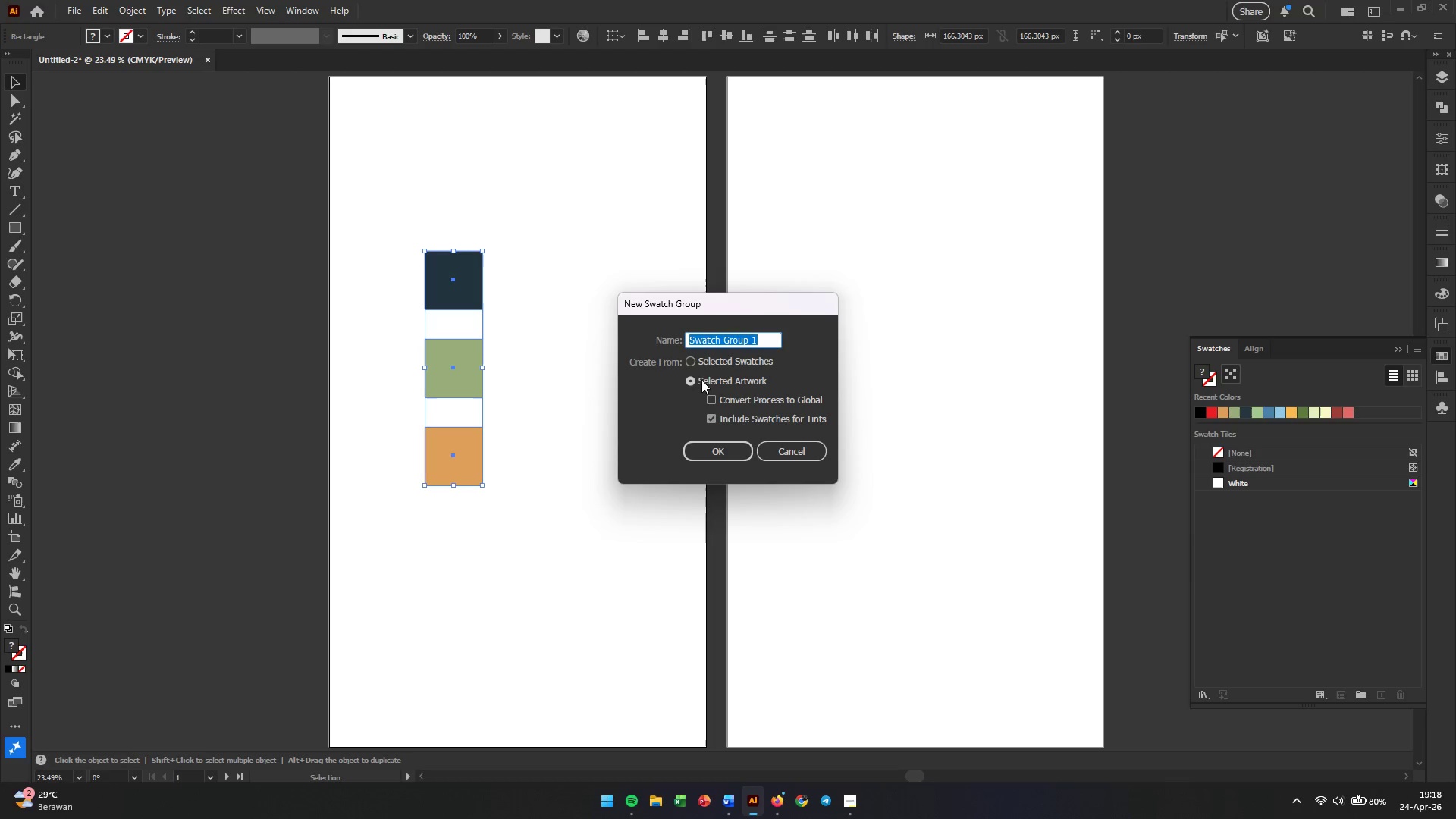 
key(Control+V)
 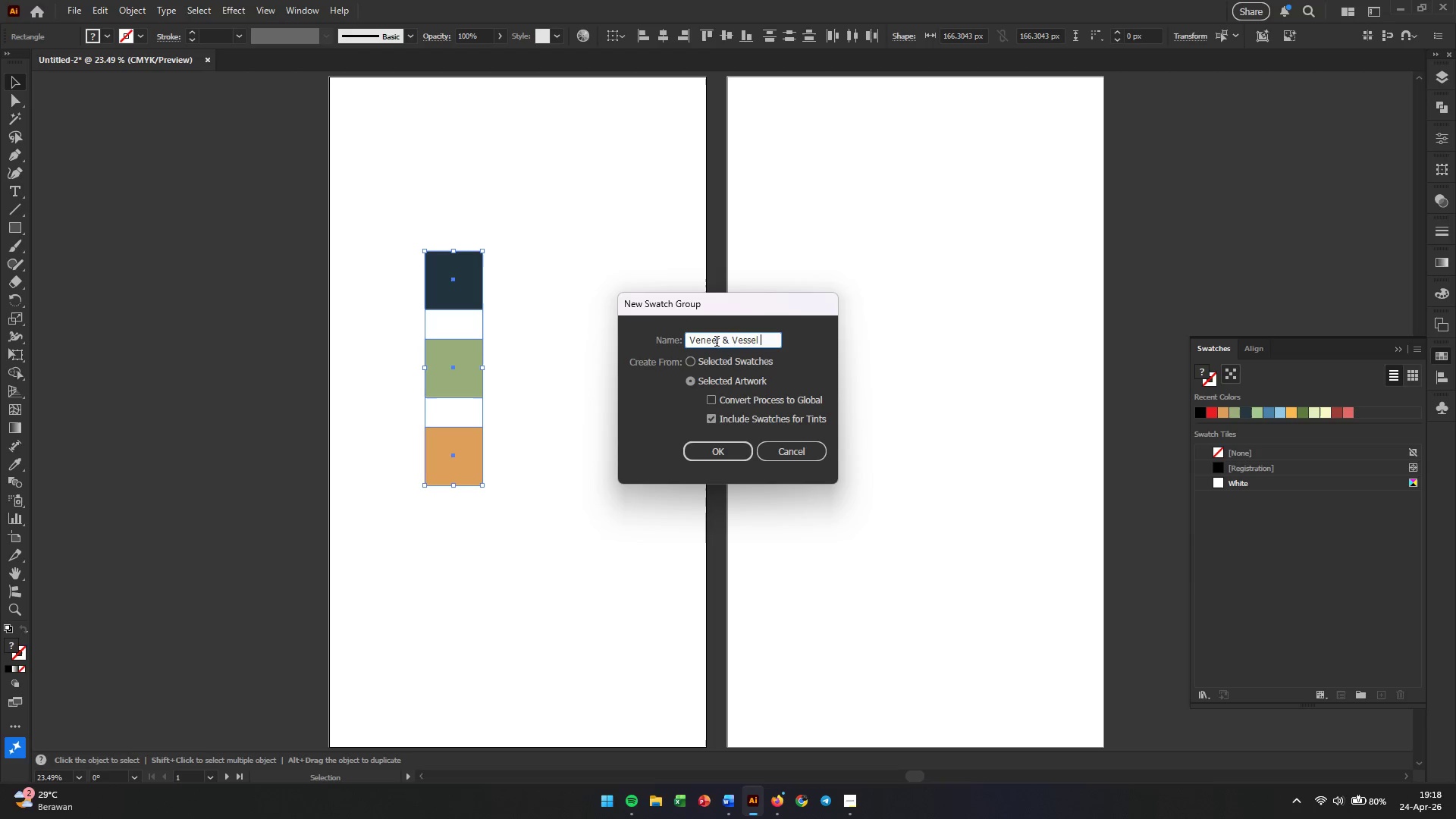 
type(Color)
 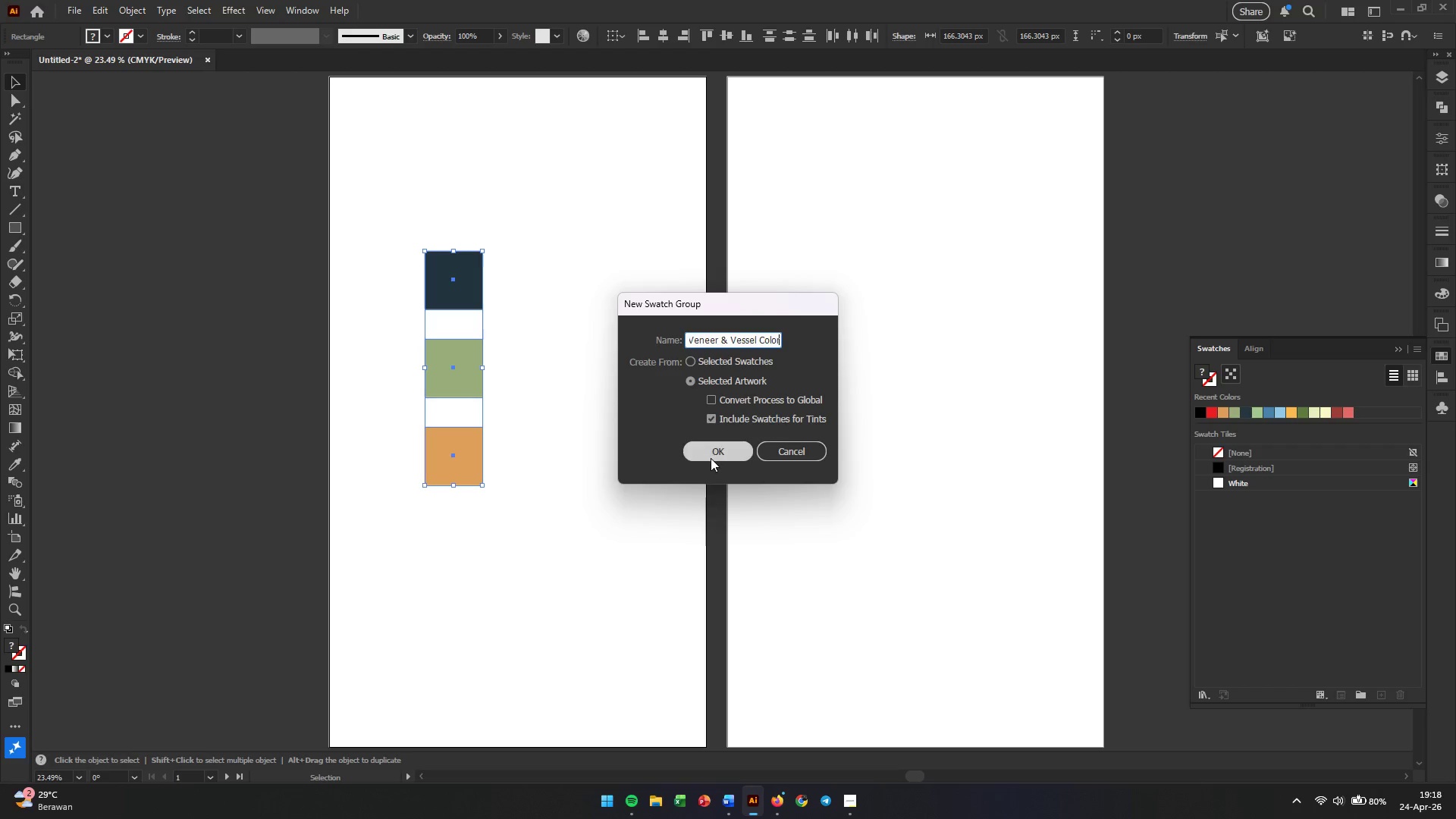 
left_click([711, 458])
 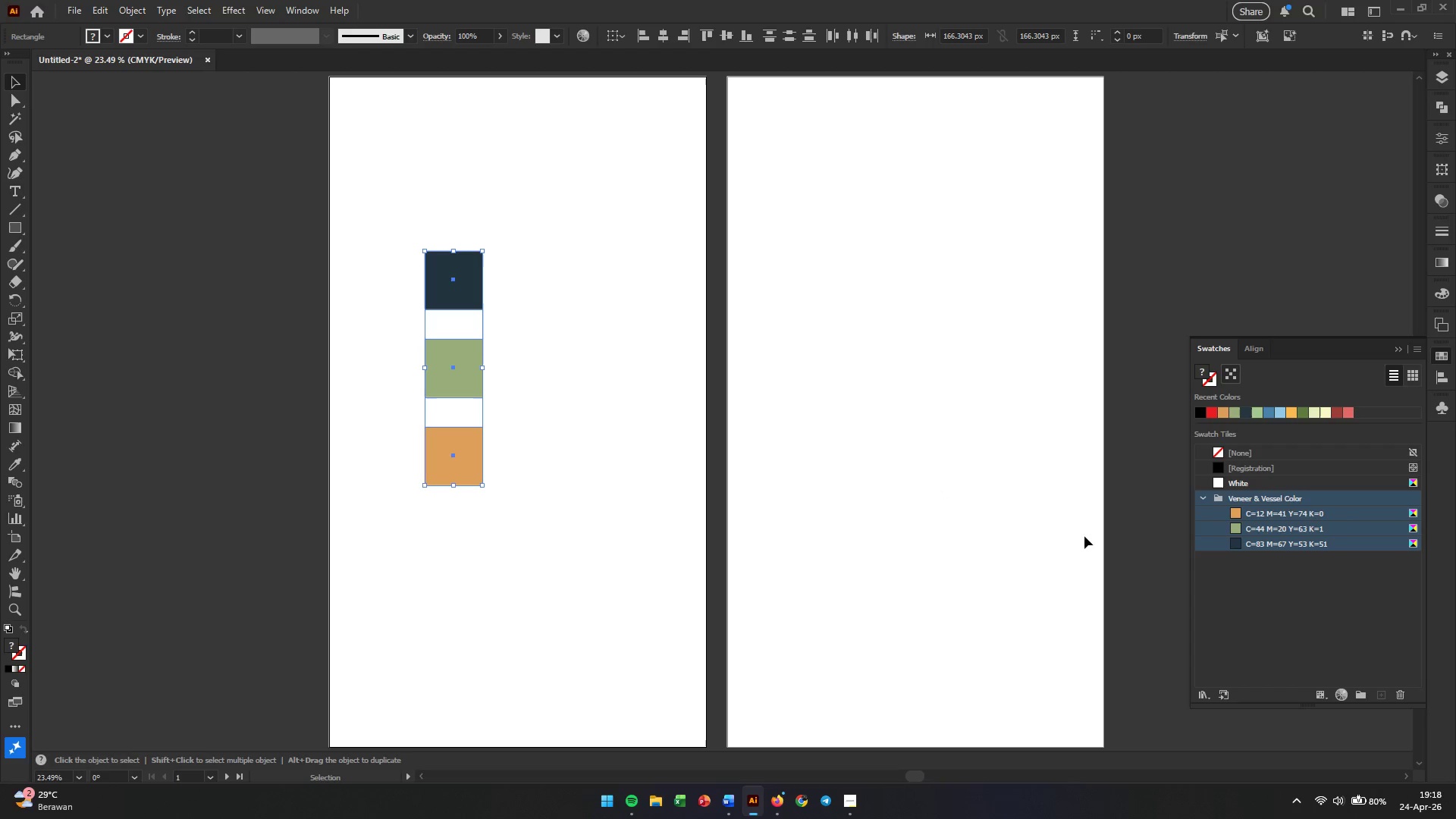 
left_click([1026, 532])
 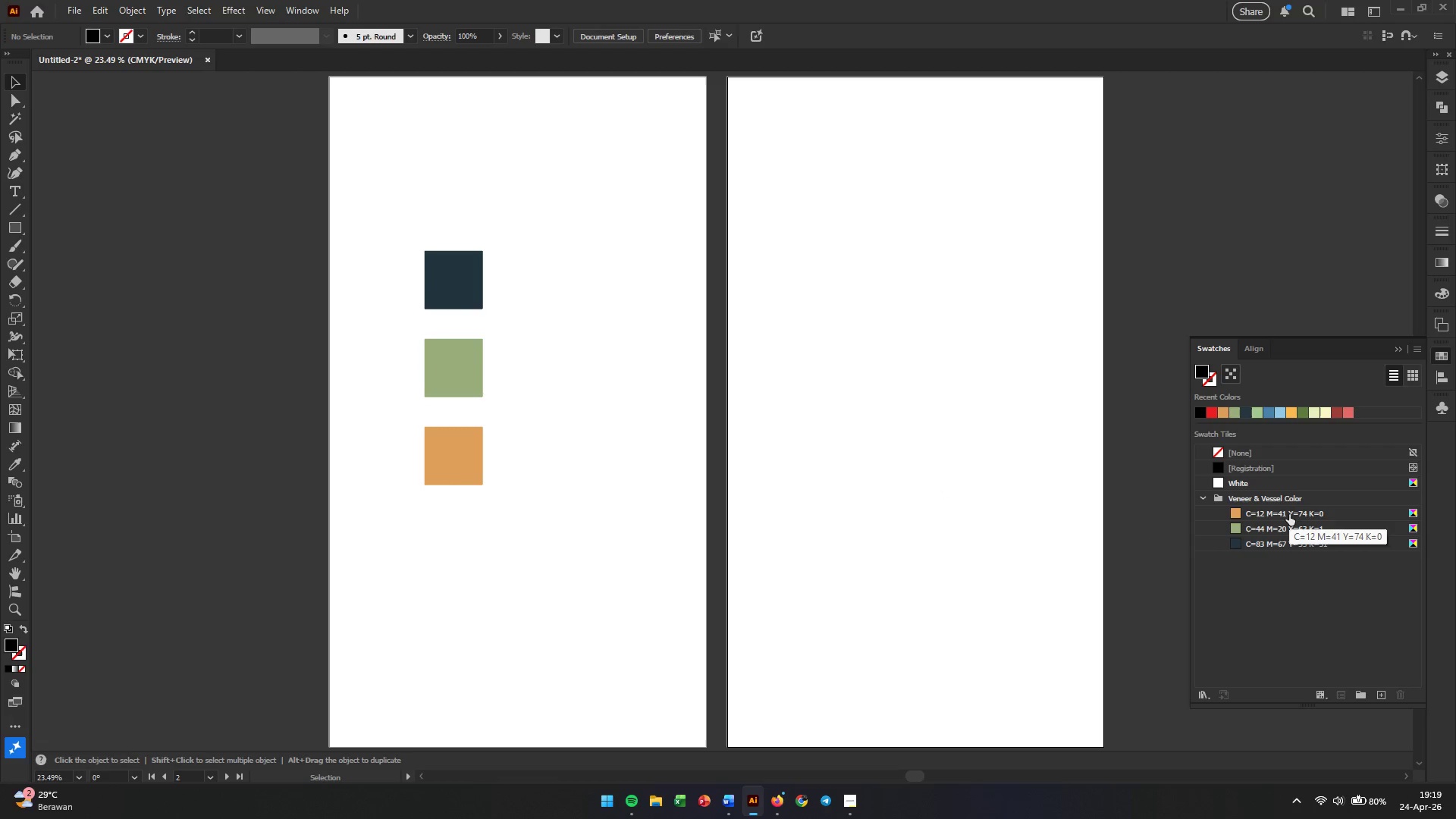 
double_click([1289, 514])
 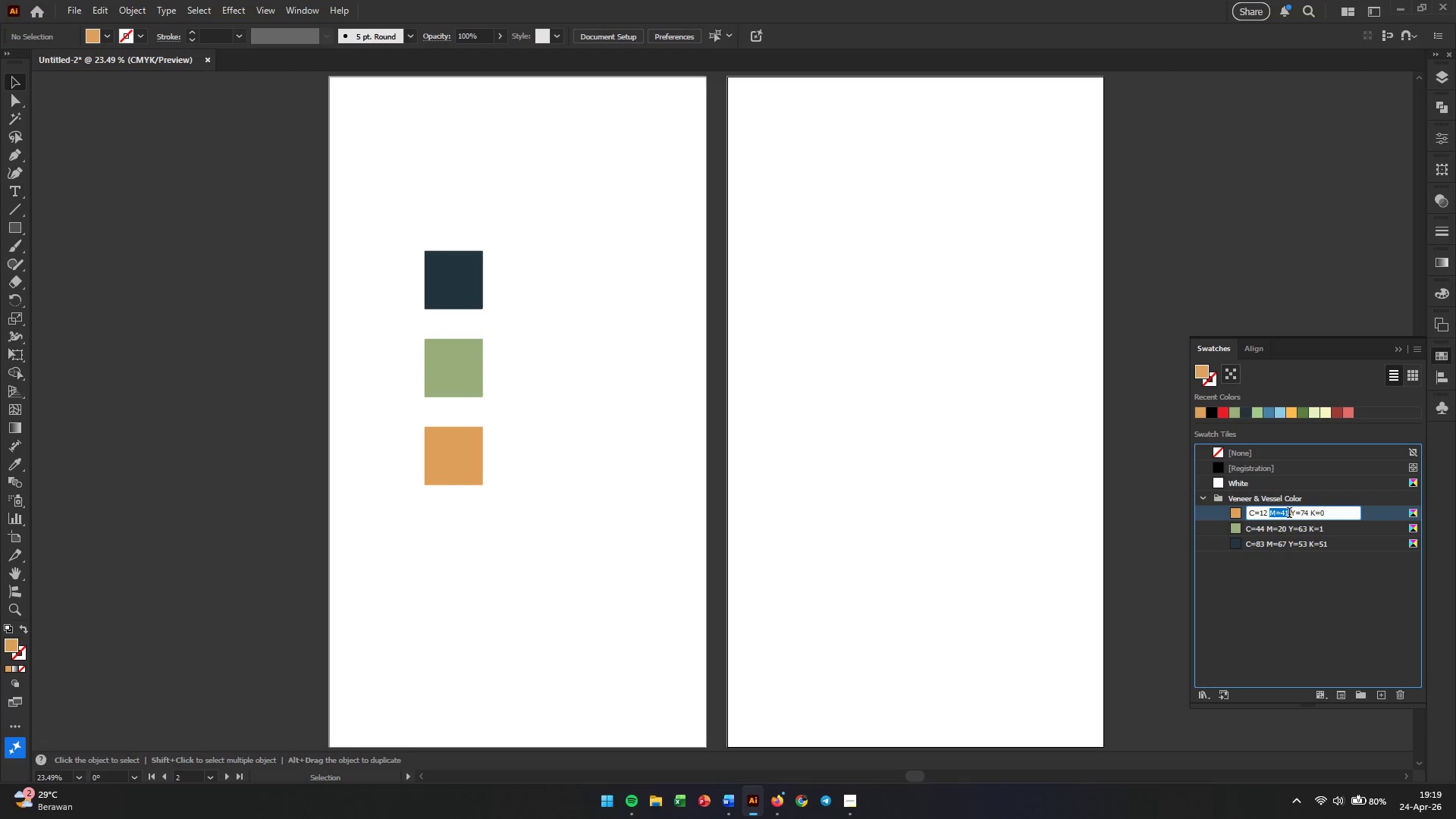 
double_click([1289, 514])
 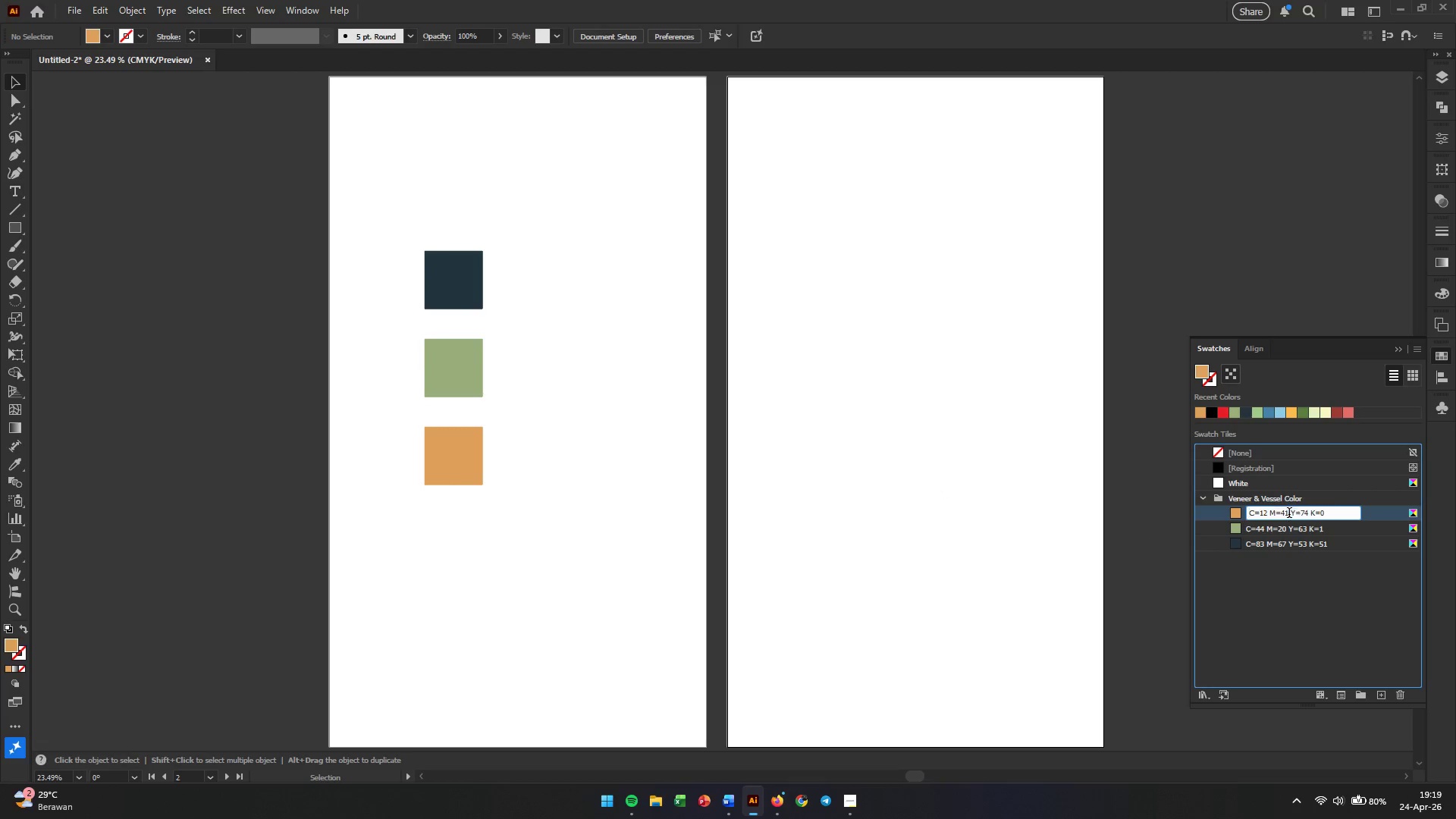 
triple_click([1289, 514])
 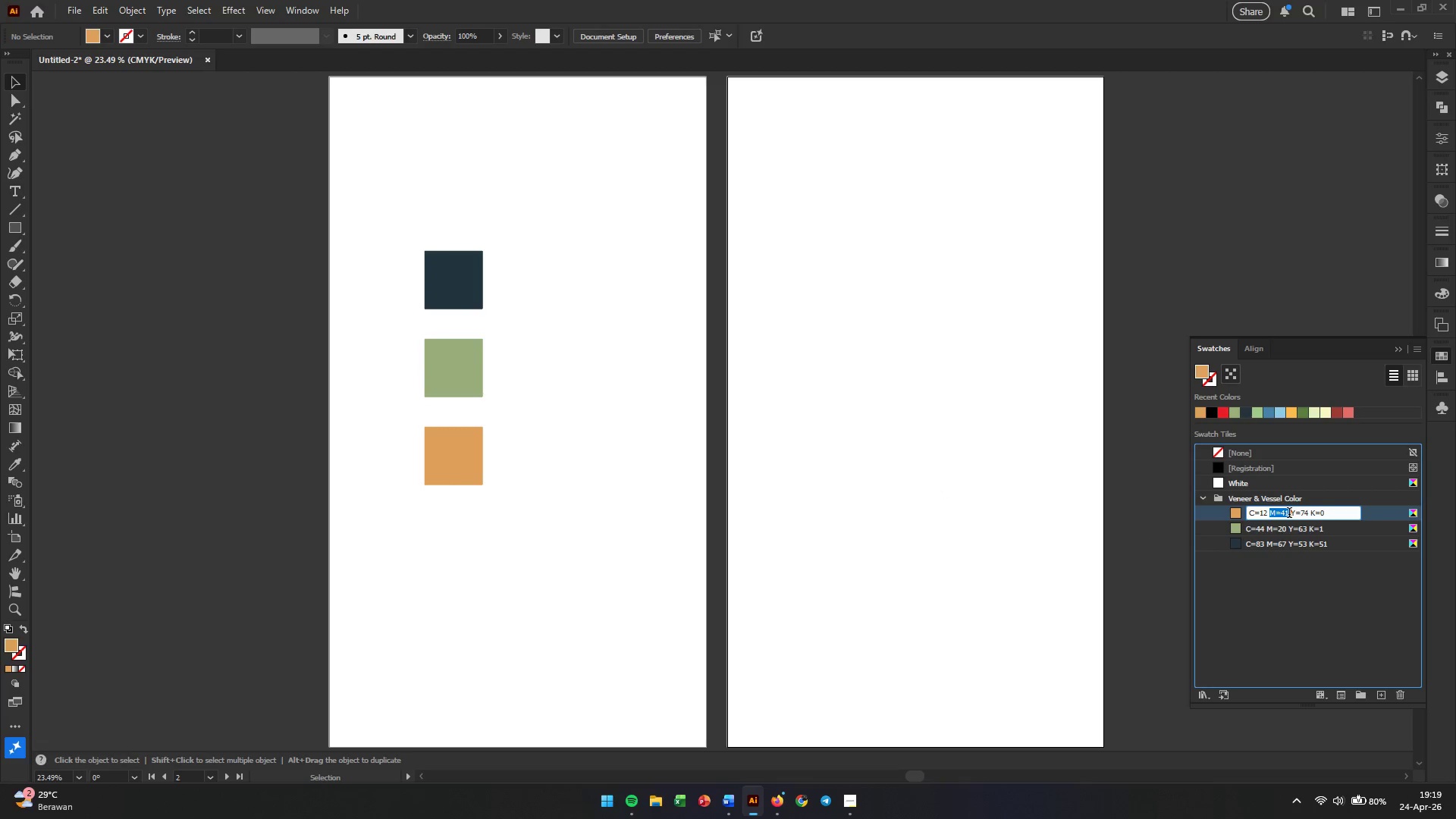 
triple_click([1289, 514])
 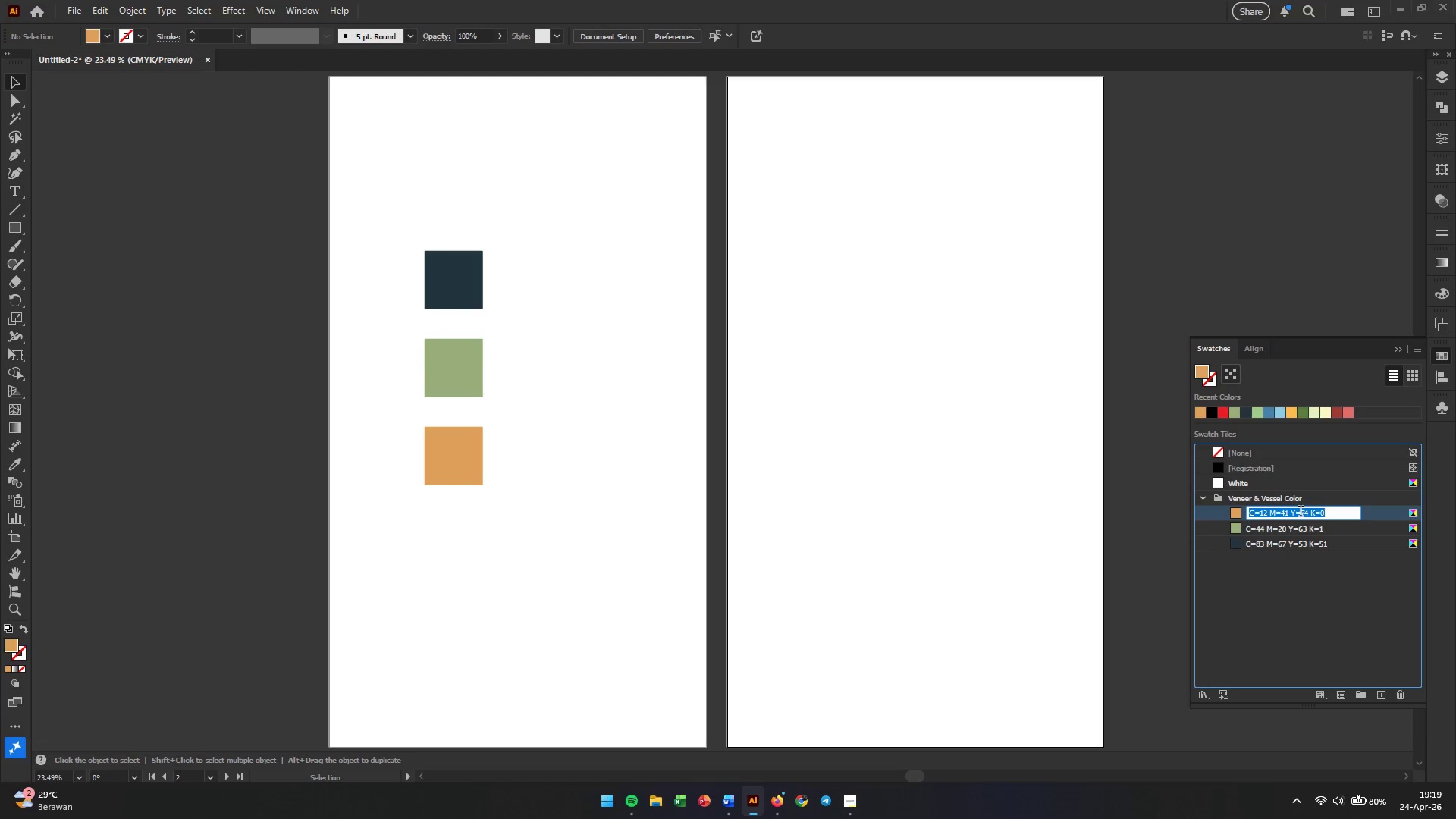 
type(wood accent)
 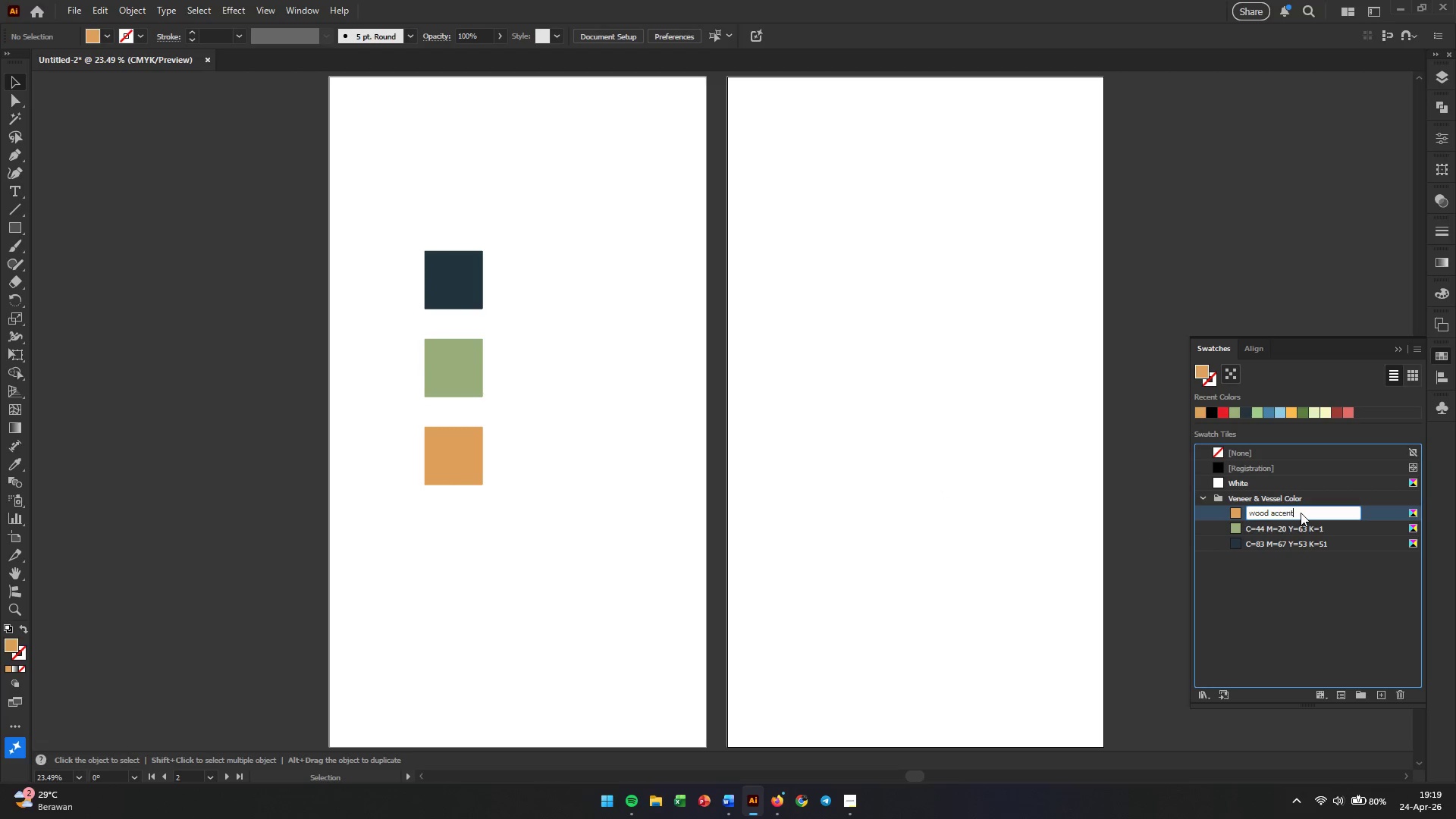 
key(Enter)
 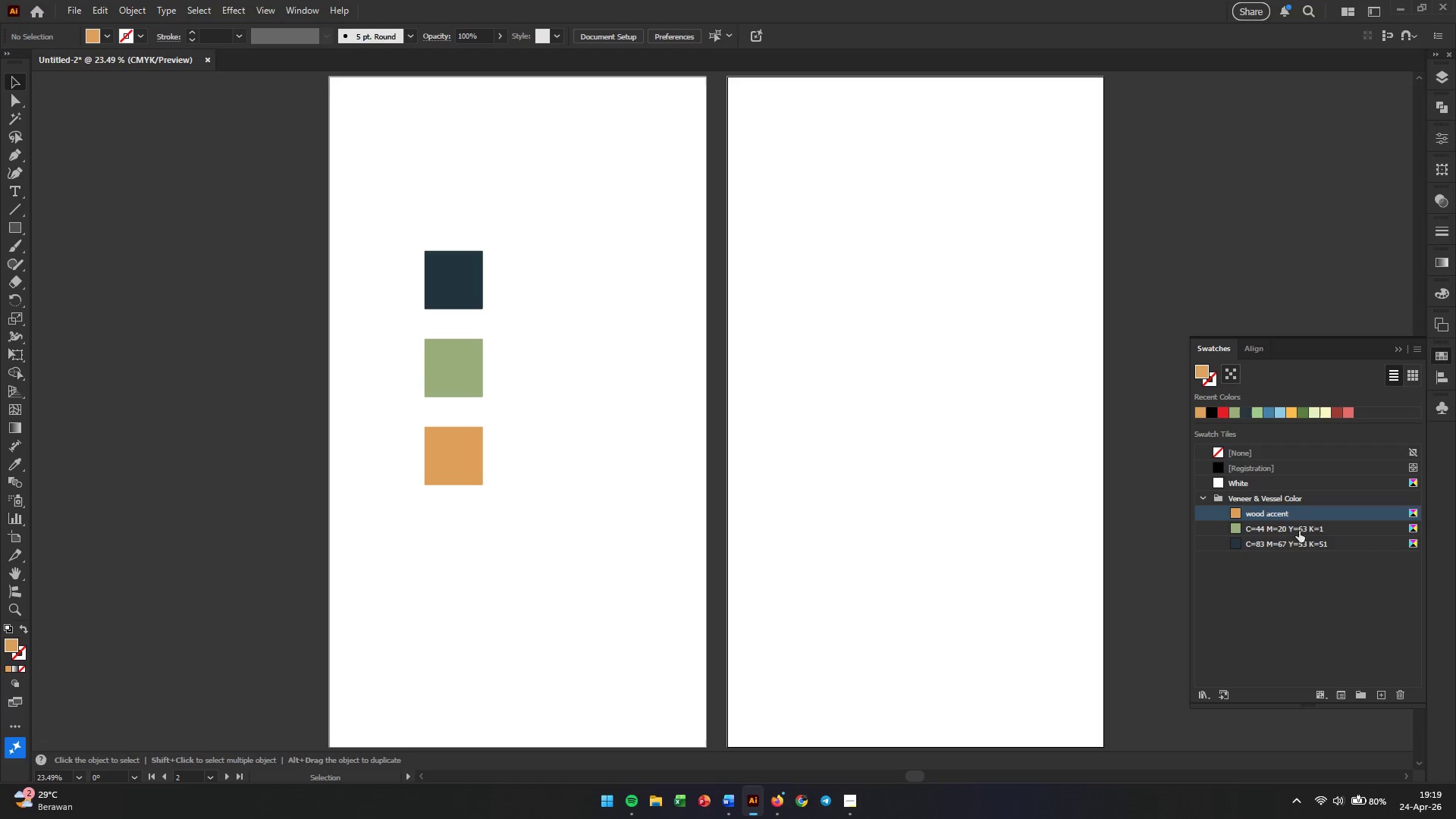 
double_click([1301, 526])
 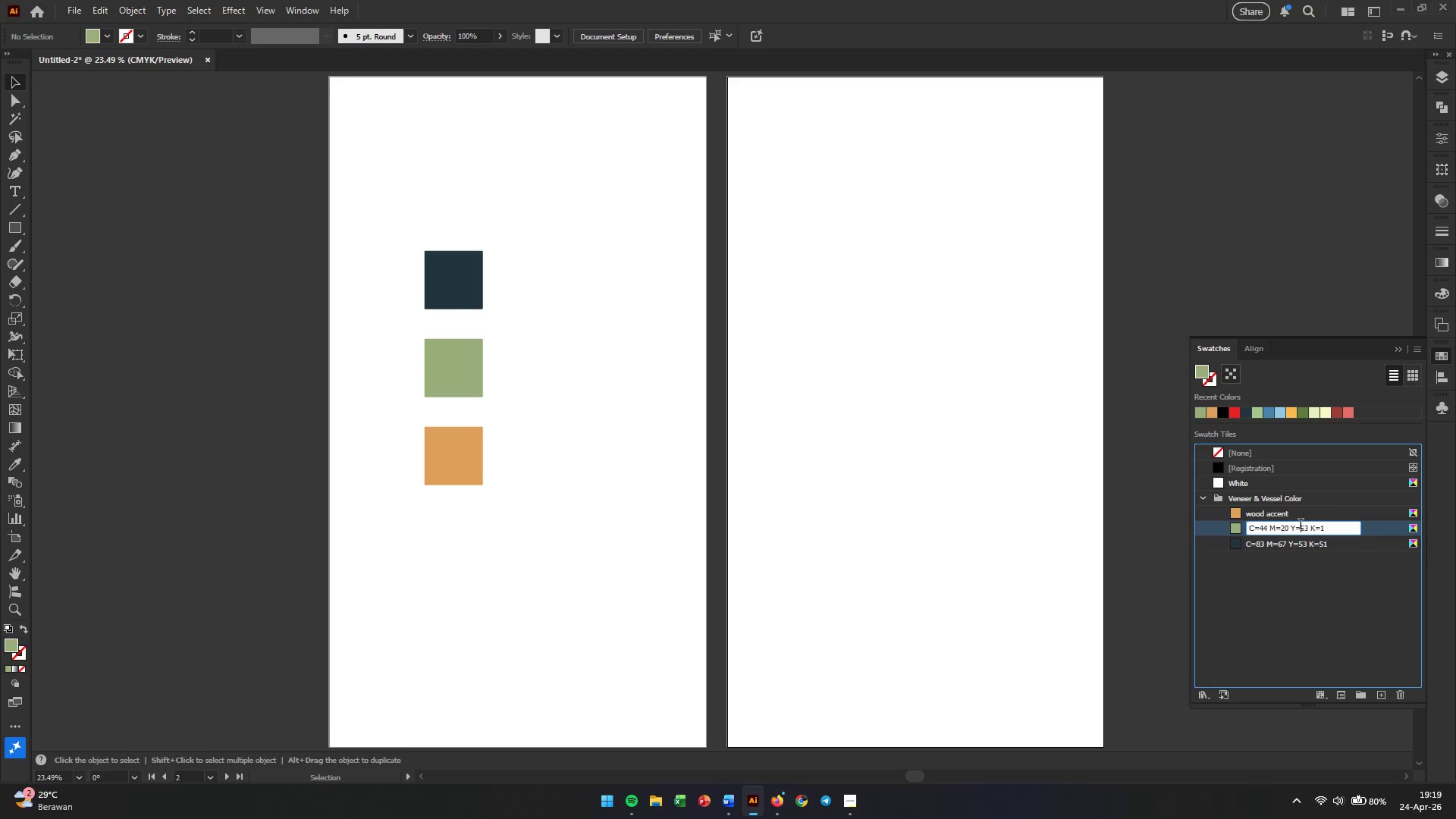 
triple_click([1301, 526])
 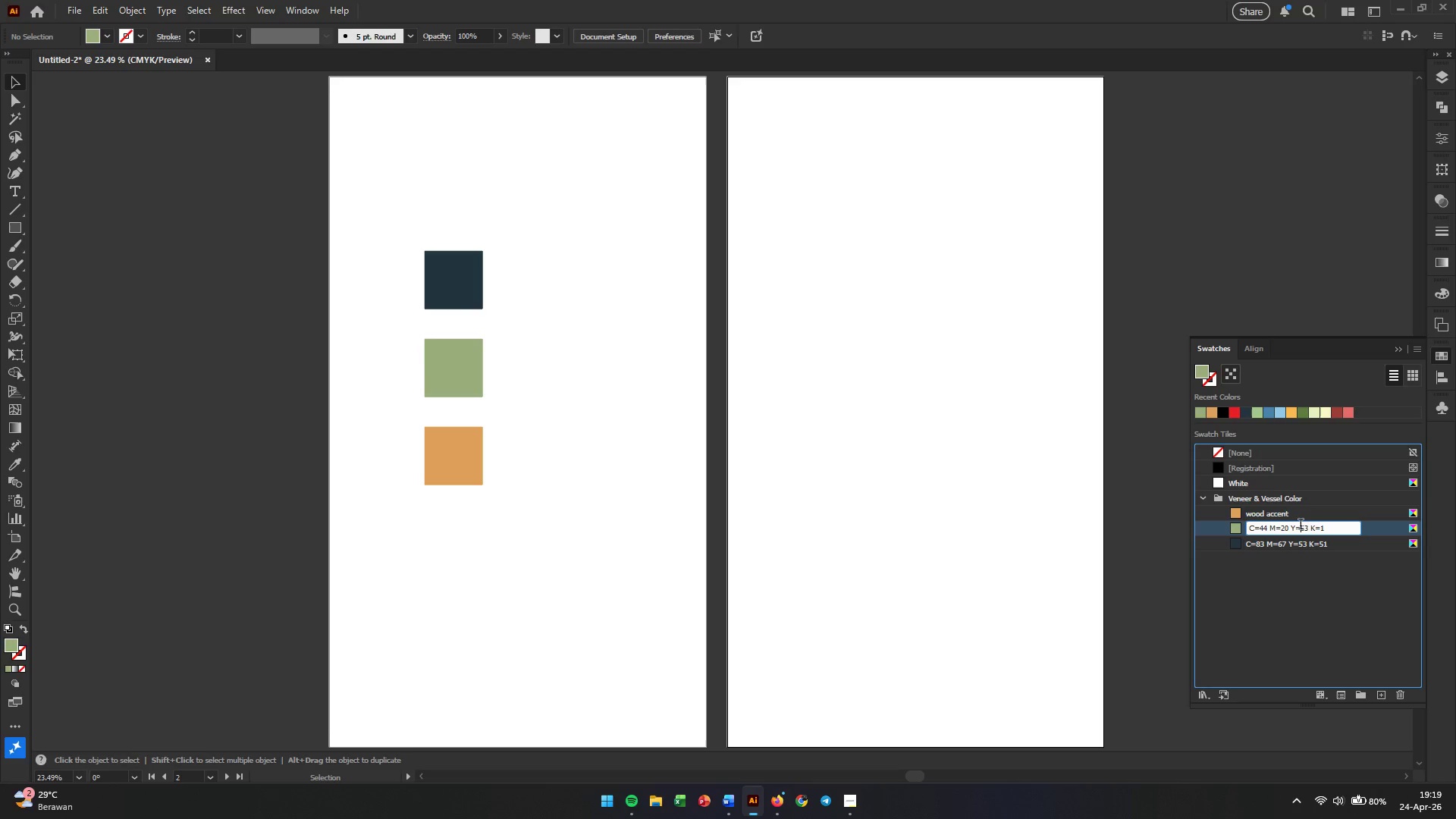 
triple_click([1301, 526])
 